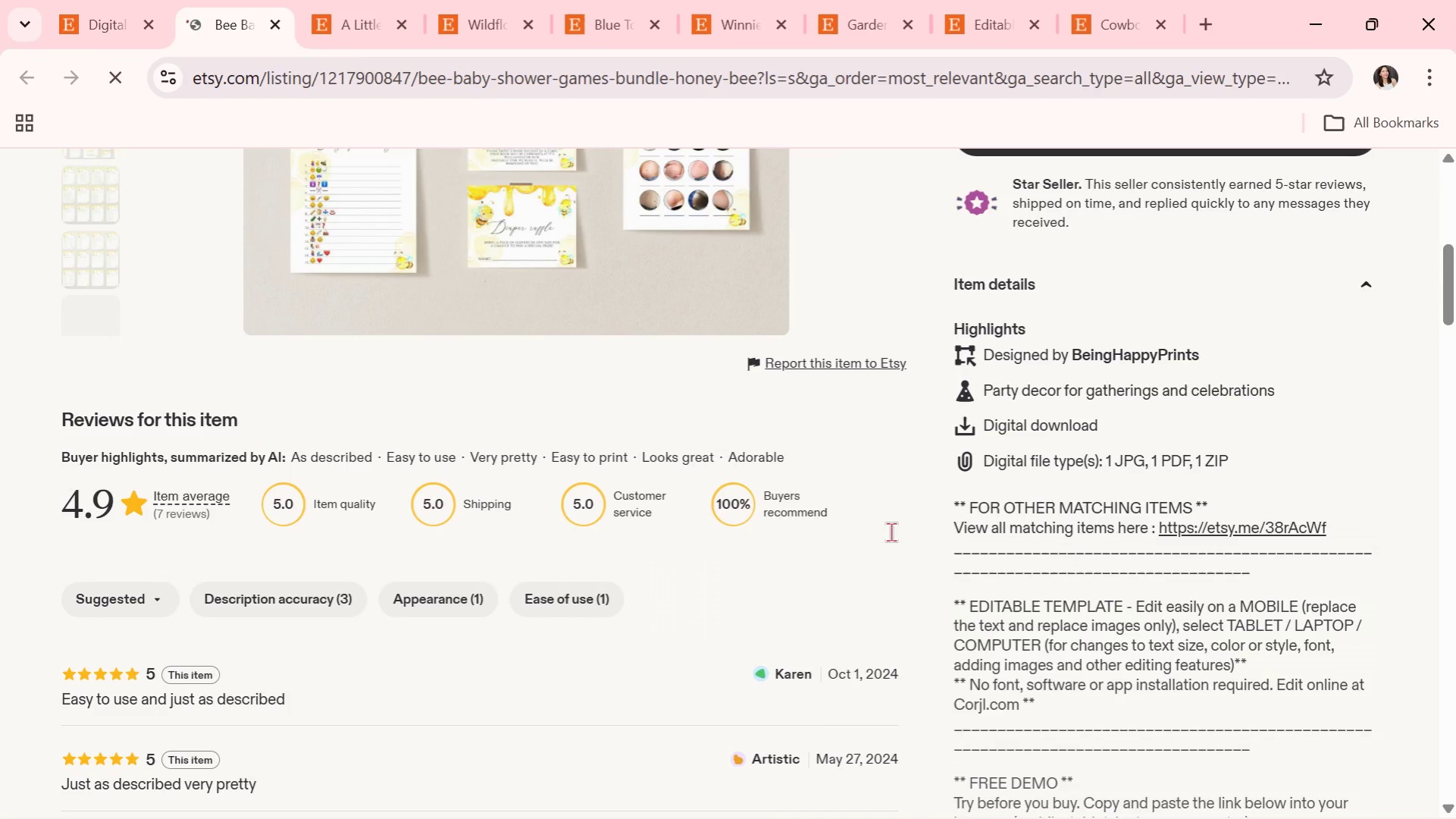 
scroll: coordinate [842, 515], scroll_direction: down, amount: 2.0
 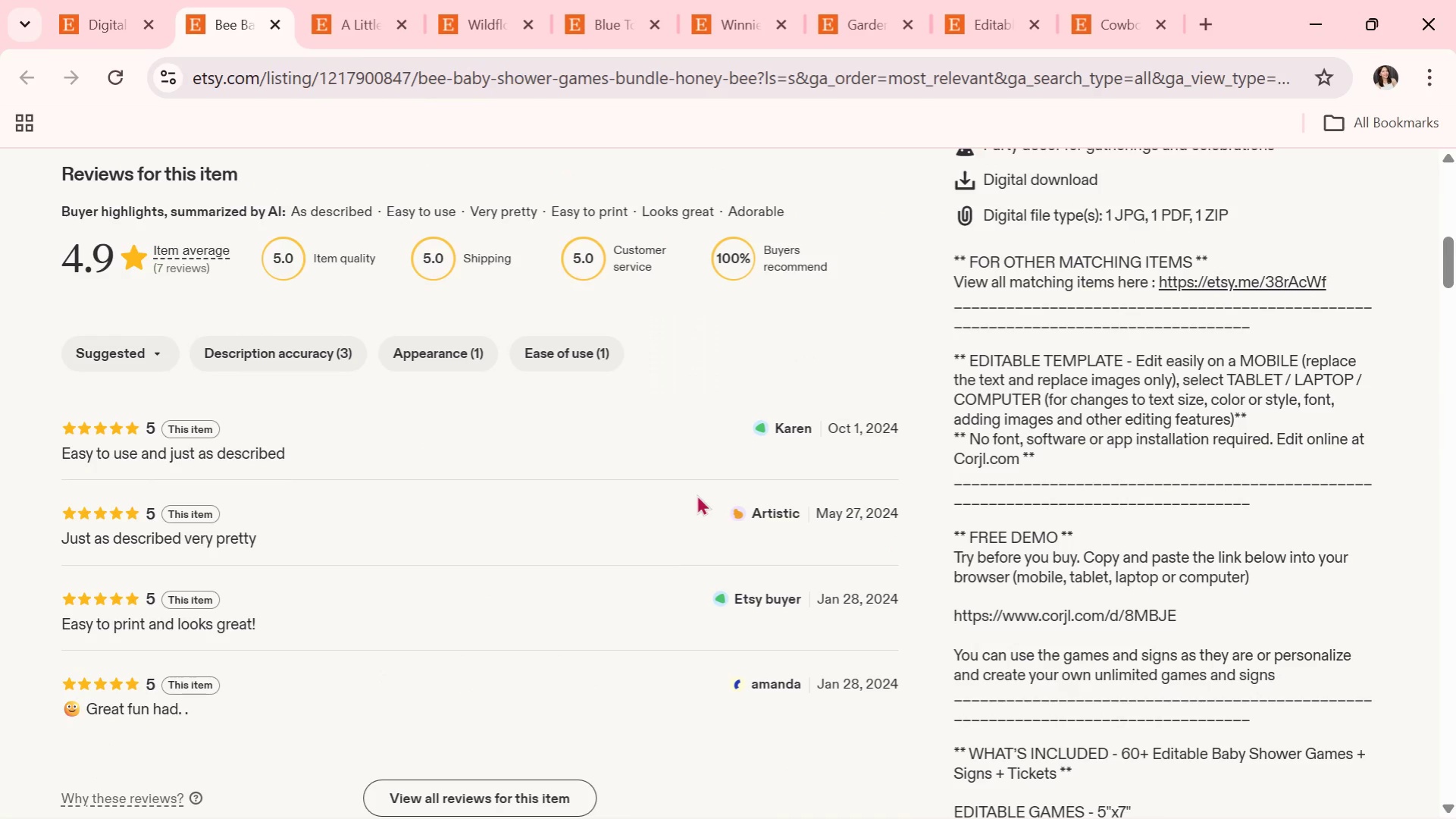 
wait(78.24)
 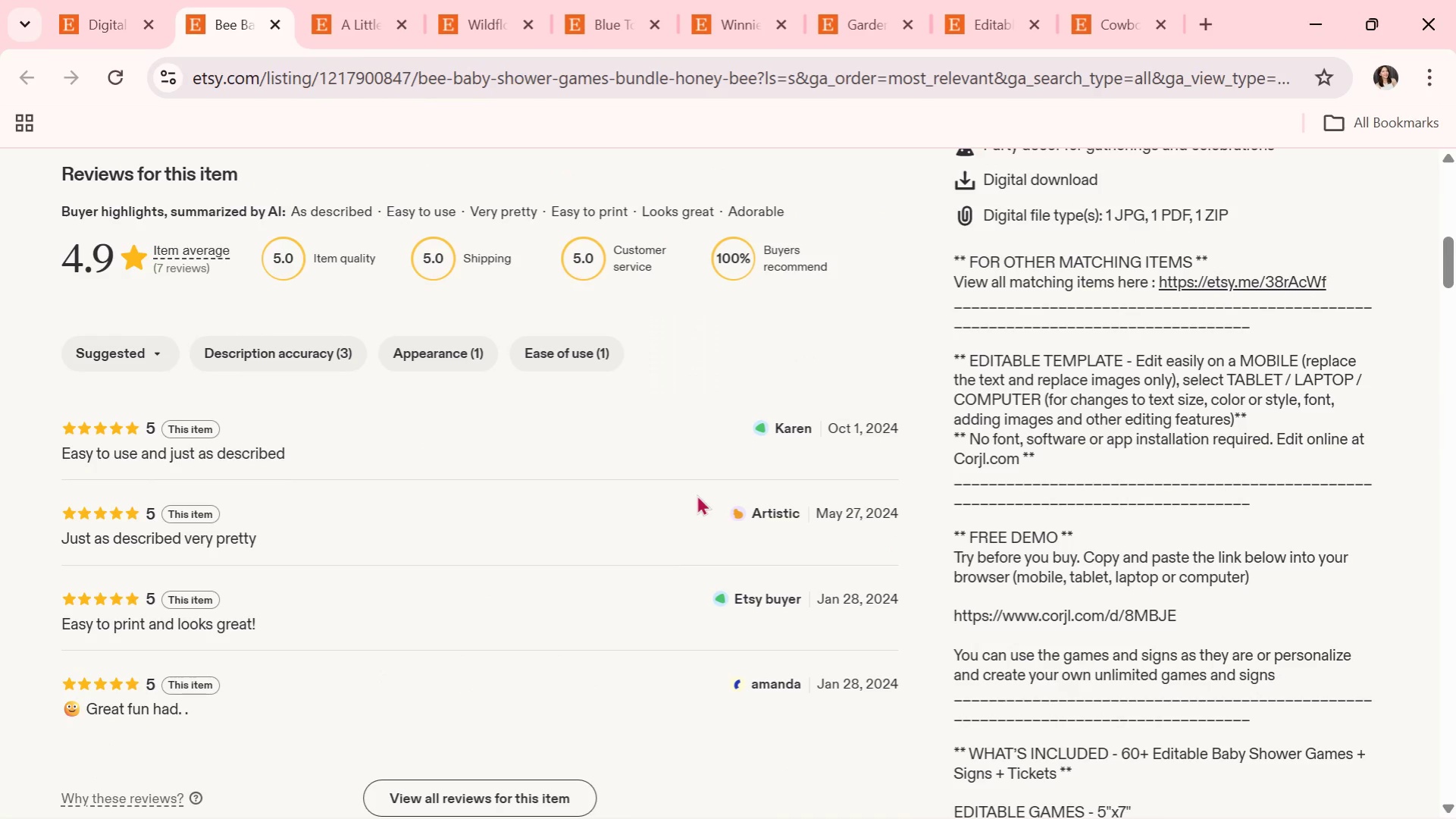 
scroll: coordinate [708, 463], scroll_direction: down, amount: 5.0
 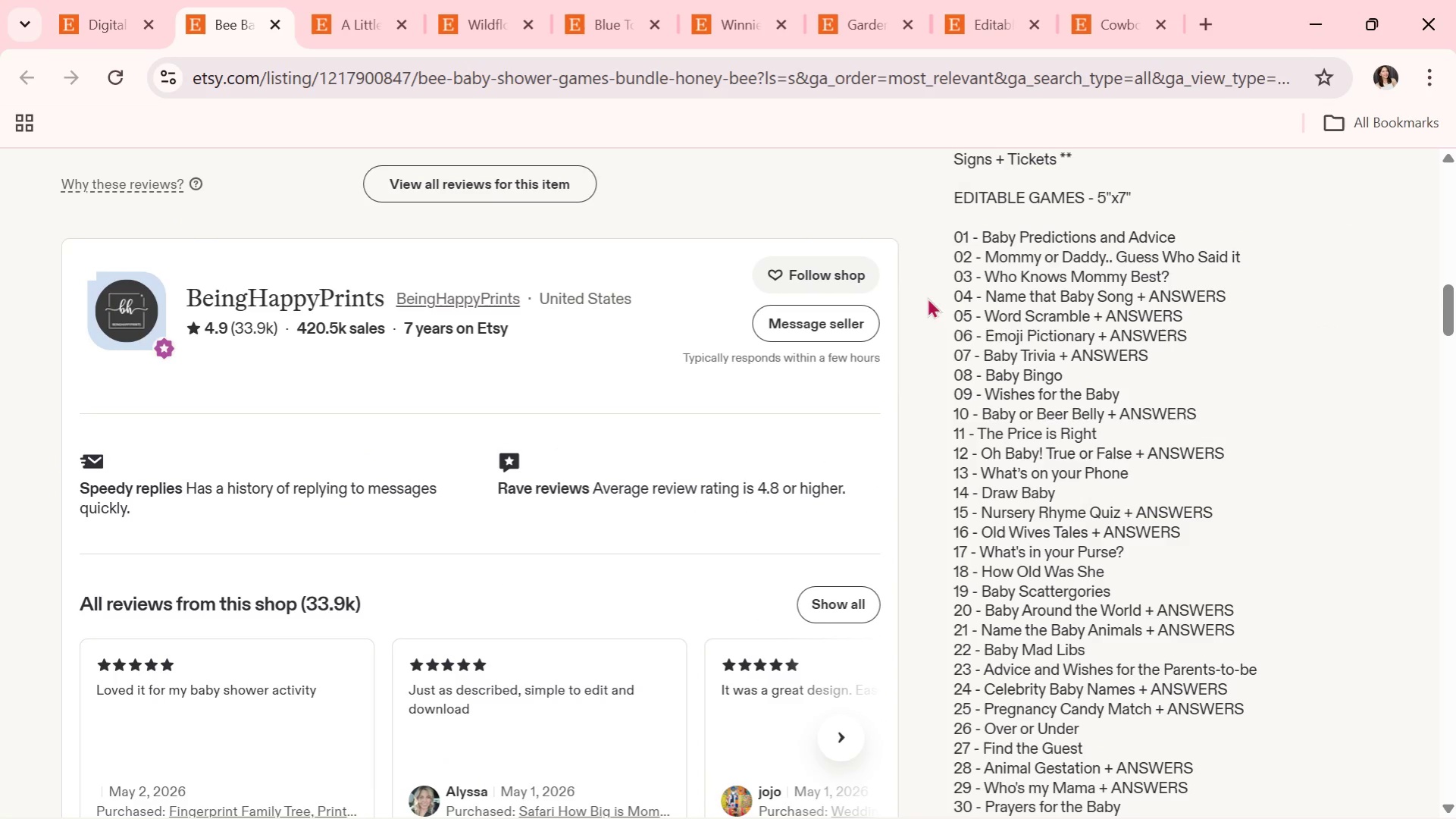 
left_click_drag(start_coordinate=[954, 194], to_coordinate=[1155, 638])
 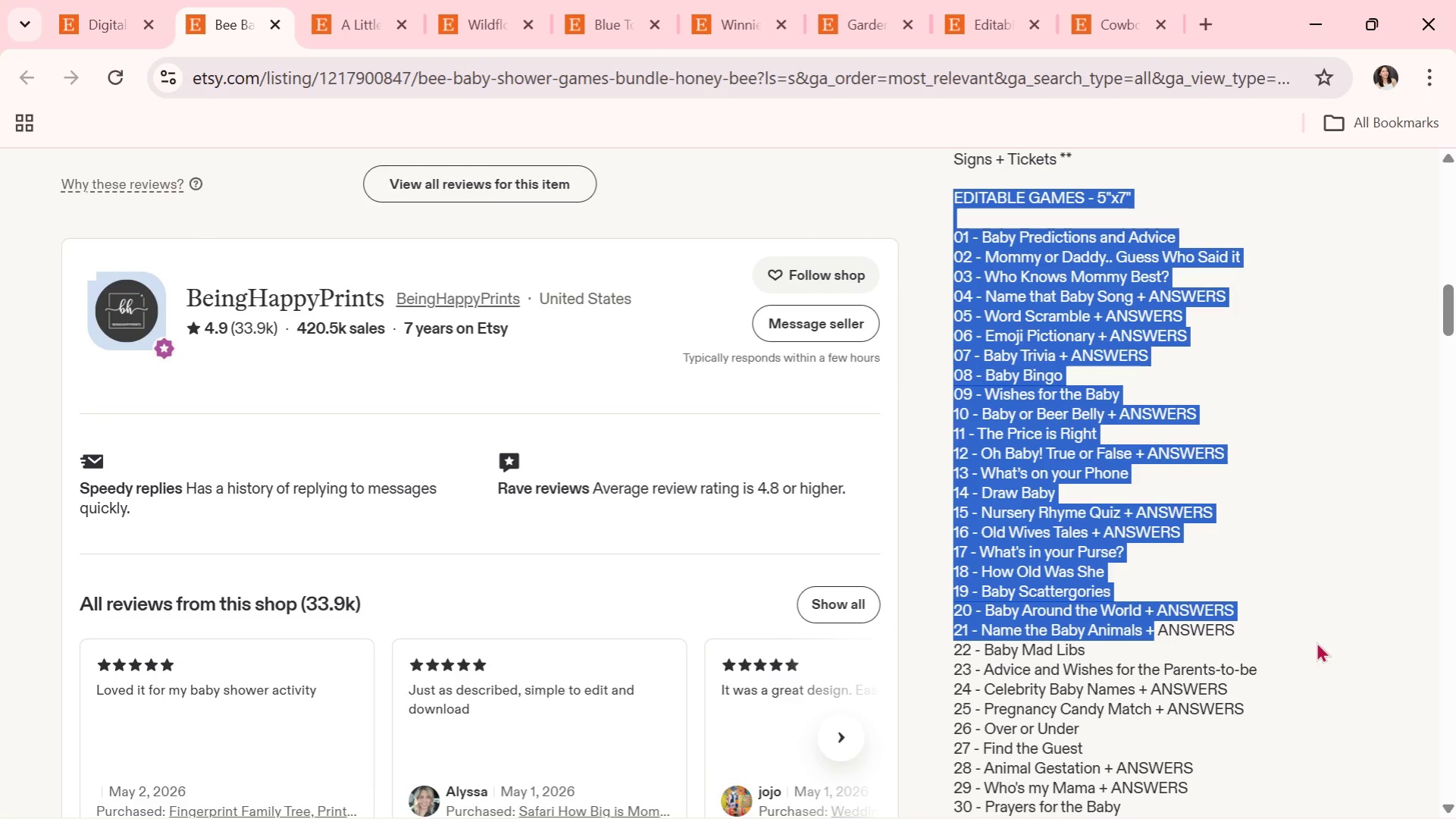 
wait(51.62)
 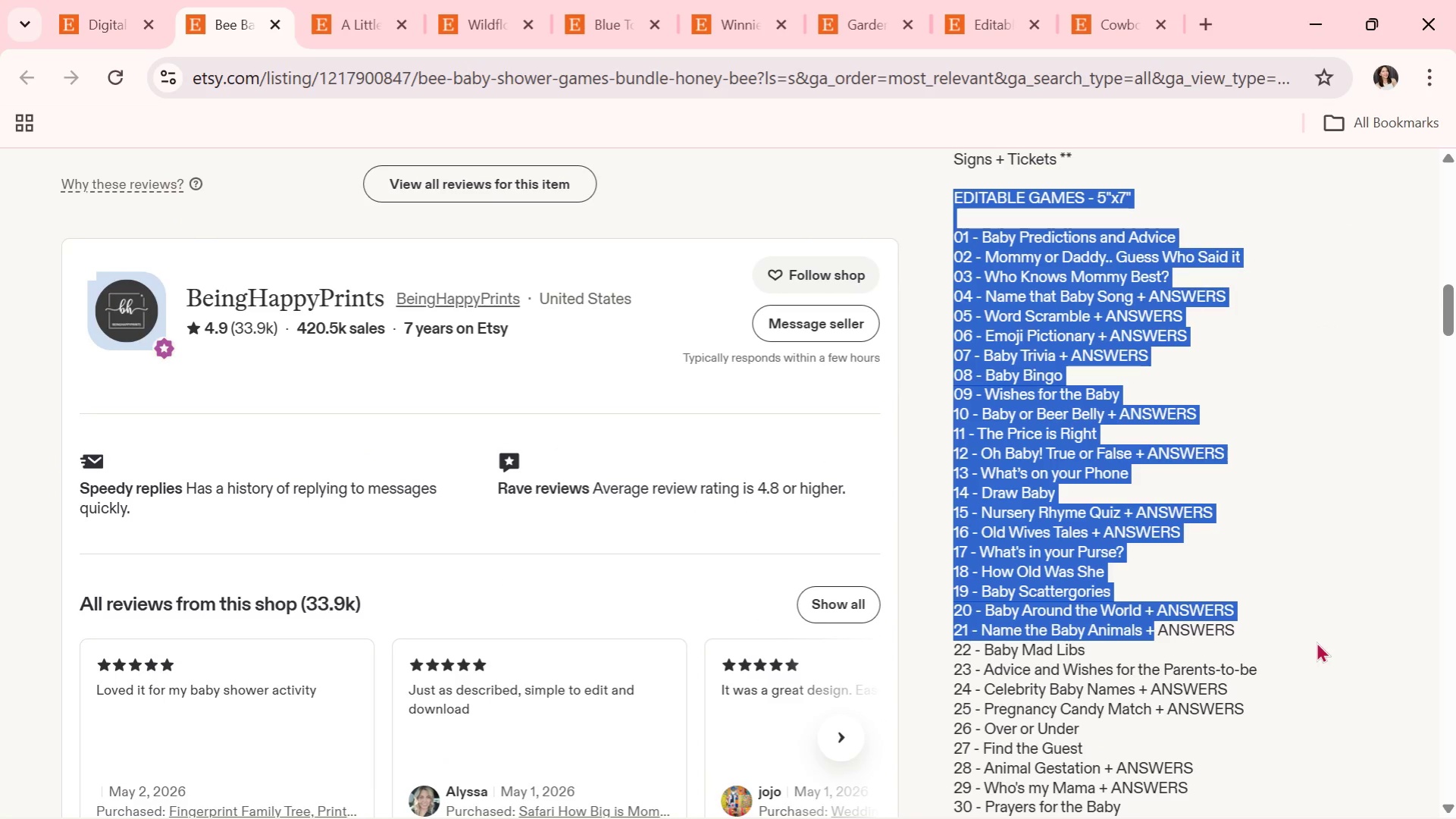 
scroll: coordinate [1043, 672], scroll_direction: down, amount: 5.0
 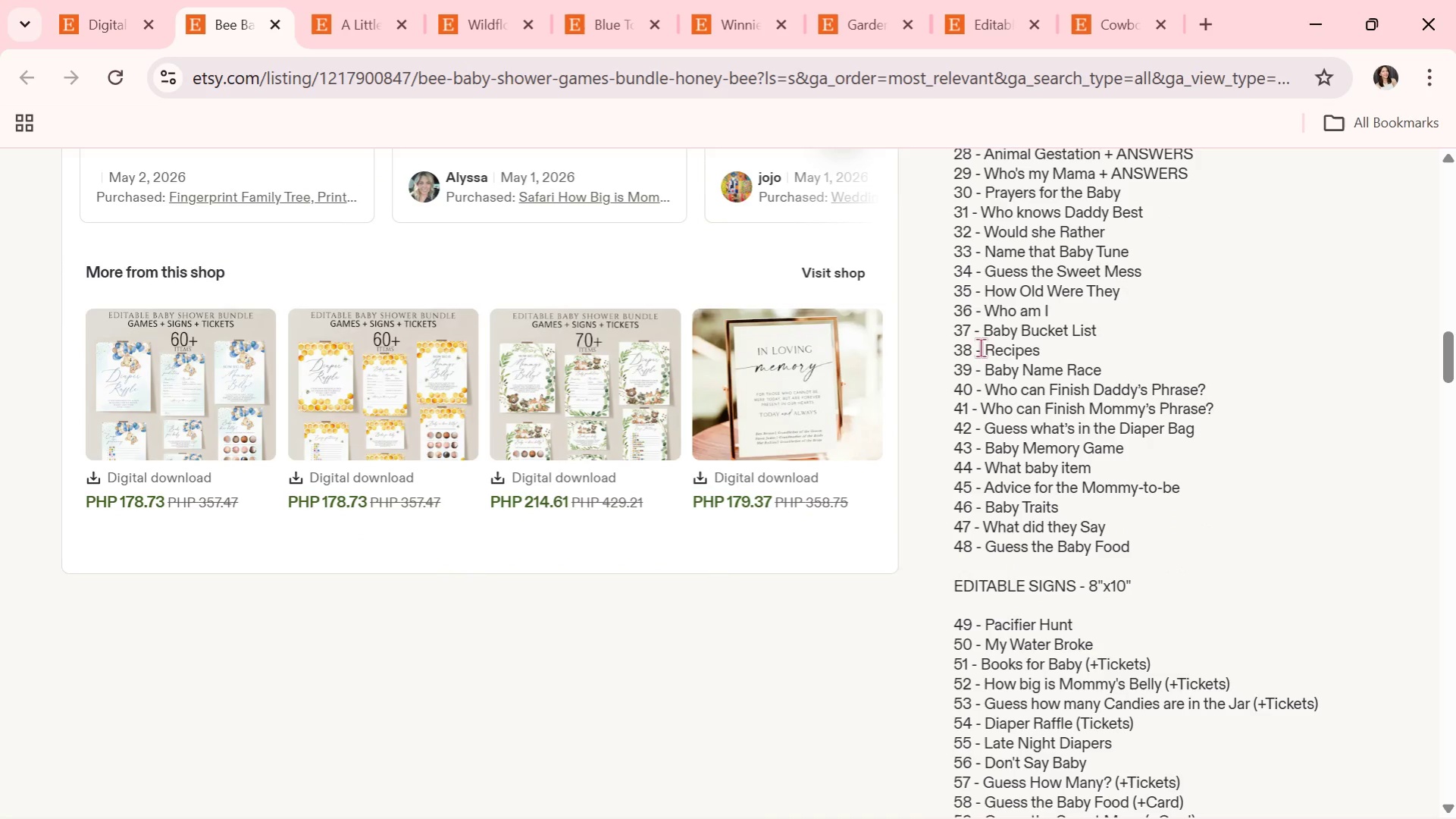 
left_click_drag(start_coordinate=[967, 306], to_coordinate=[1050, 680])
 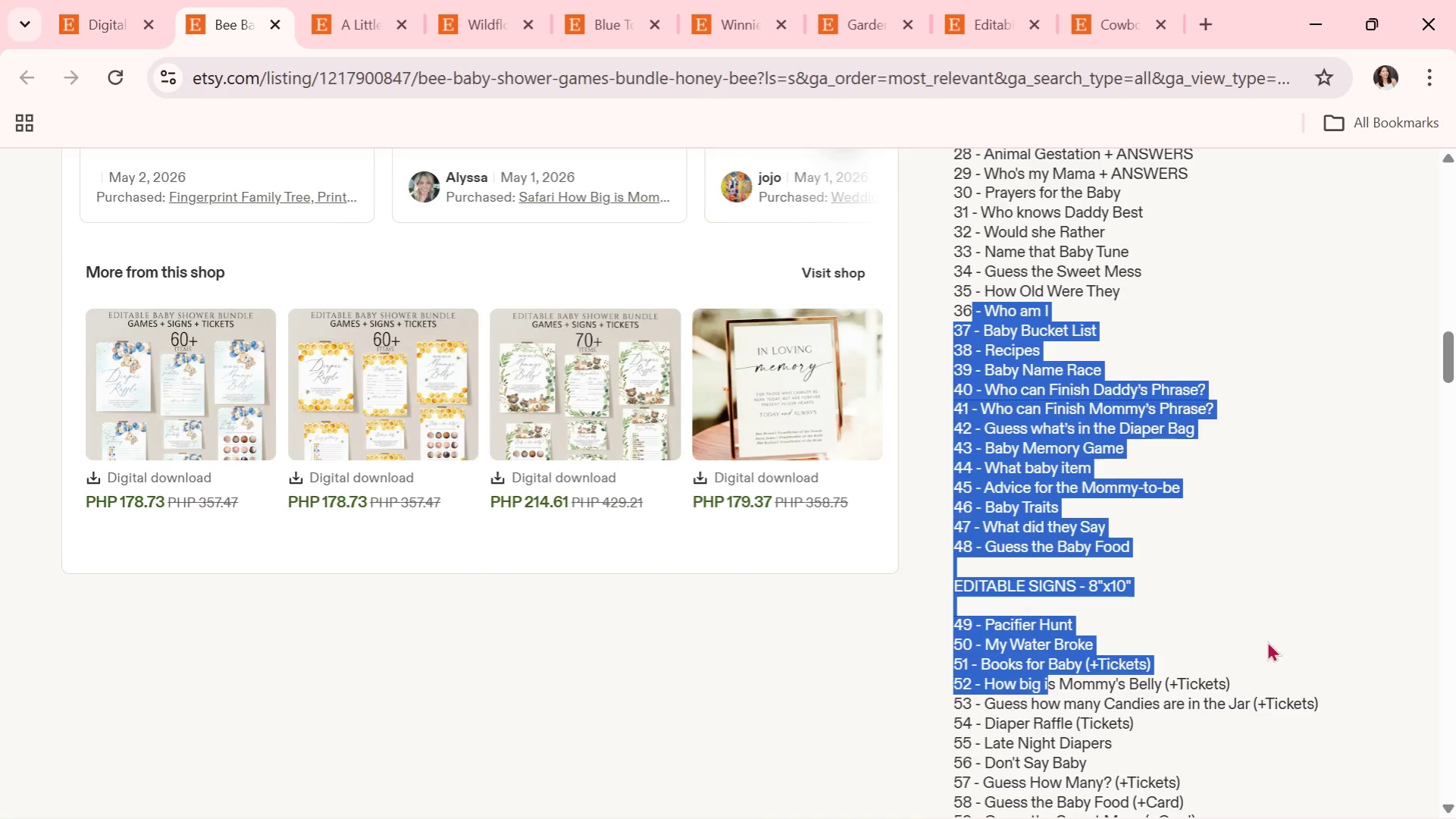 
wait(38.39)
 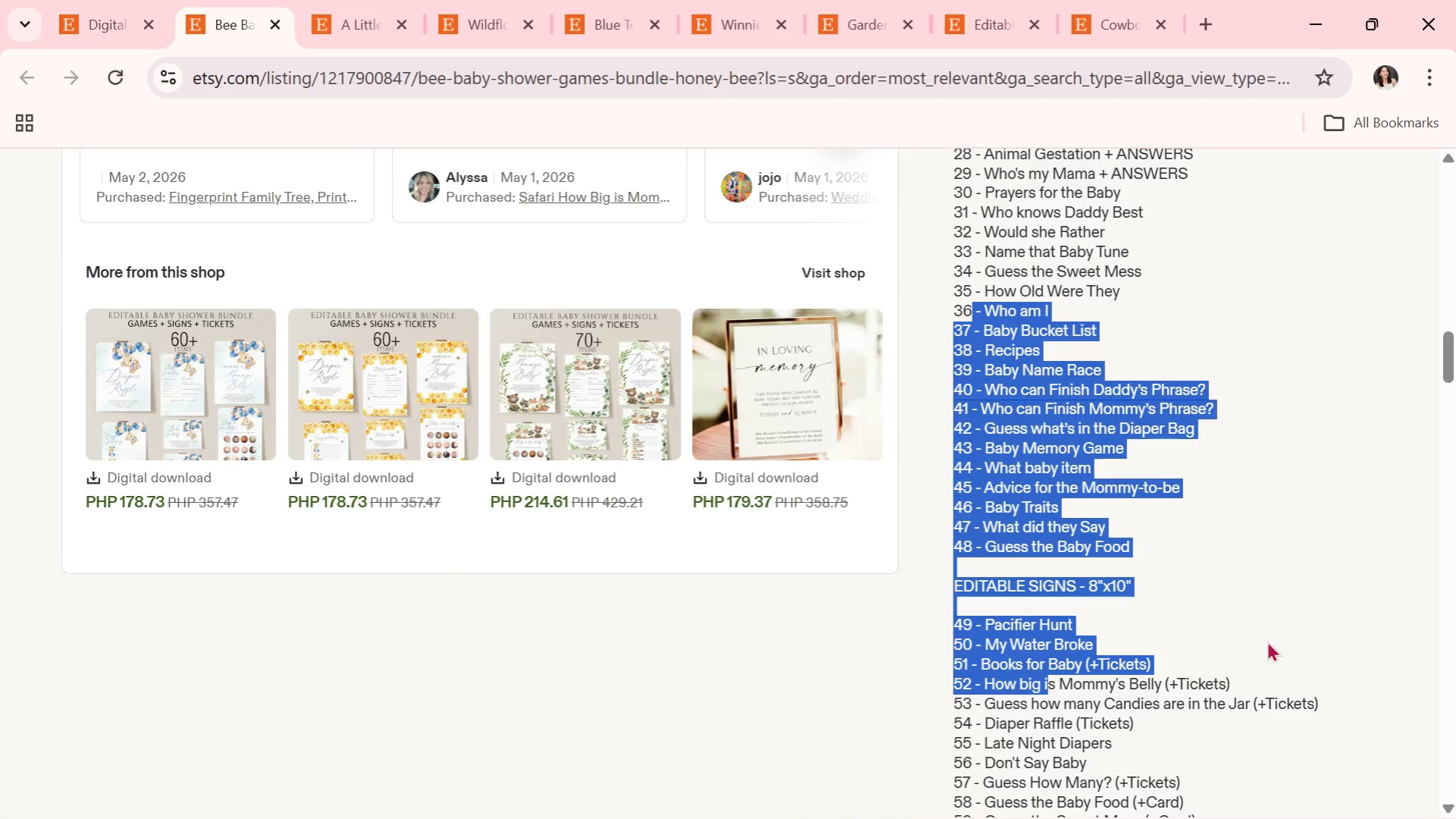 
left_click([1235, 634])
 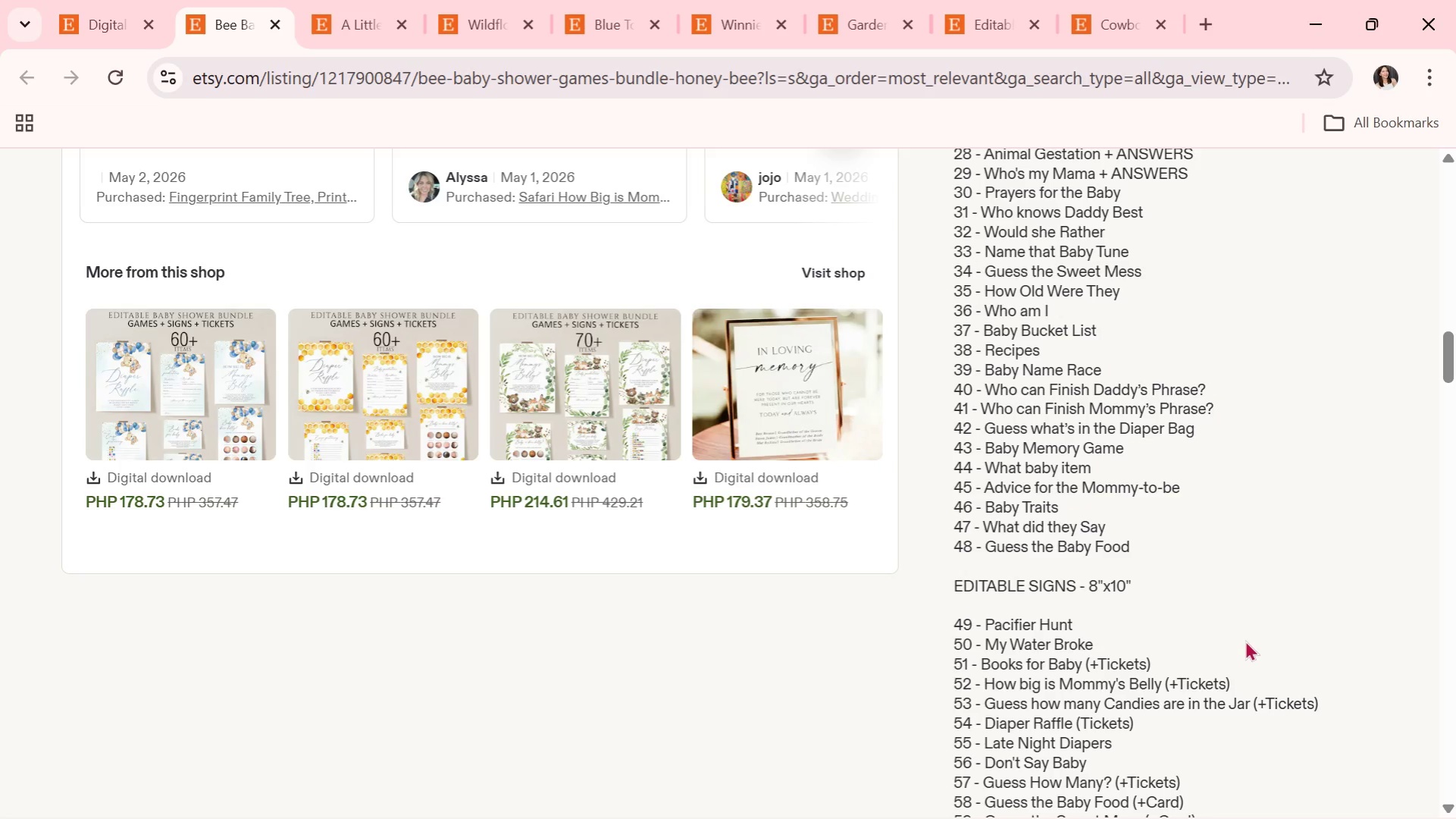 
scroll: coordinate [1200, 648], scroll_direction: down, amount: 4.0
 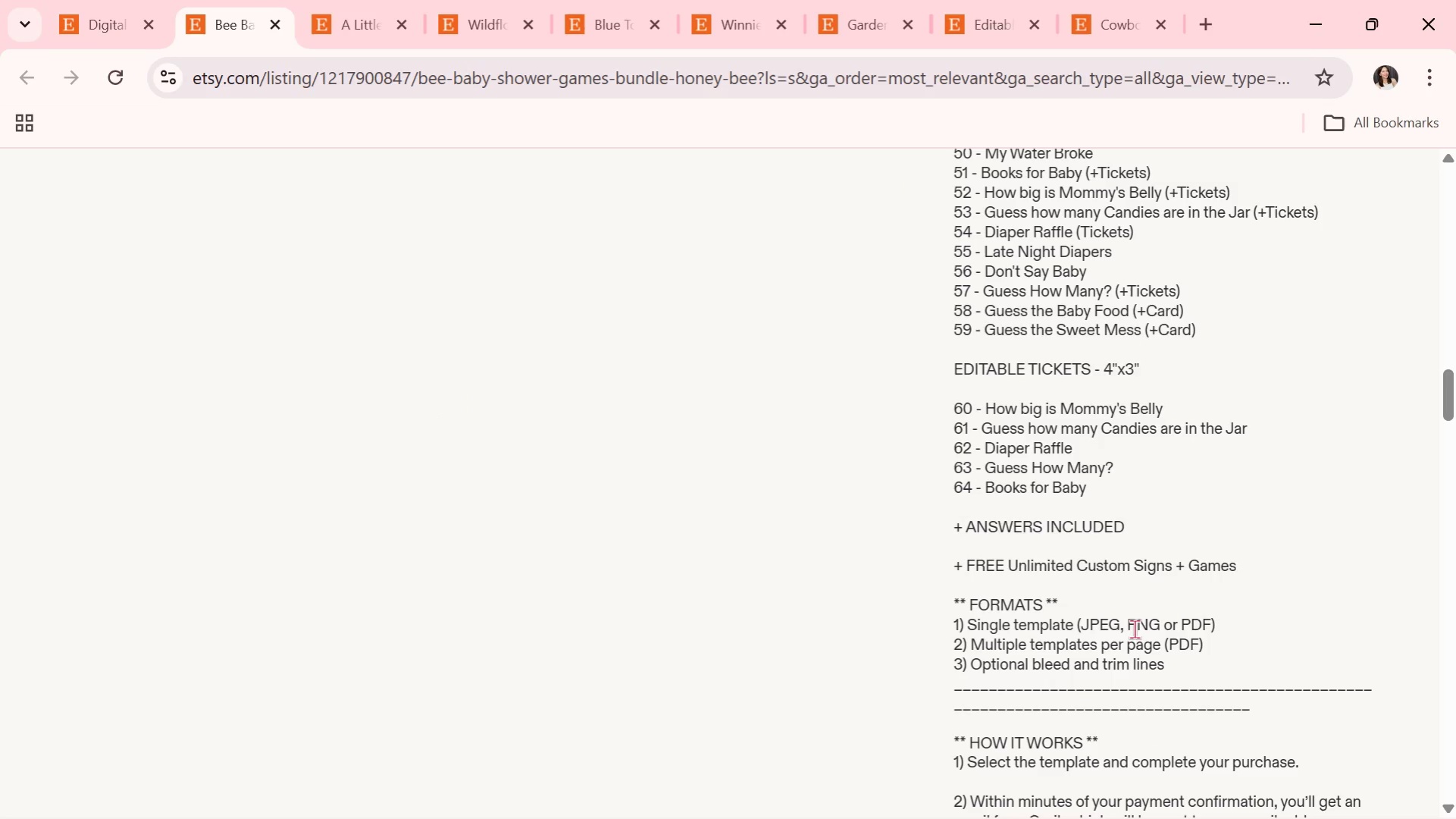 
scroll: coordinate [823, 545], scroll_direction: up, amount: 10.0
 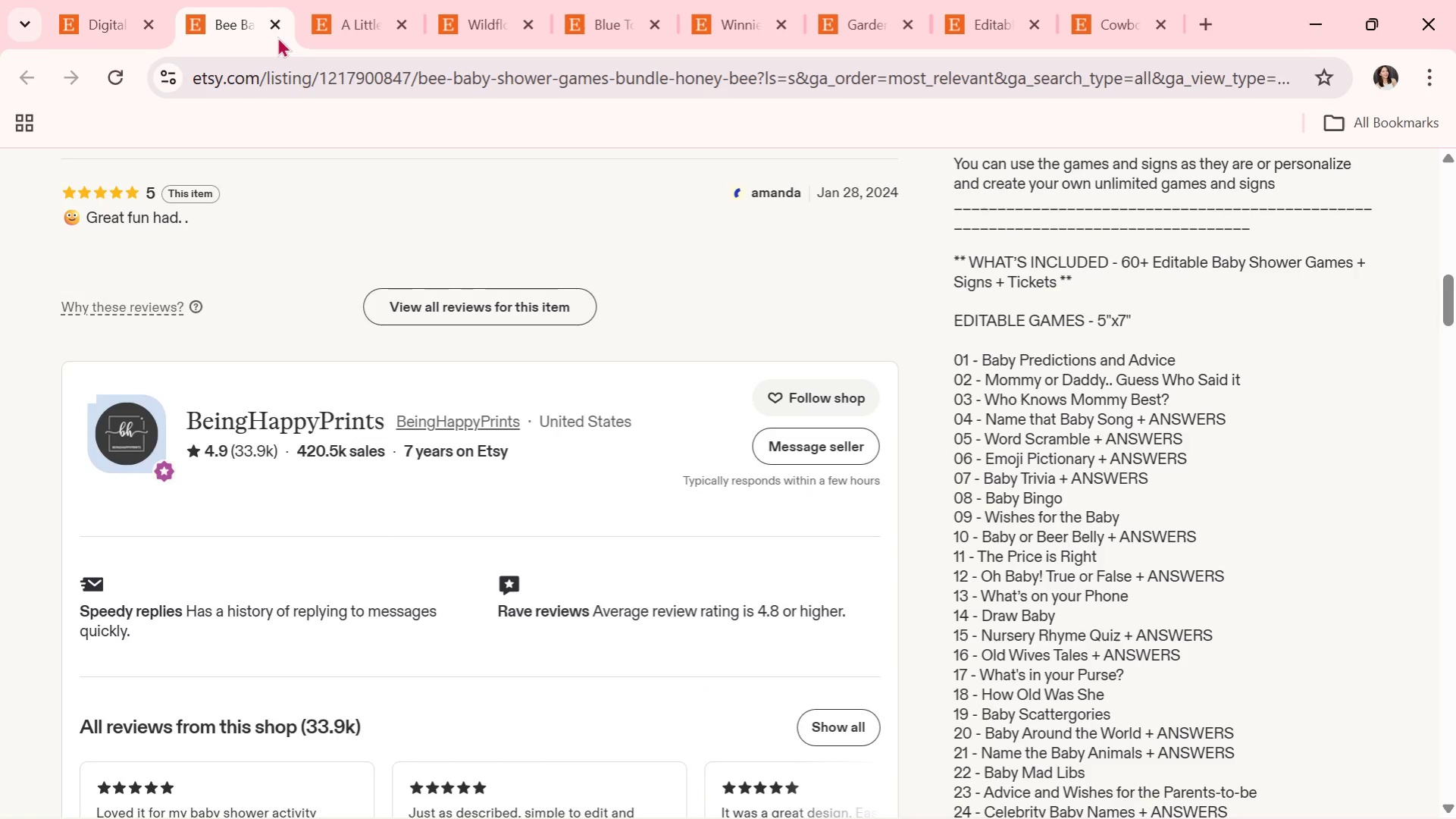 
left_click([278, 30])
 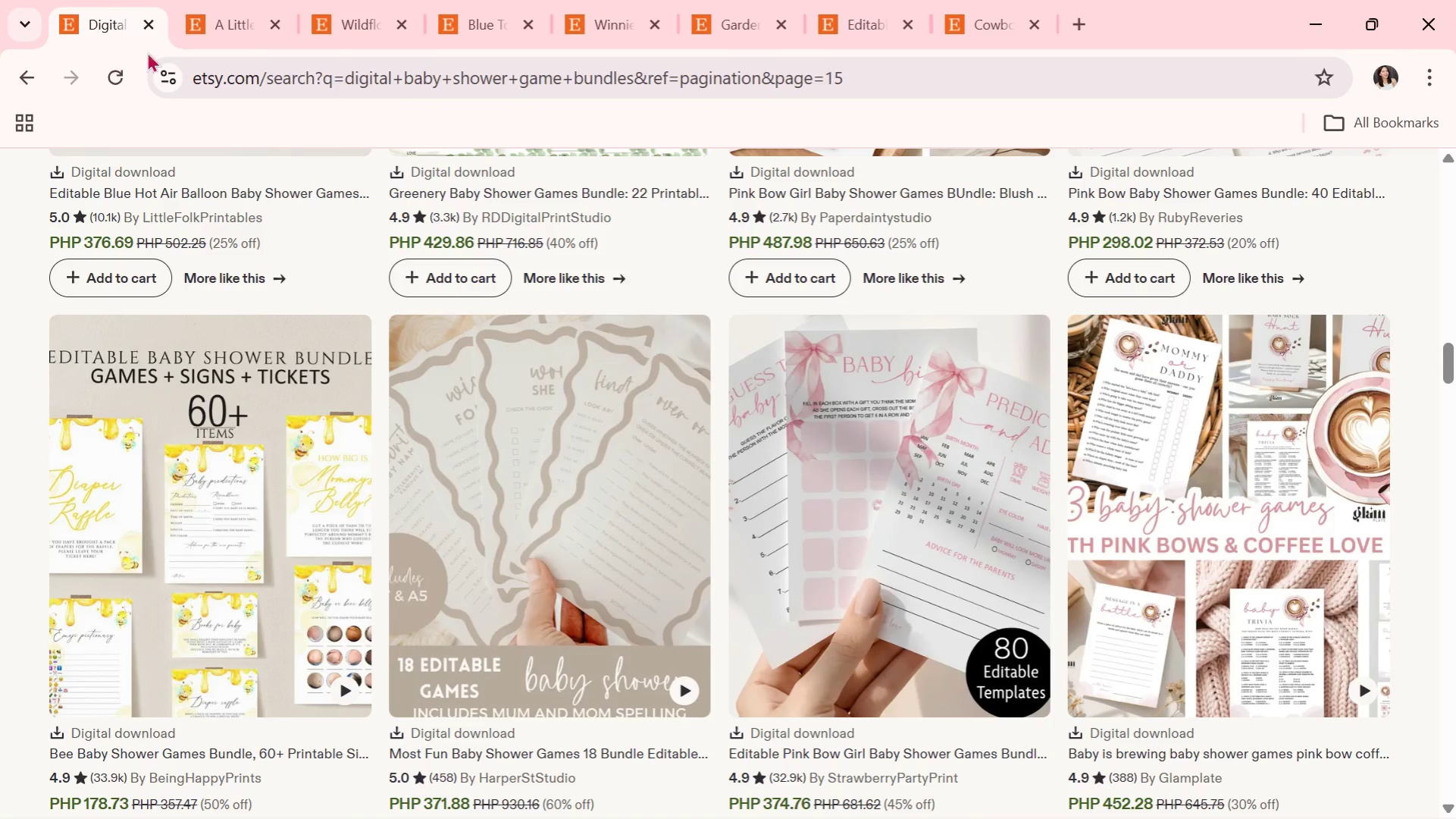 
scroll: coordinate [512, 324], scroll_direction: down, amount: 5.0
 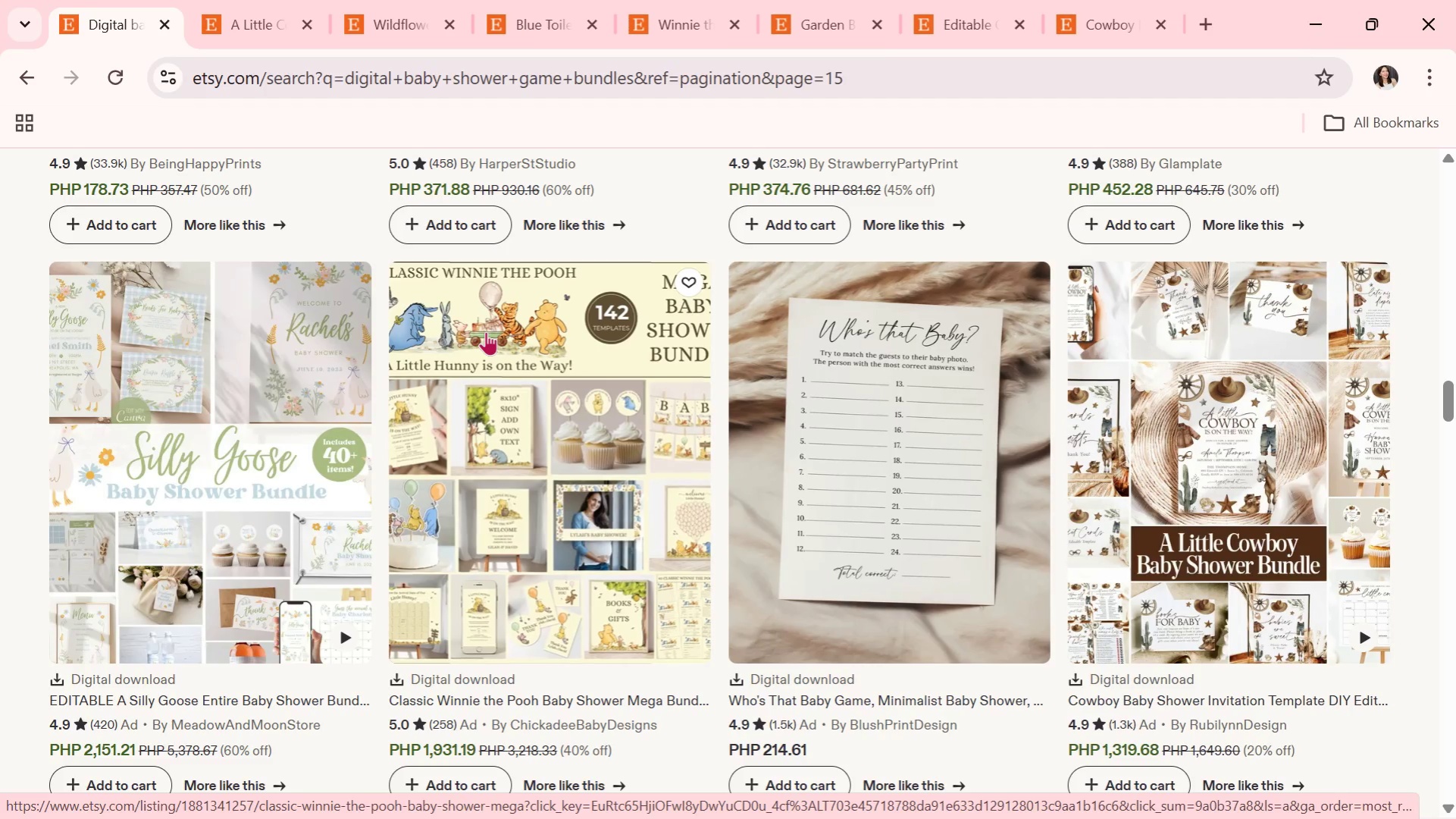 
wait(23.07)
 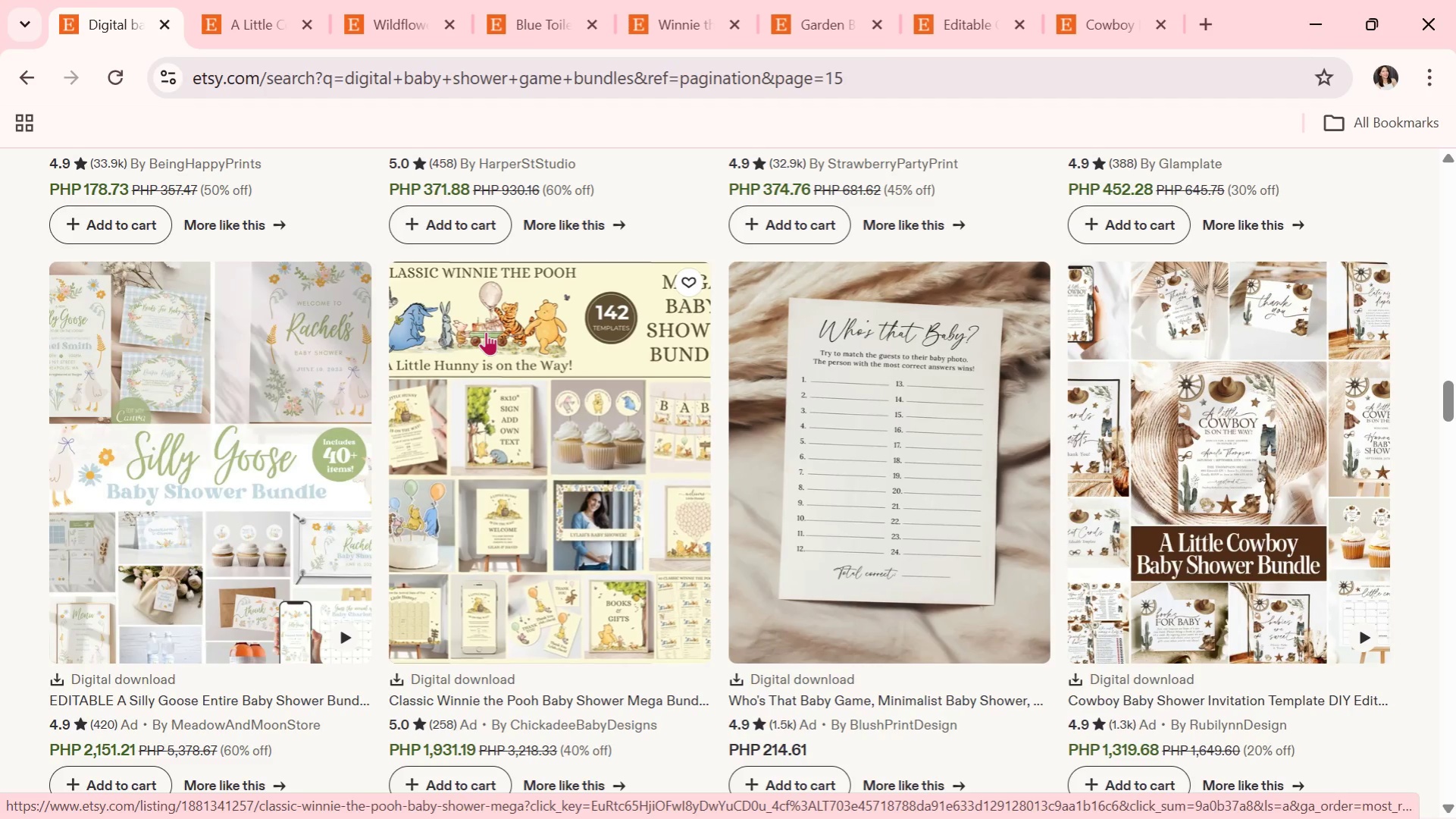 
scroll: coordinate [324, 617], scroll_direction: down, amount: 5.0
 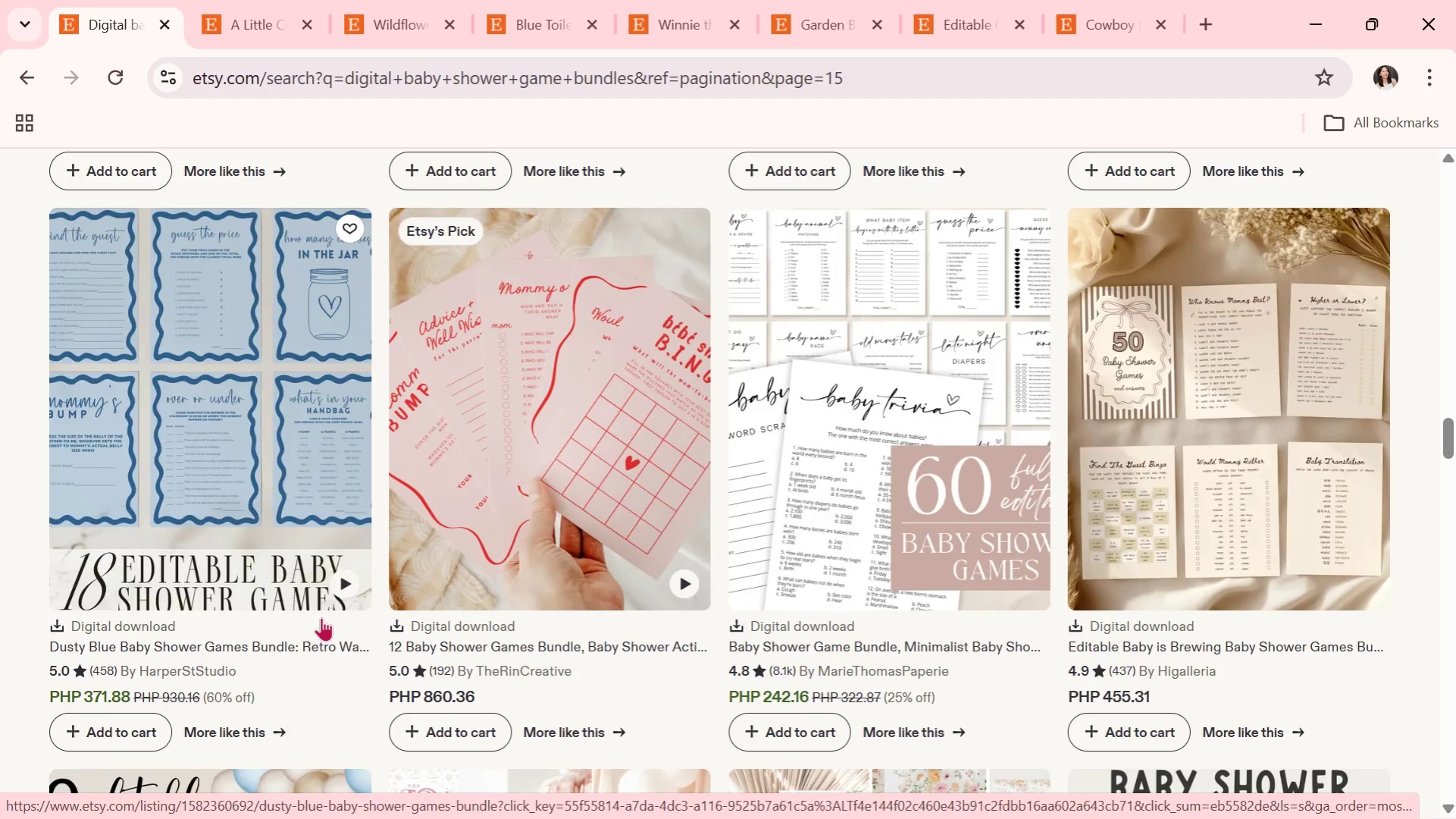 
wait(30.62)
 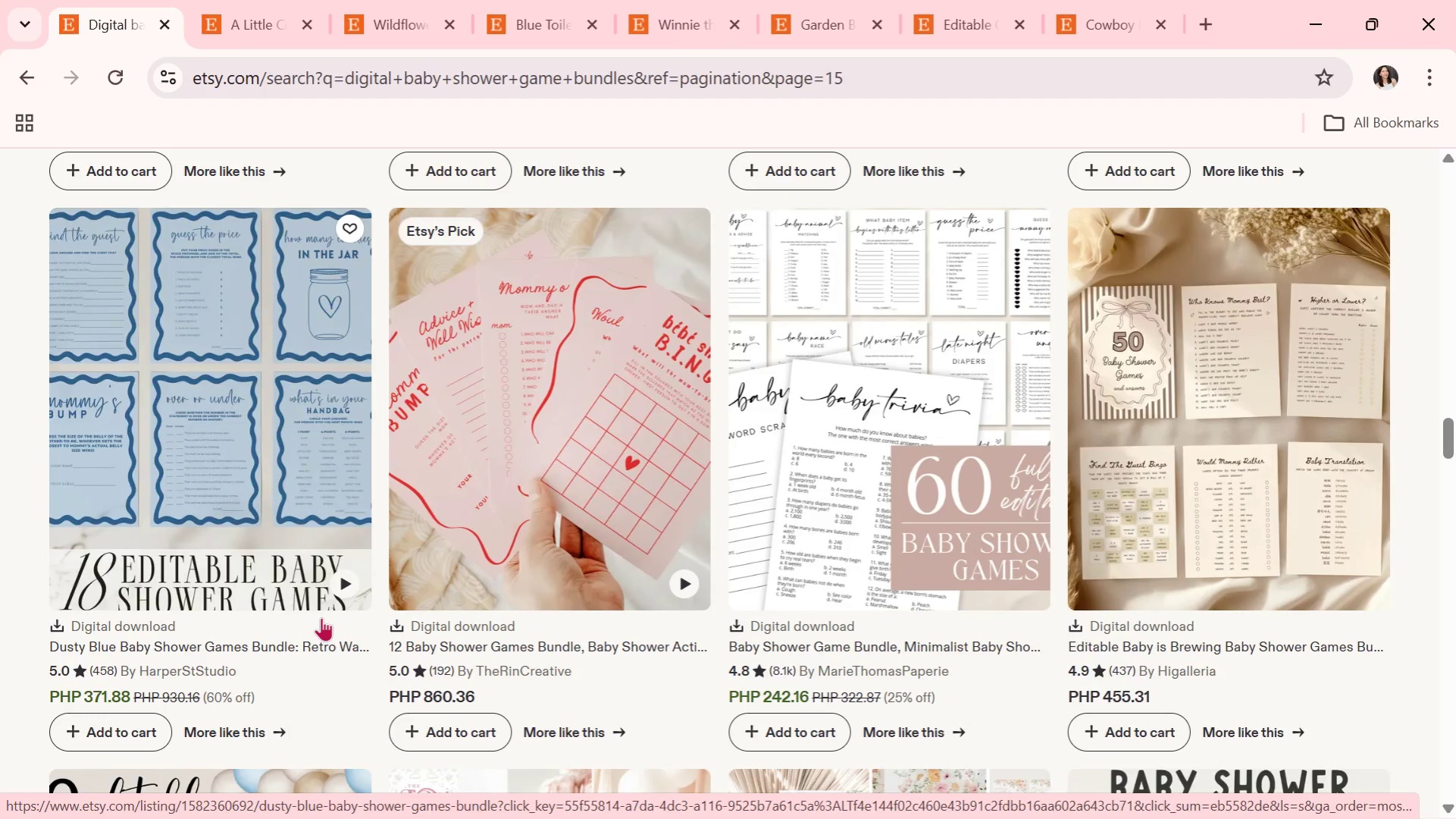 
scroll: coordinate [423, 615], scroll_direction: down, amount: 5.0
 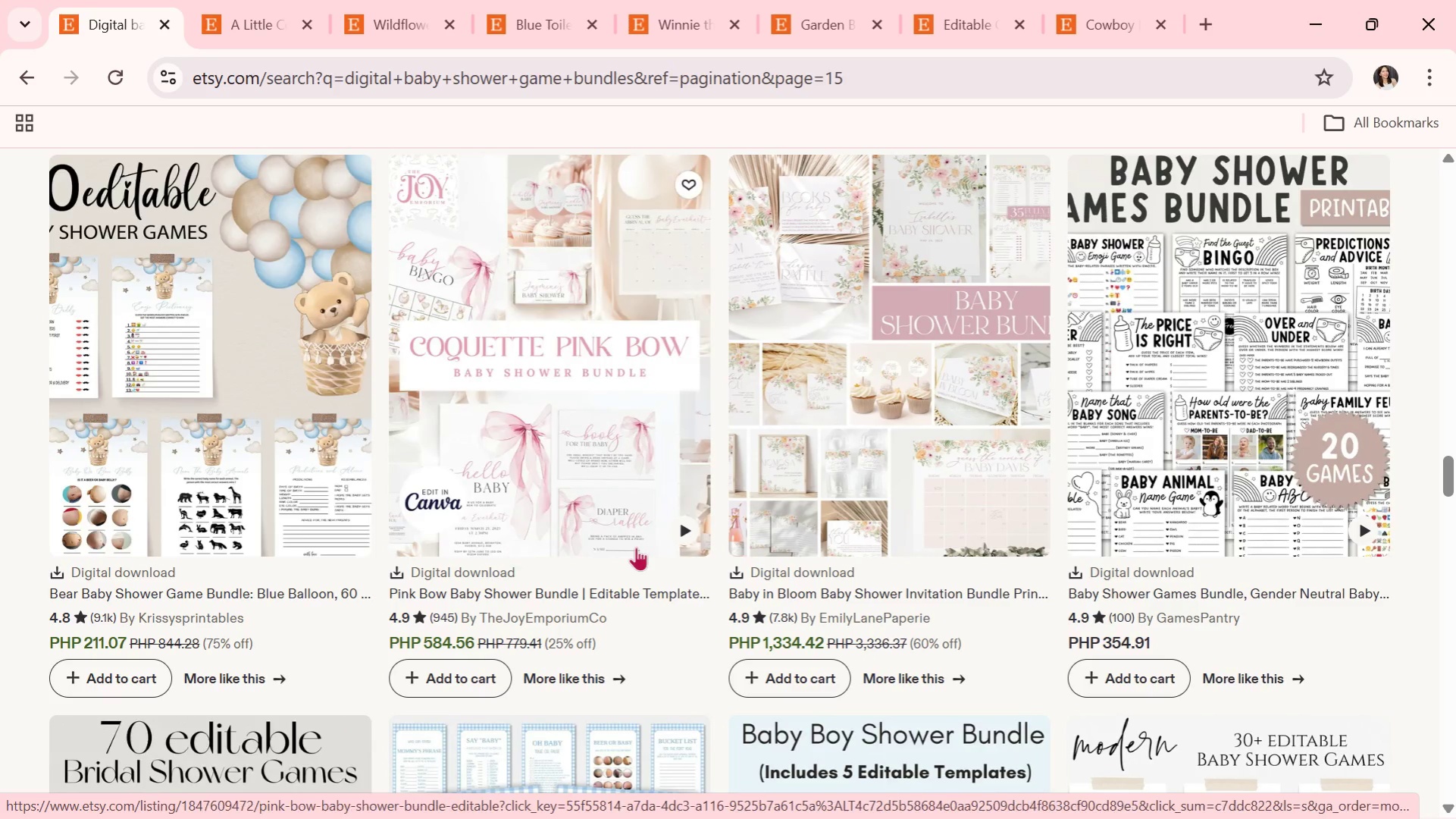 
wait(6.04)
 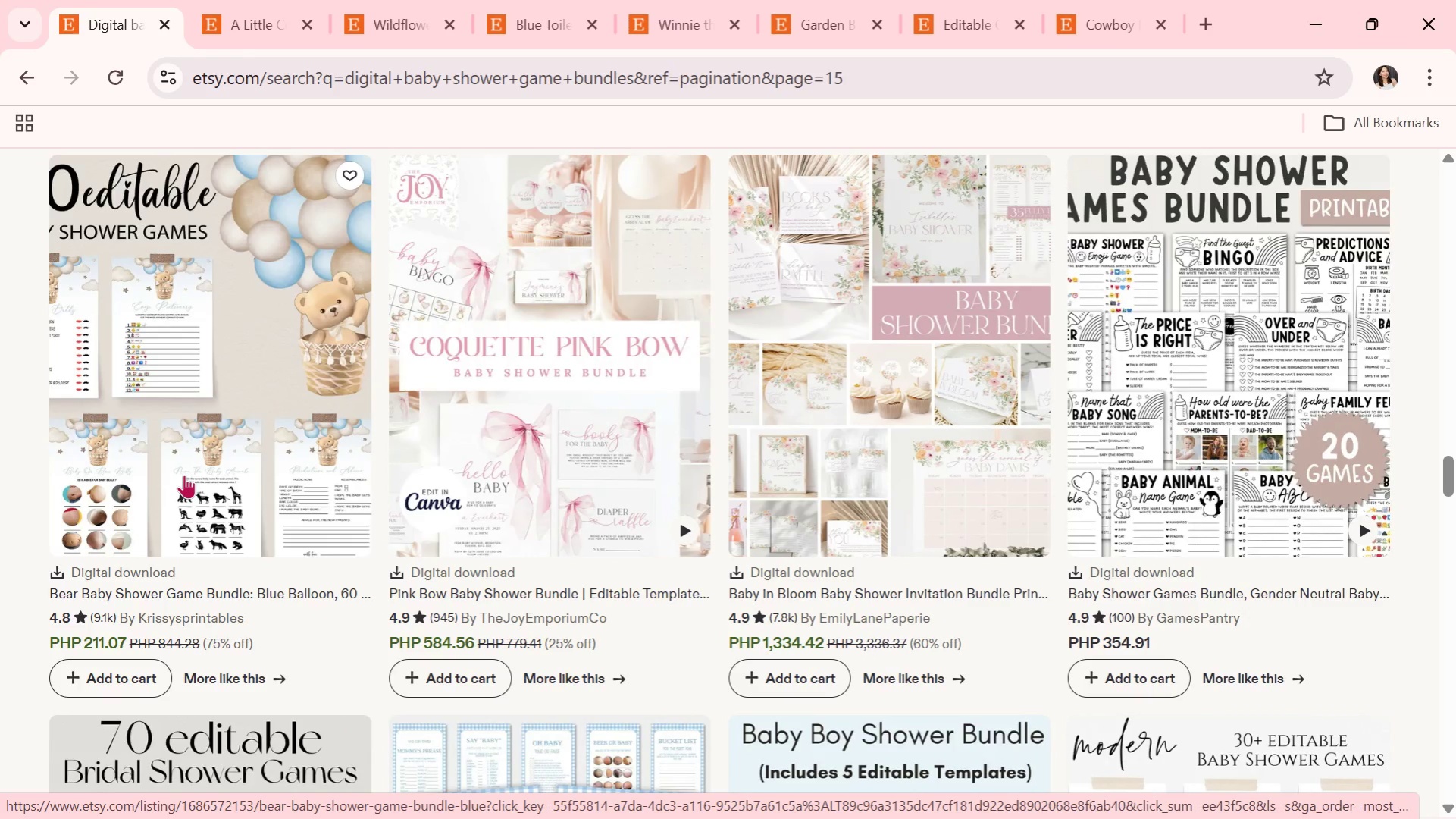 
left_click([296, 399])
 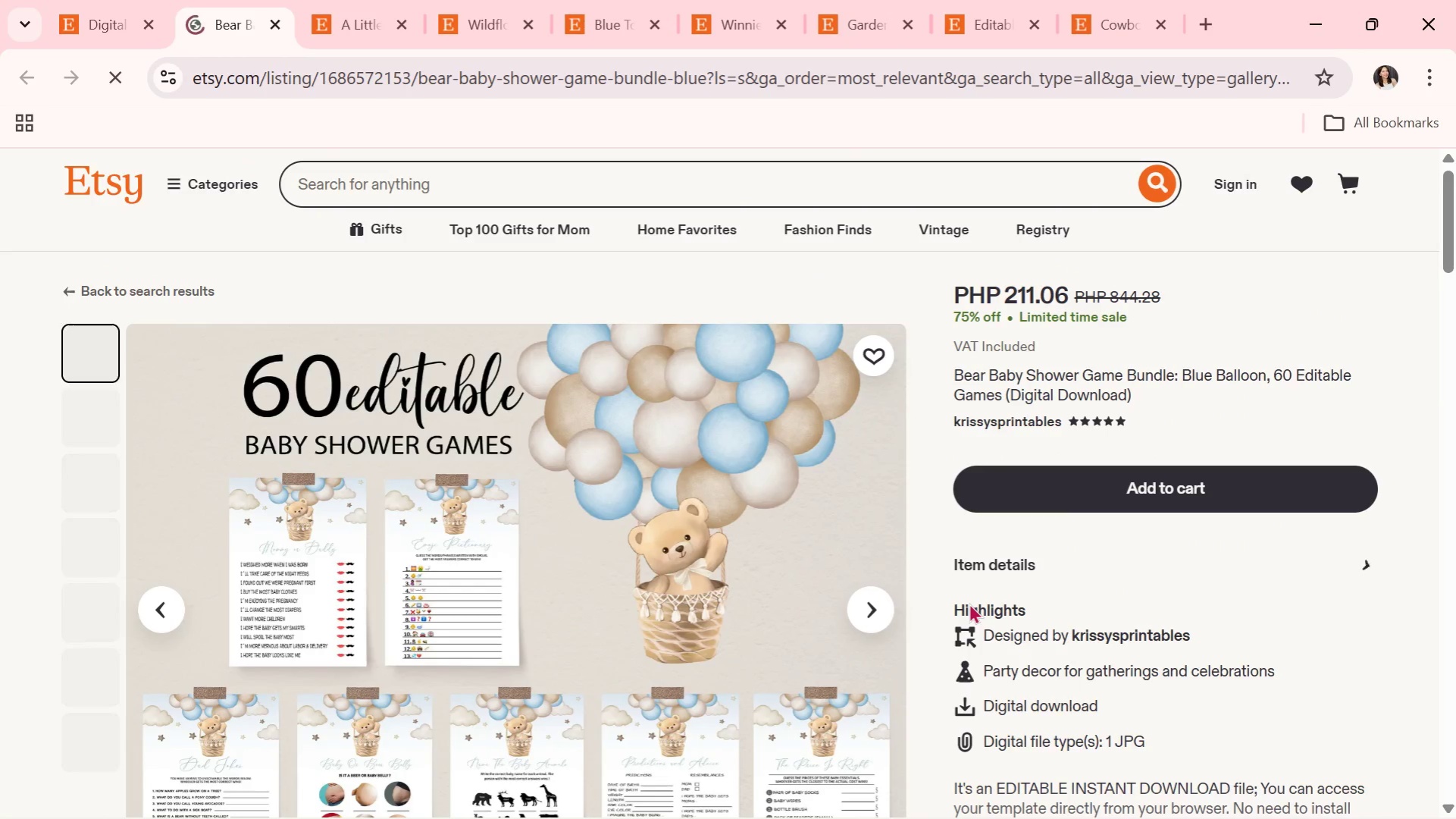 
scroll: coordinate [960, 639], scroll_direction: down, amount: 4.0
 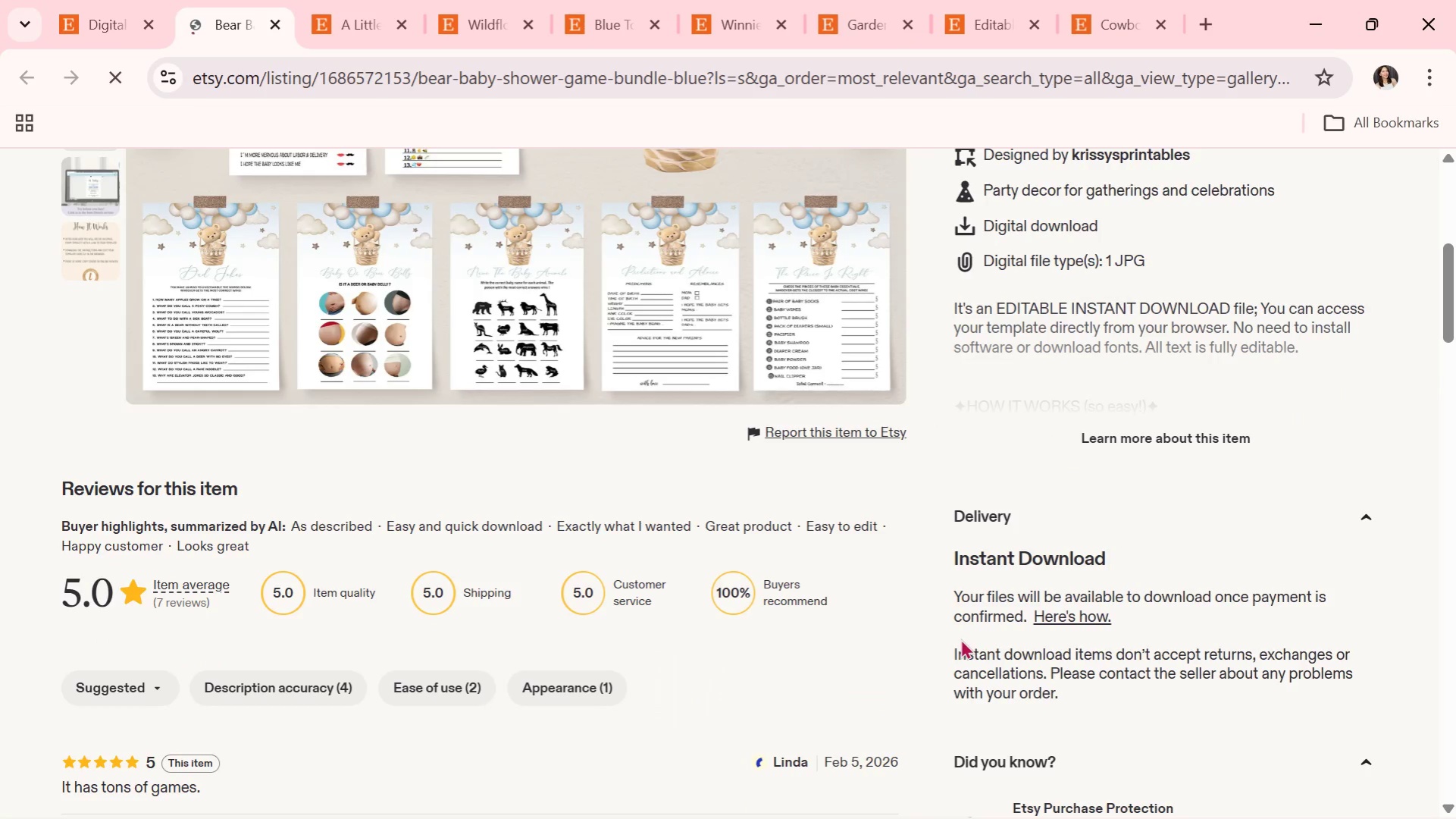 
scroll: coordinate [1066, 475], scroll_direction: none, amount: 0.0
 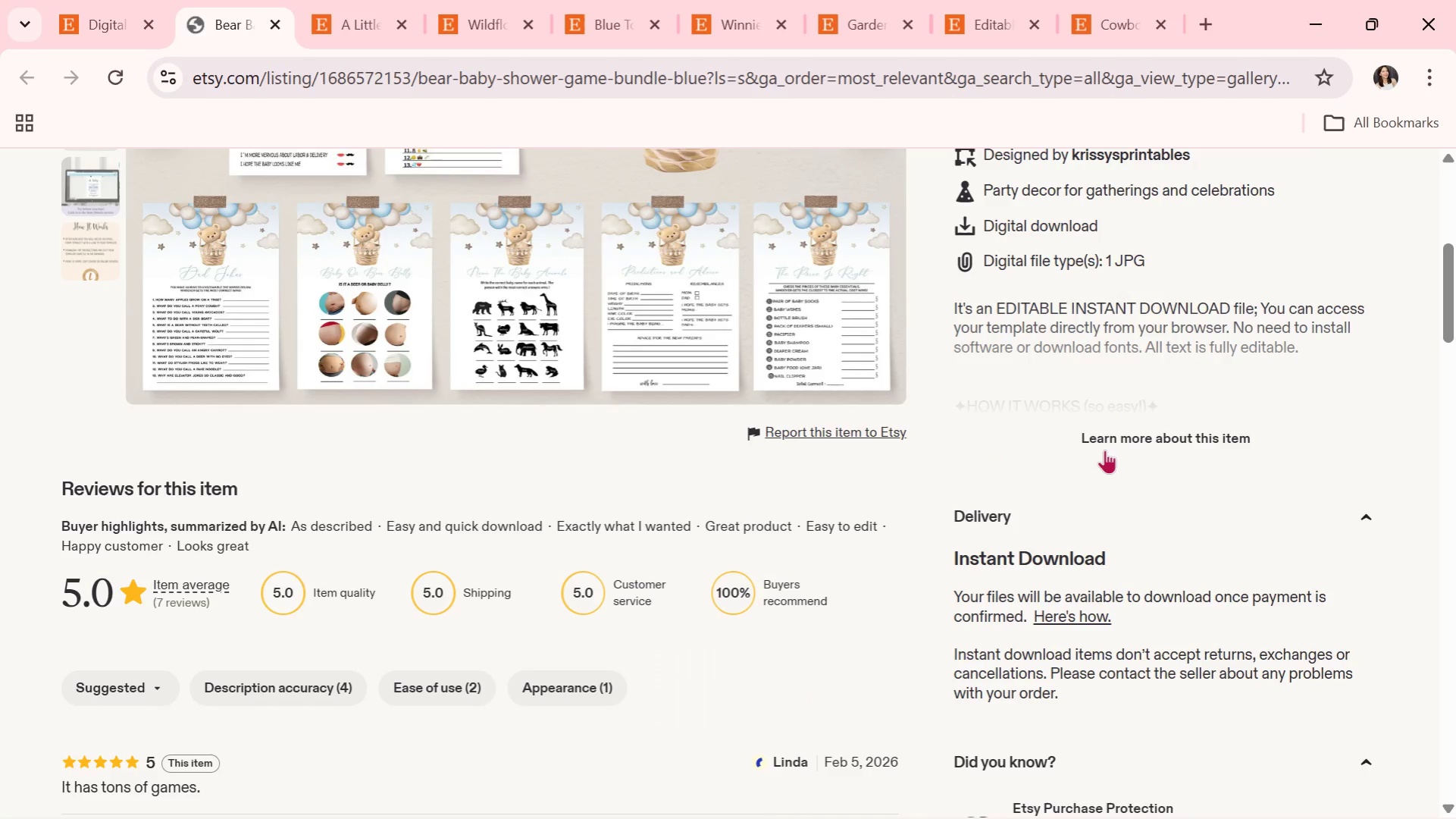 
left_click([1104, 447])
 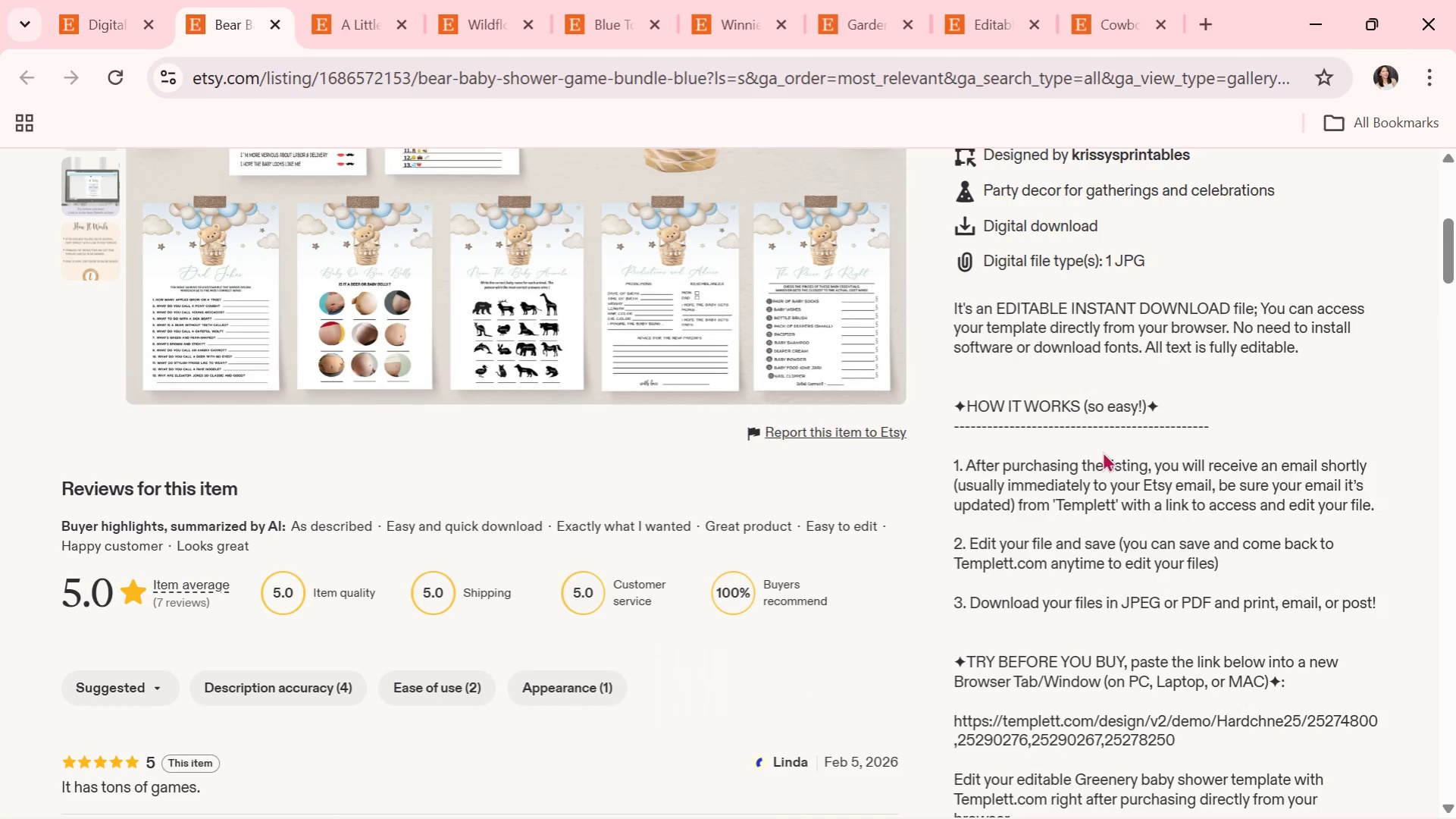 
scroll: coordinate [1095, 467], scroll_direction: down, amount: 4.0
 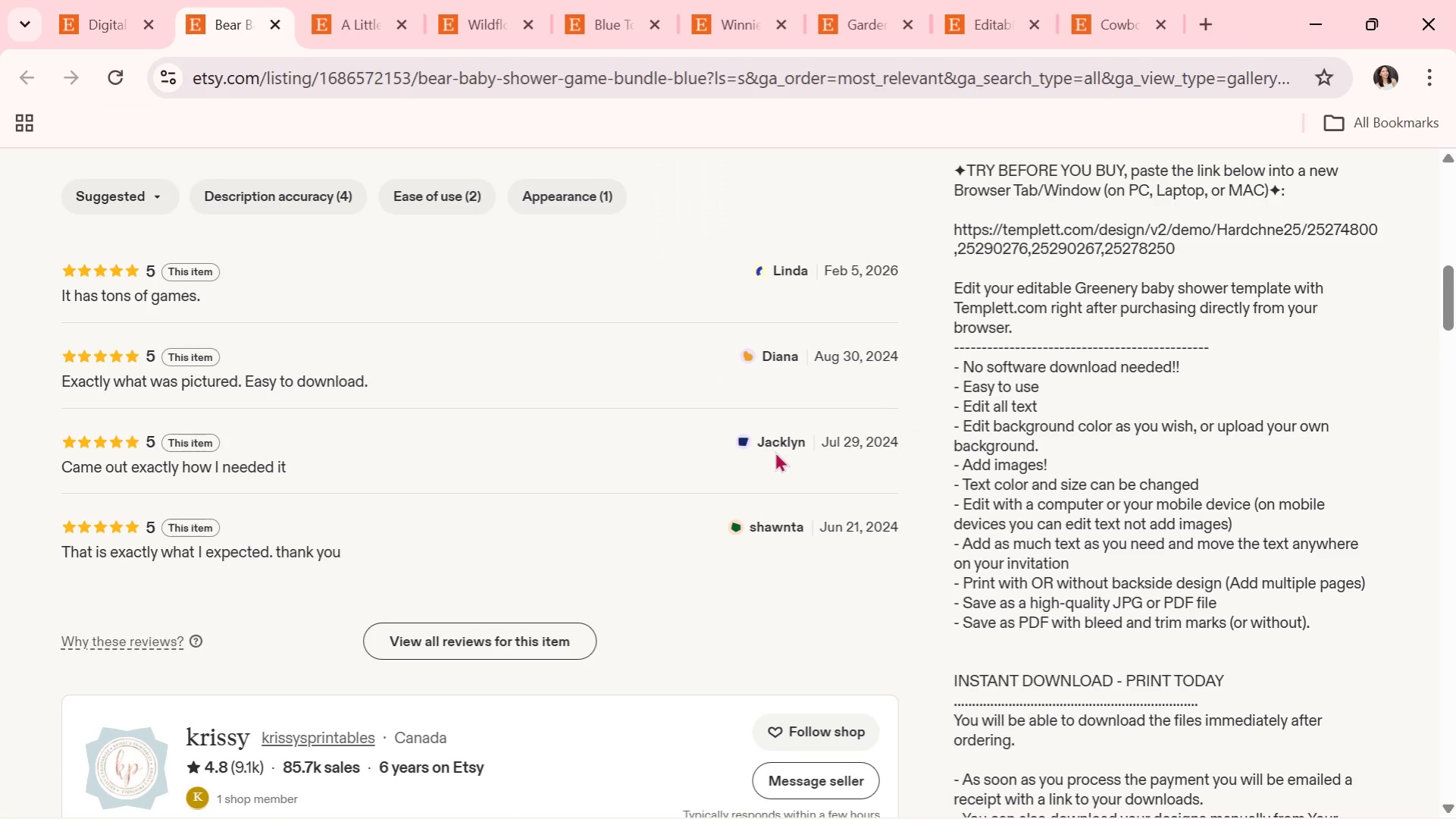 
wait(55.23)
 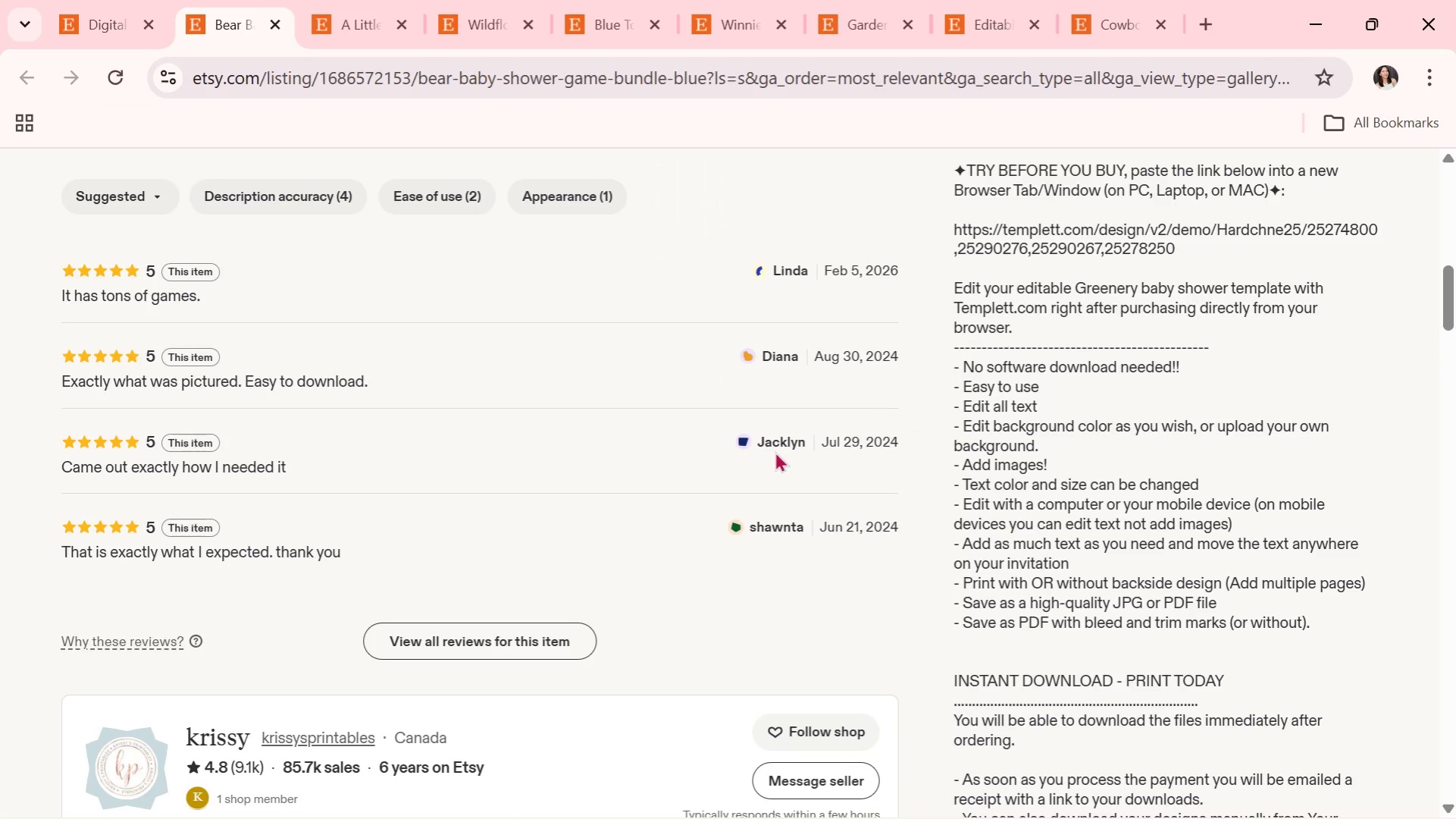 
scroll: coordinate [1184, 479], scroll_direction: down, amount: 9.0
 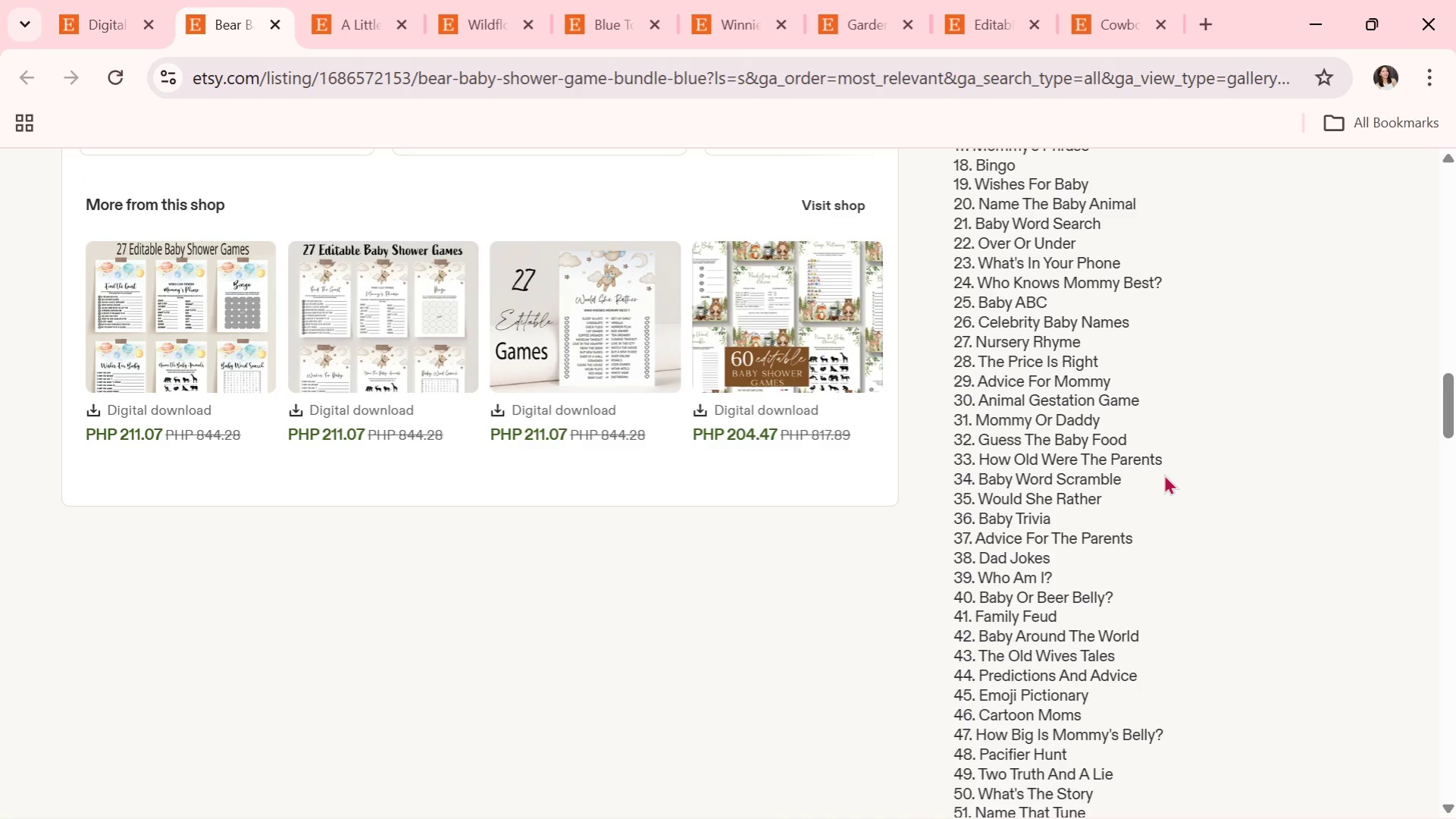 
wait(12.08)
 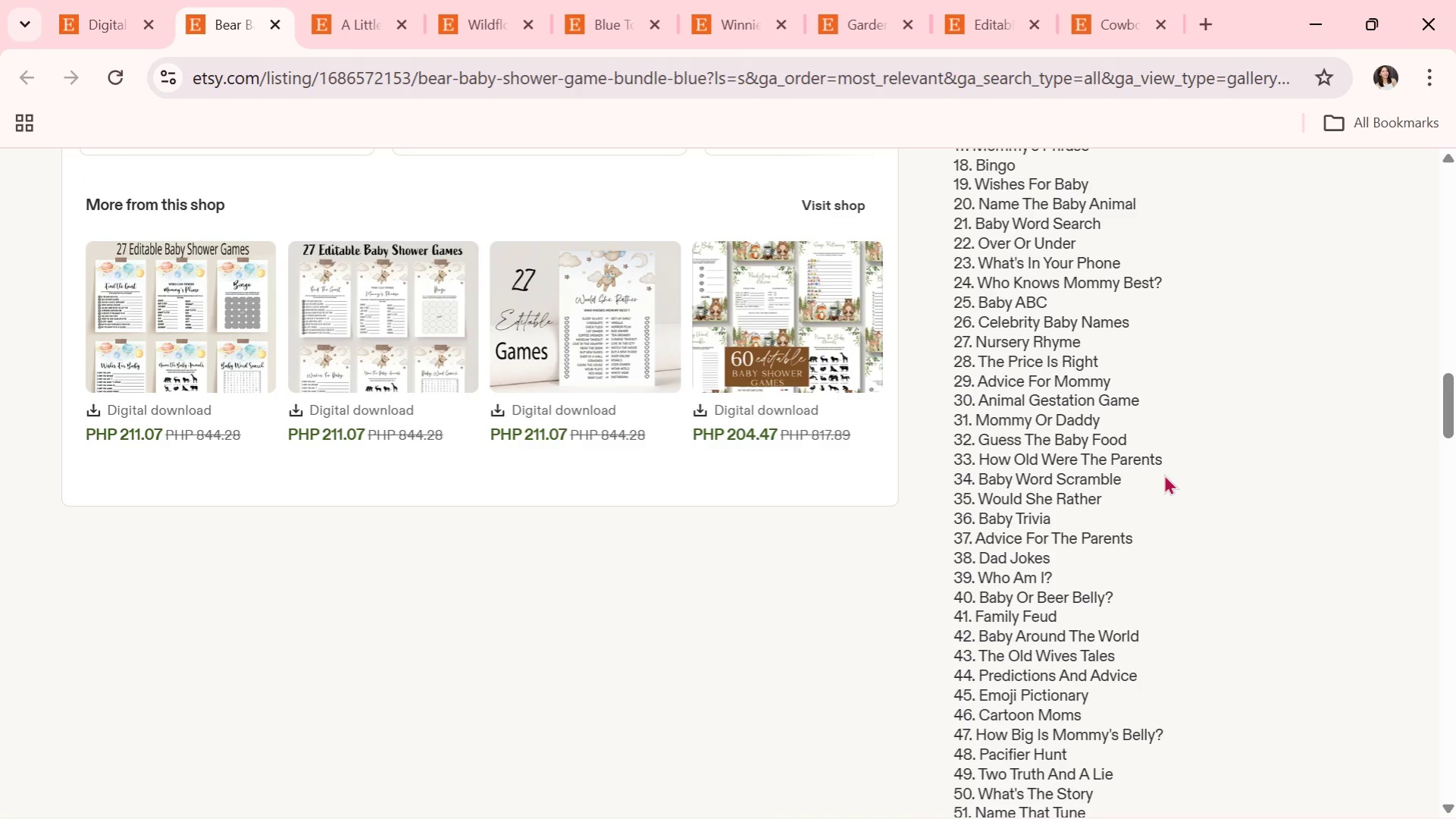 
left_click([723, 777])
 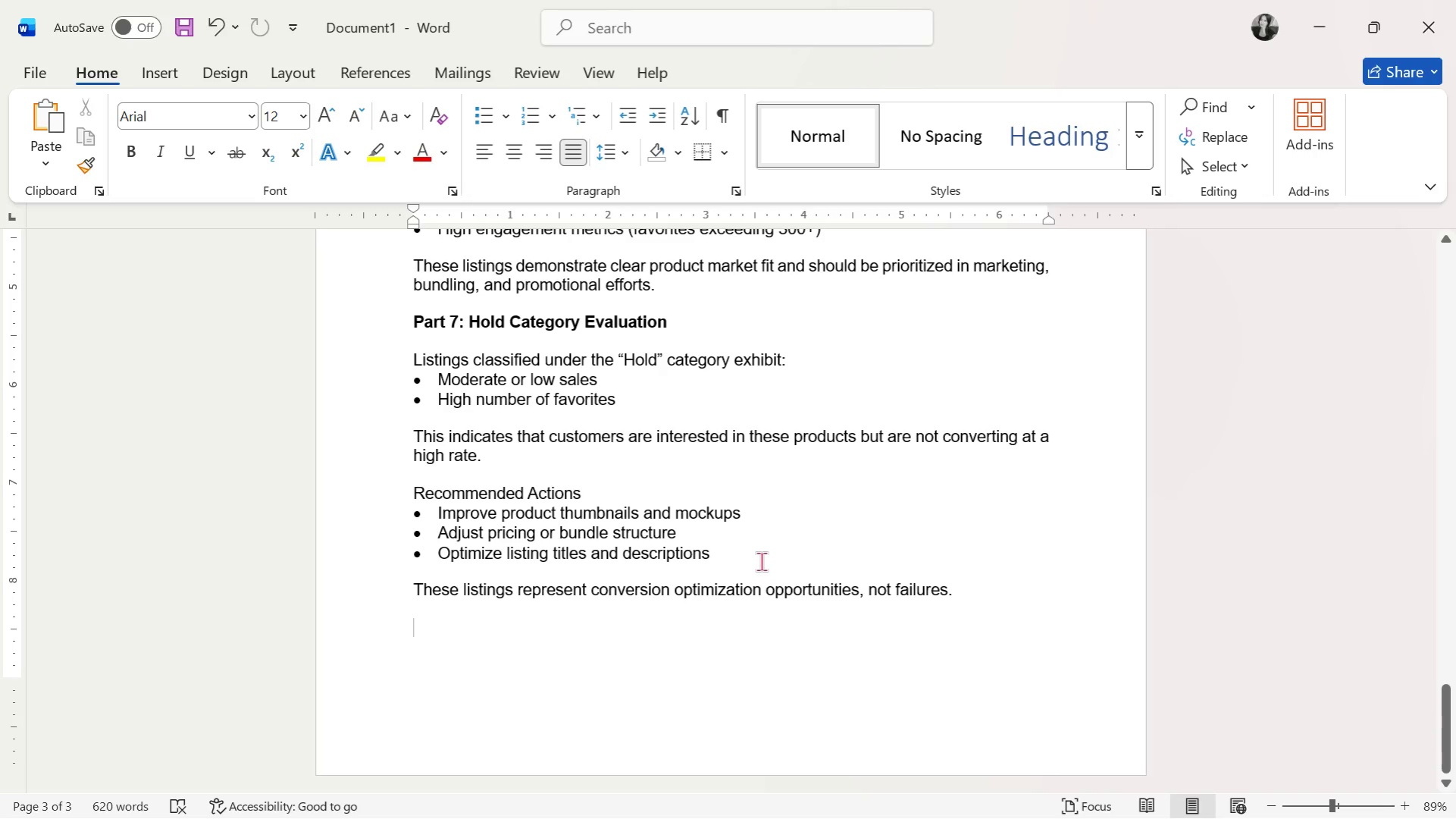 
wait(7.08)
 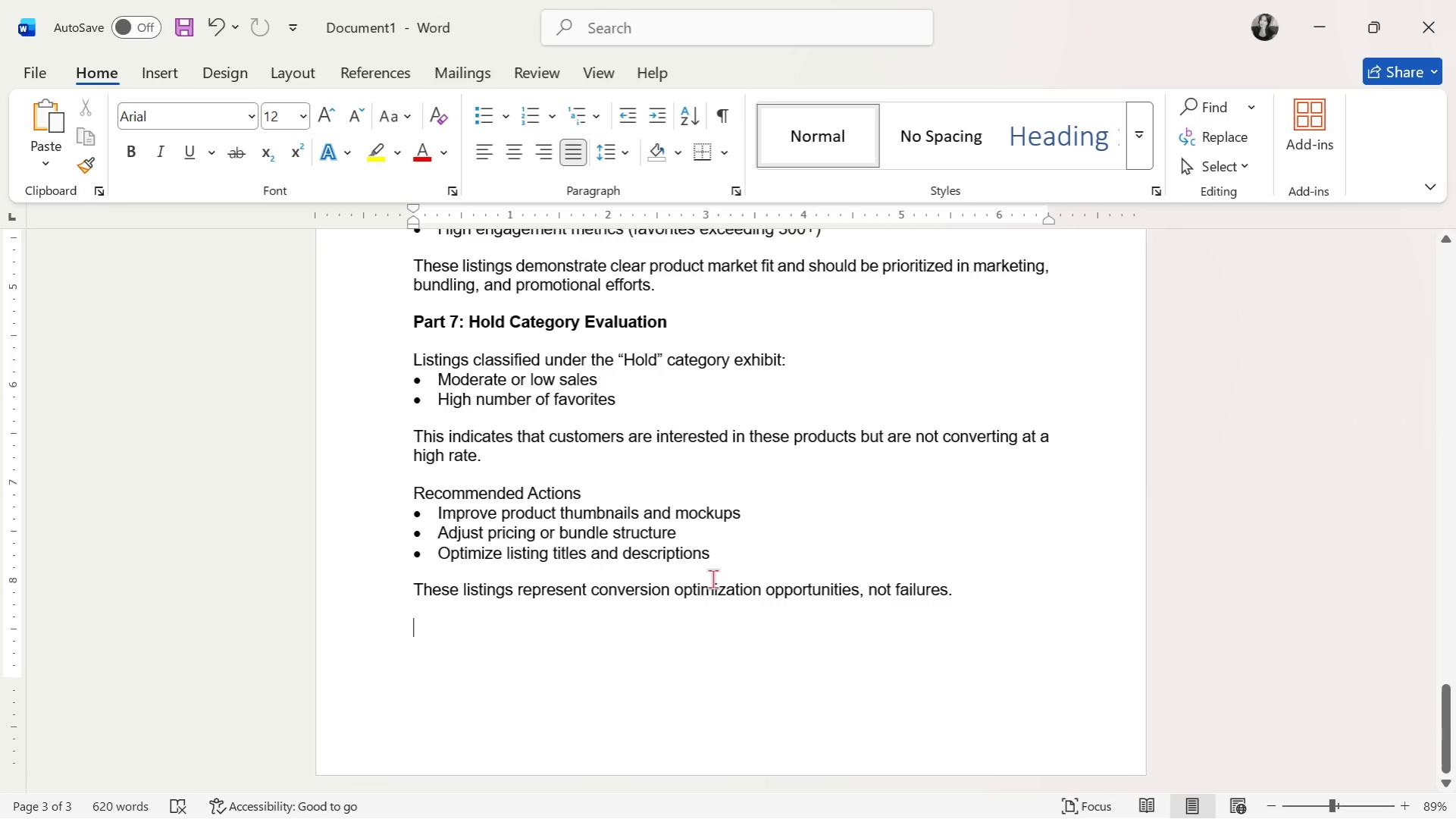 
key(Control+B)
 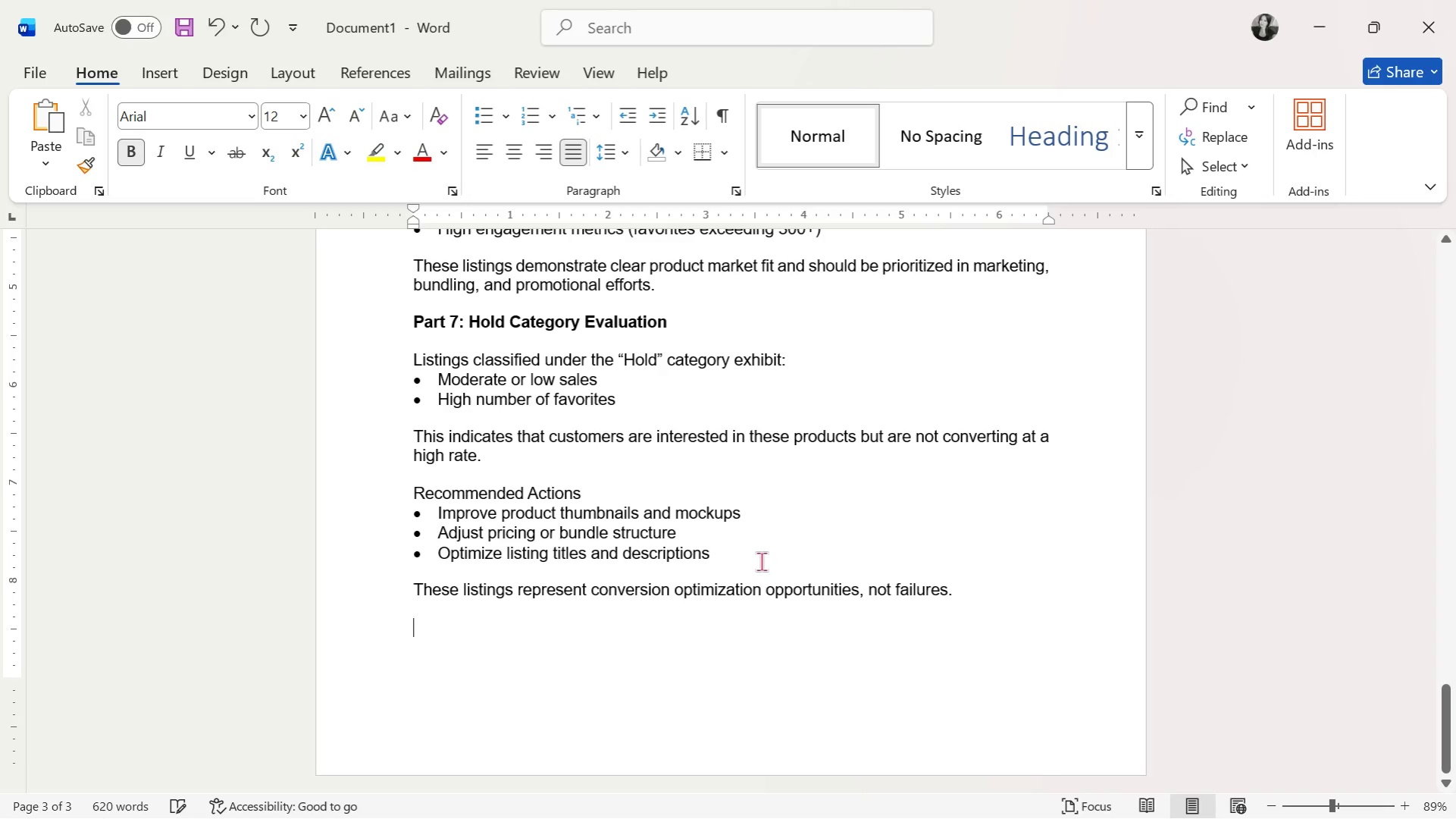 
type(Part 8: Zombie Listings Diagnosis)
 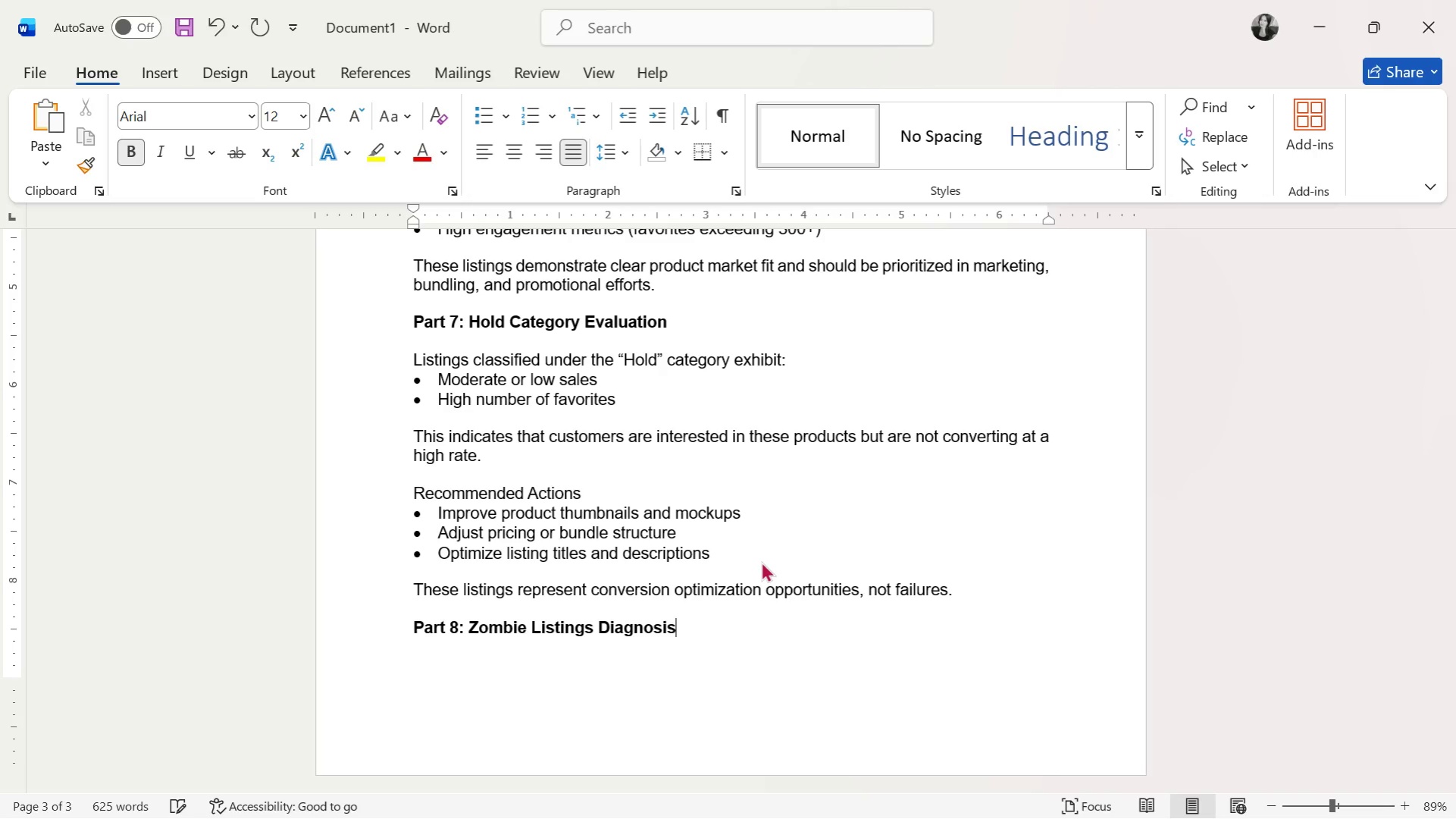 
key(Control+ControlLeft)
 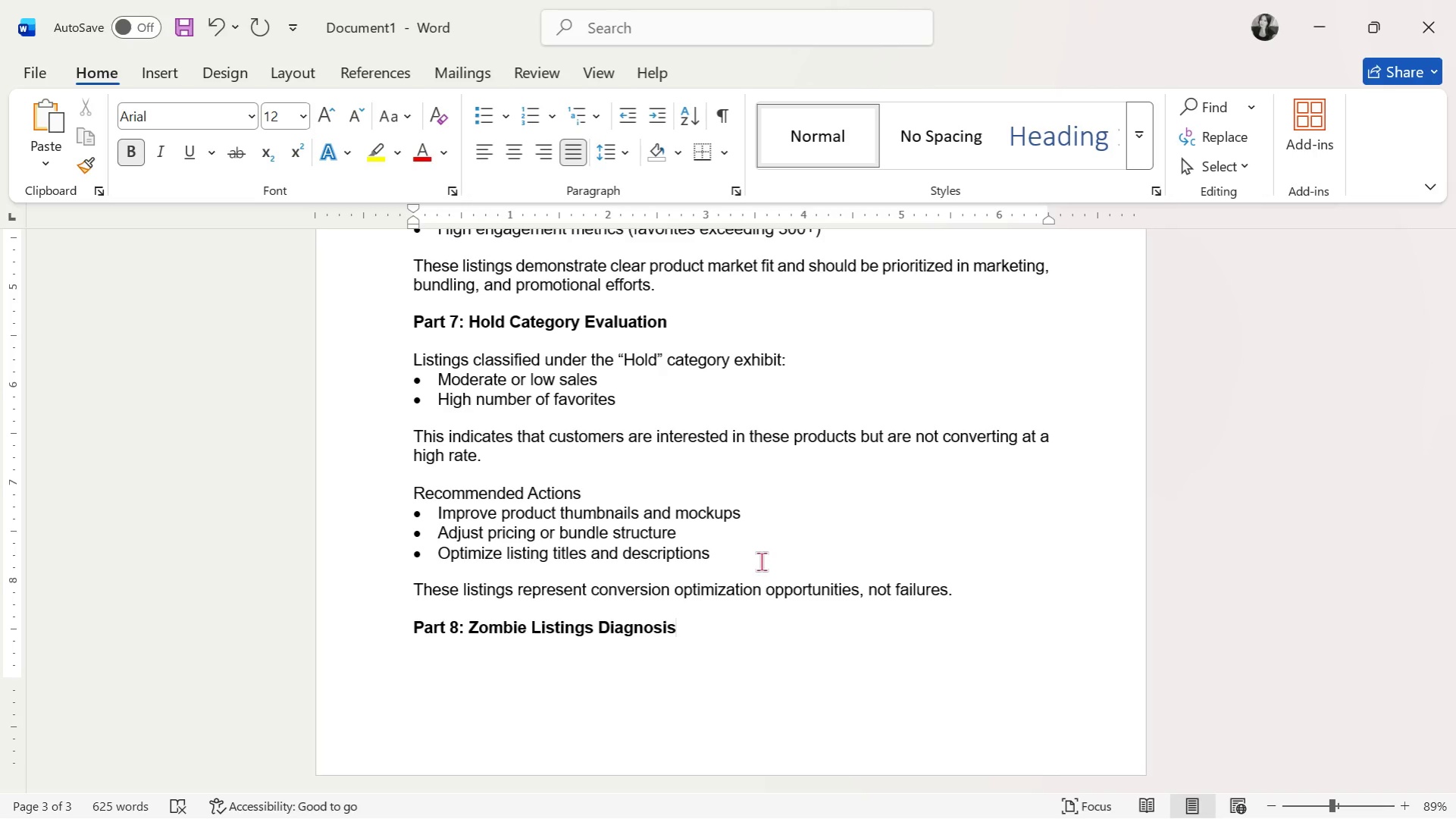 
key(Control+B)
 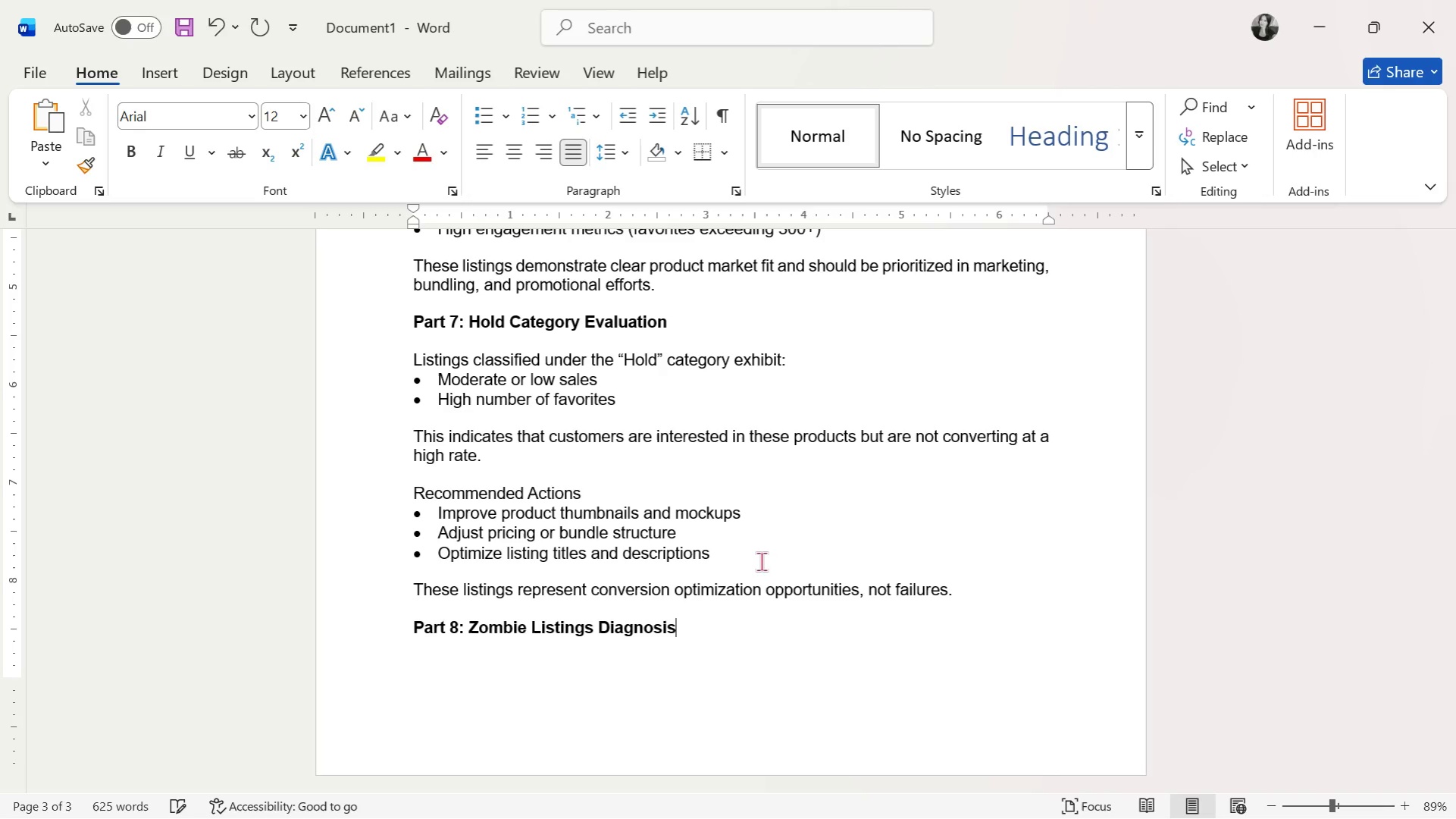 
key(Enter)
 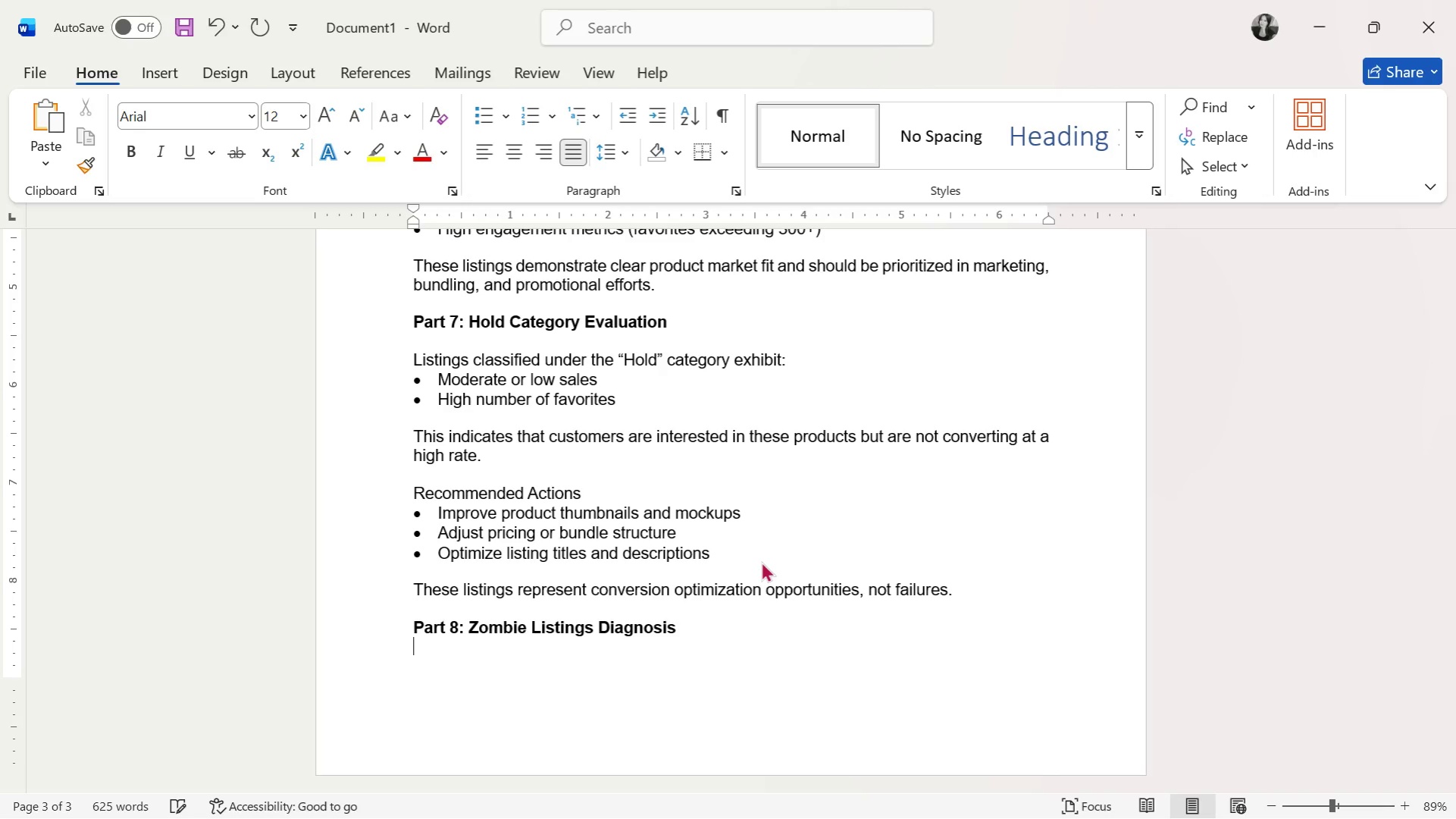 
key(Enter)
 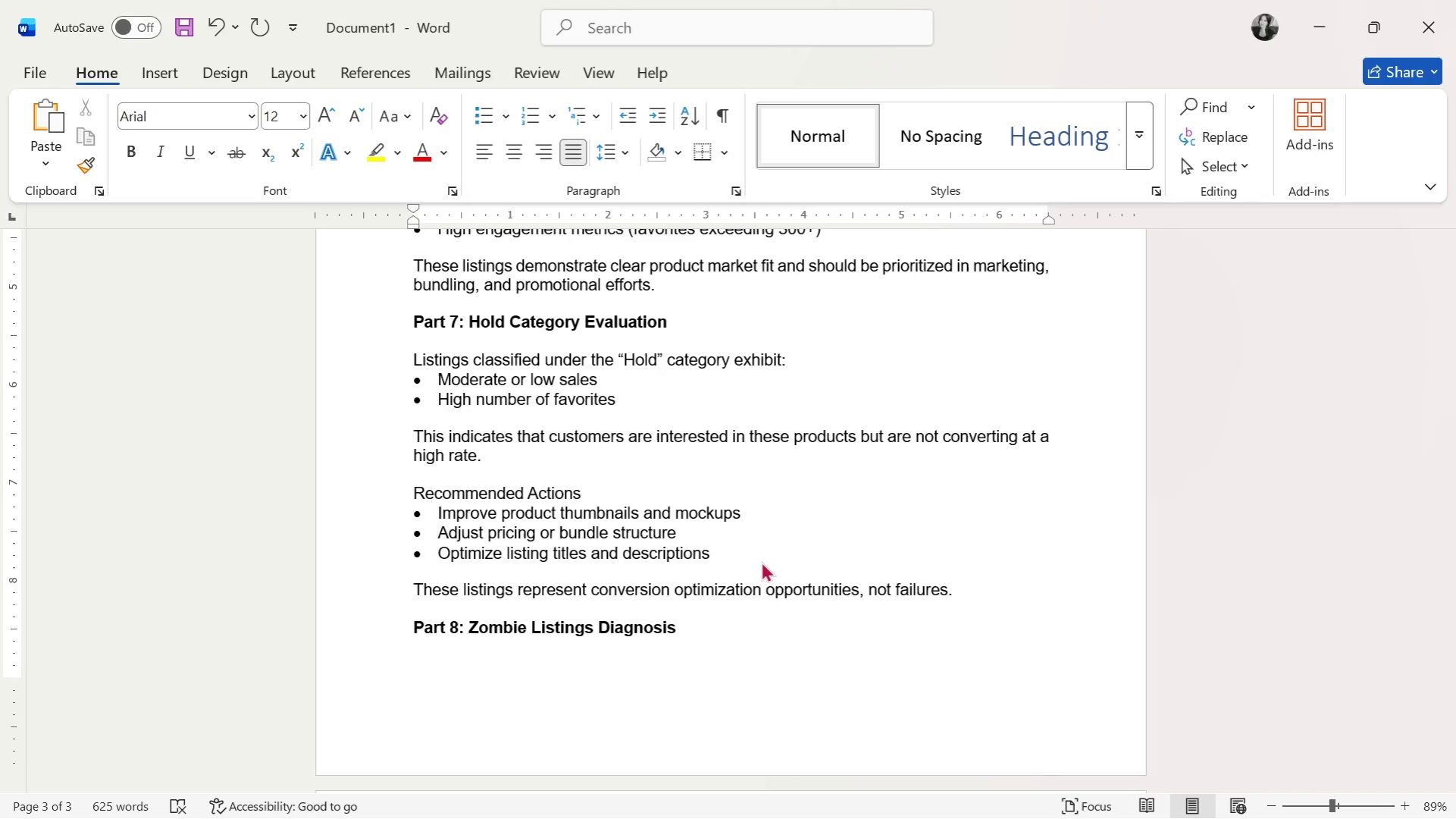 
type(Listings marke)
key(Backspace)
key(Backspace)
type(ekd )
key(Backspace)
key(Backspace)
type( )
key(Backspace)
type(d for deactivato)
key(Backspace)
type(ion shaer)
key(Backspace)
key(Backspace)
type(re)
key(Backspace)
type(r)
key(Backspace)
type(e)
key(Backspace)
key(Backspace)
type(re common traits:)
 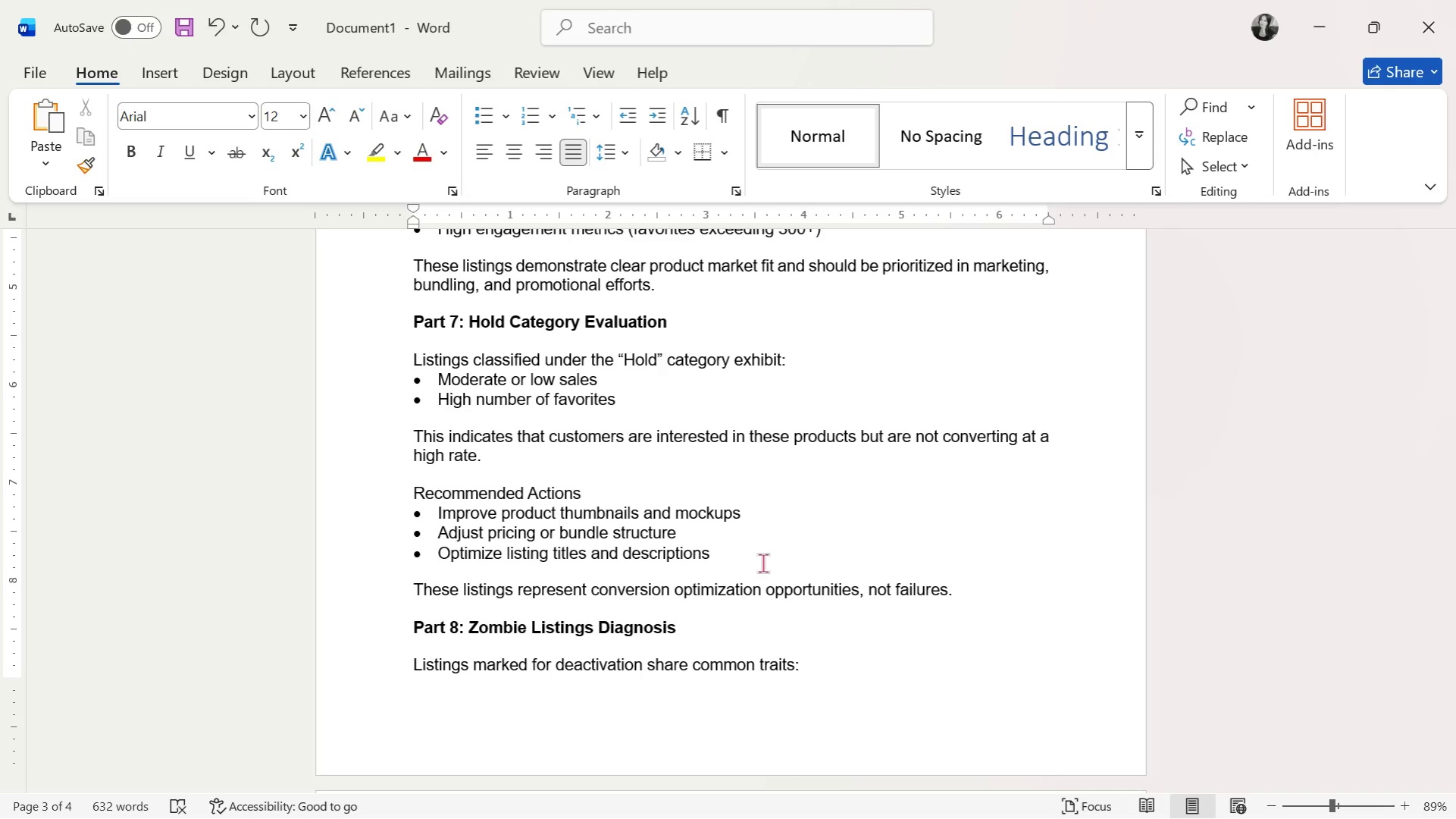 
key(Enter)
 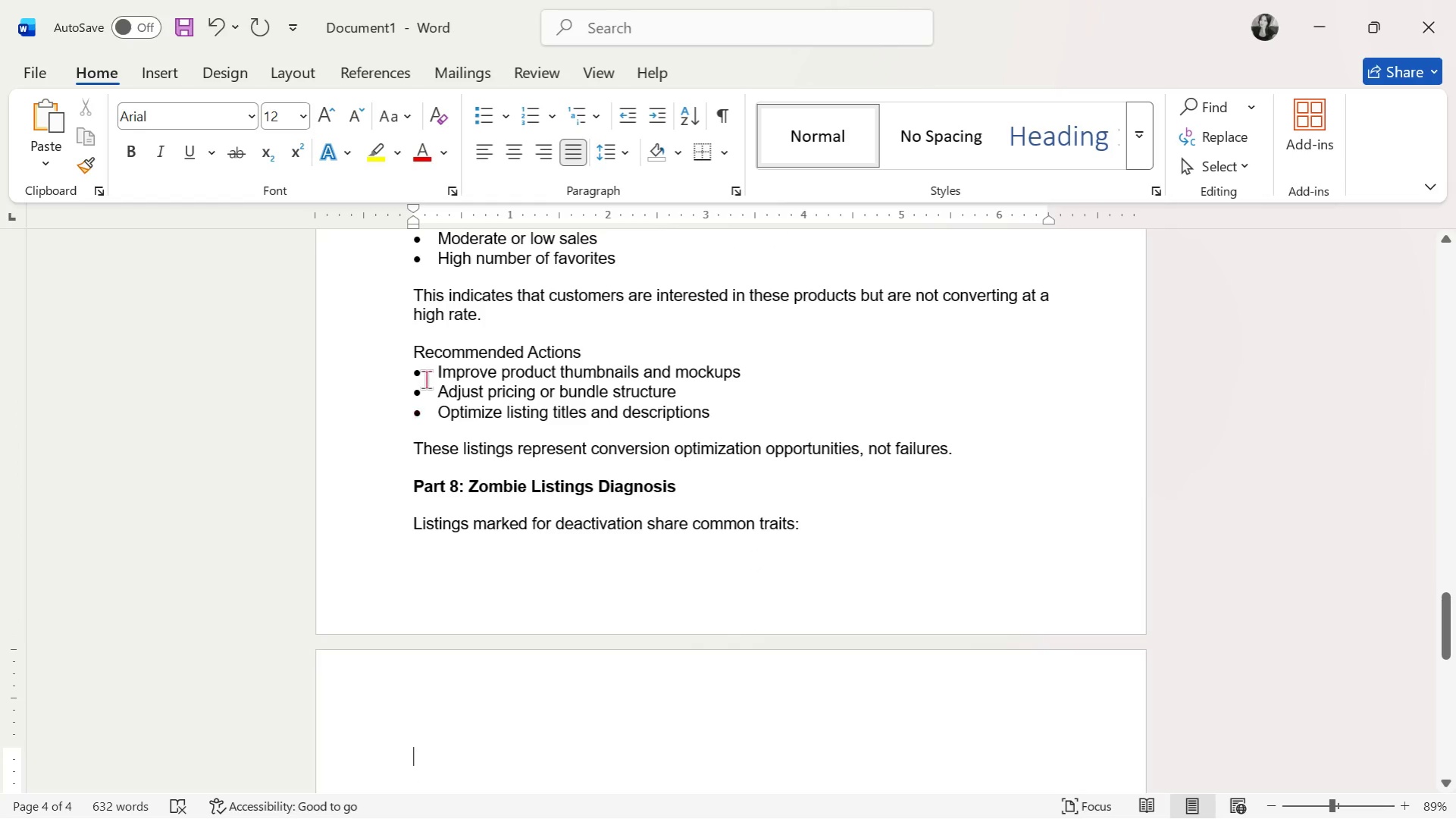 
left_click([415, 481])
 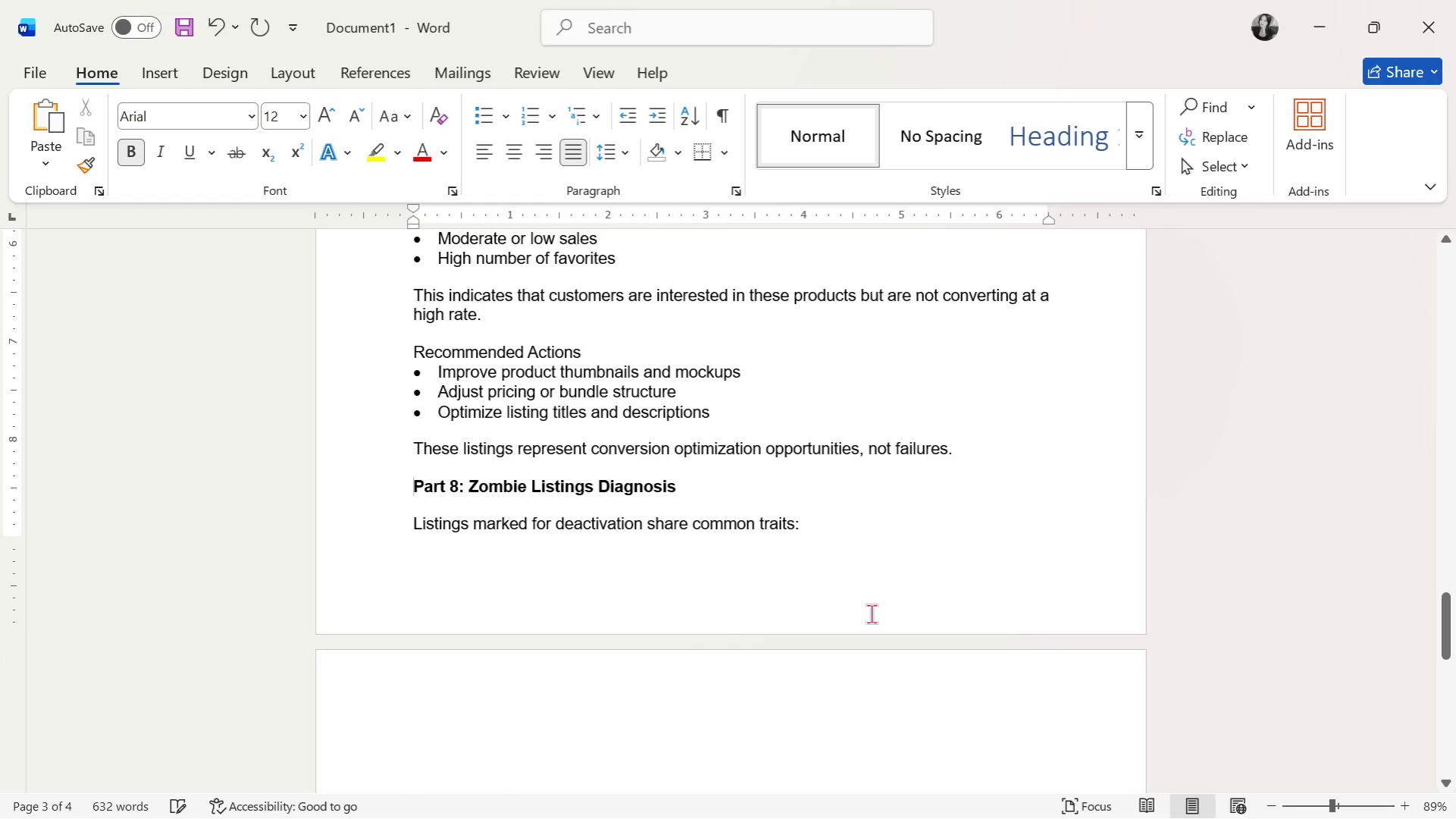 
key(Enter)
 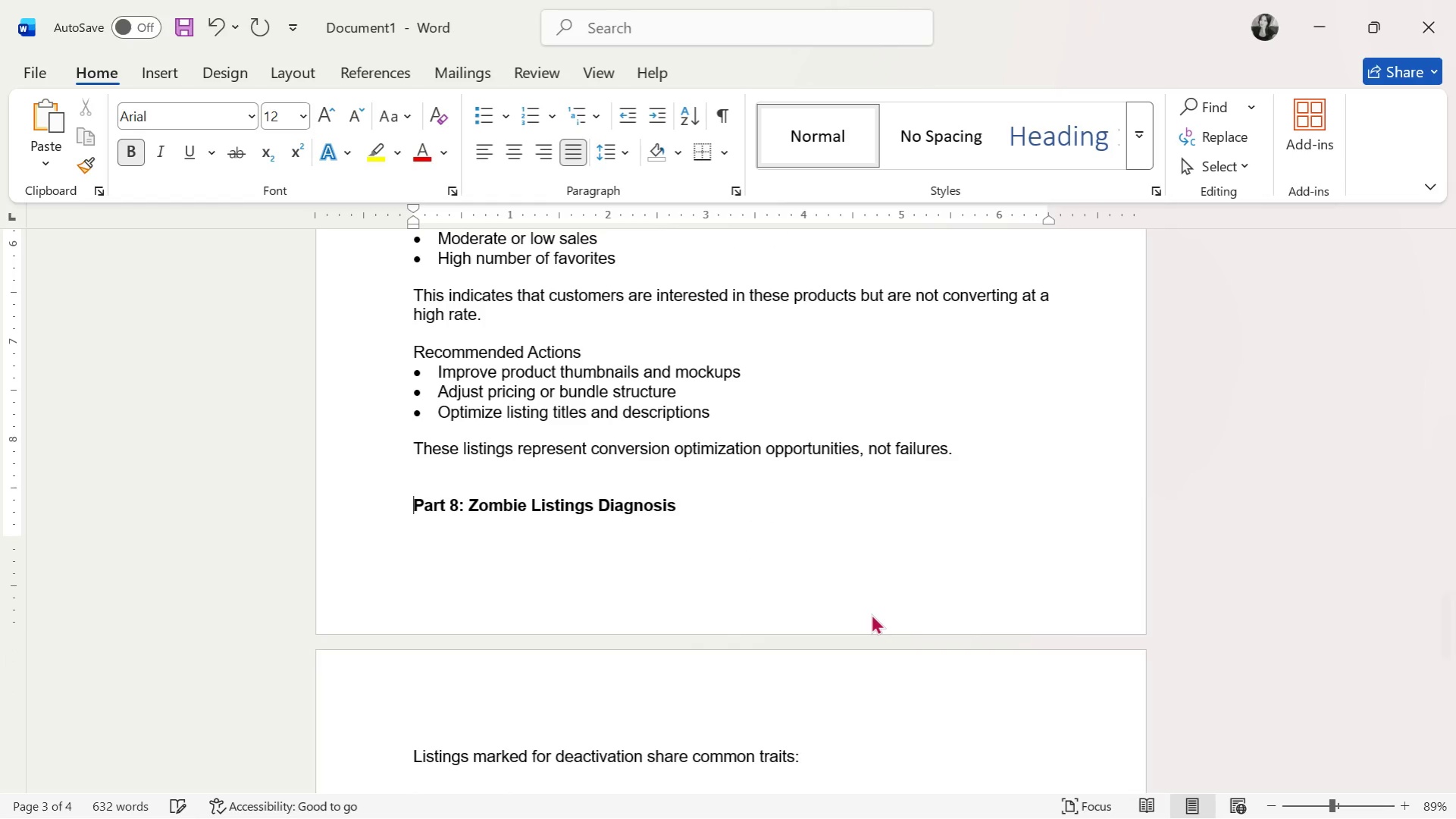 
key(Enter)
 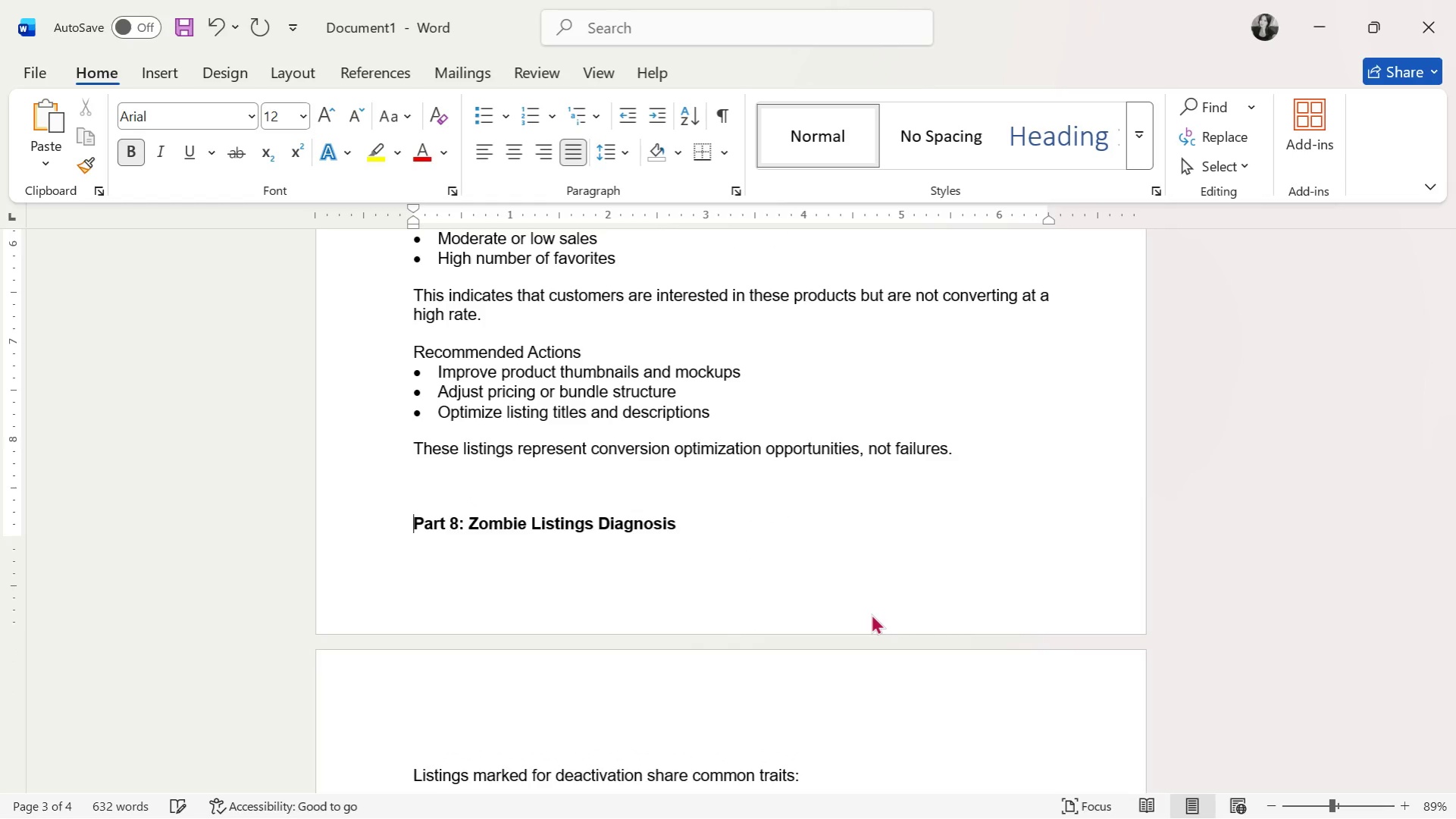 
key(Enter)
 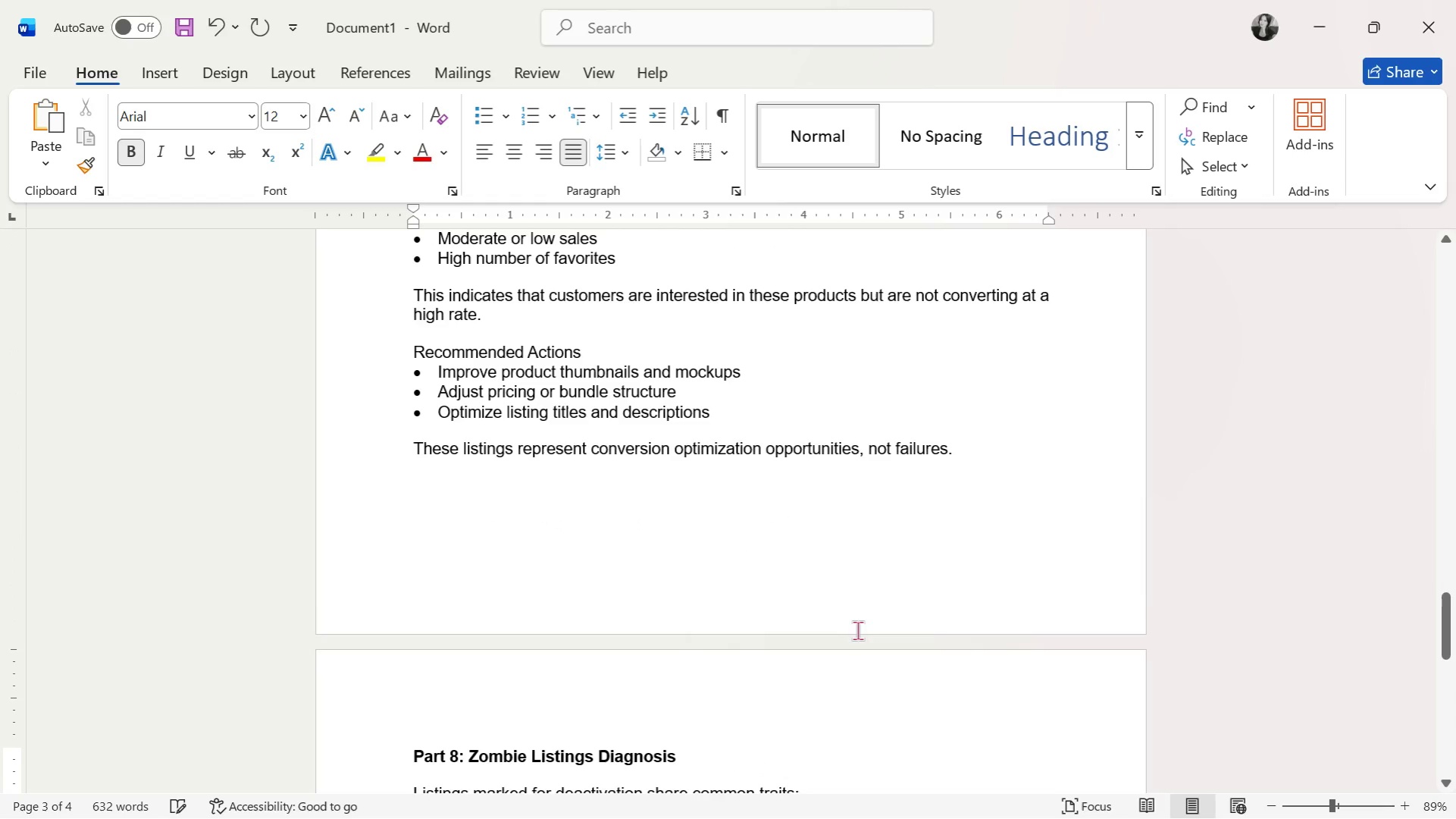 
scroll: coordinate [801, 603], scroll_direction: down, amount: 5.0
 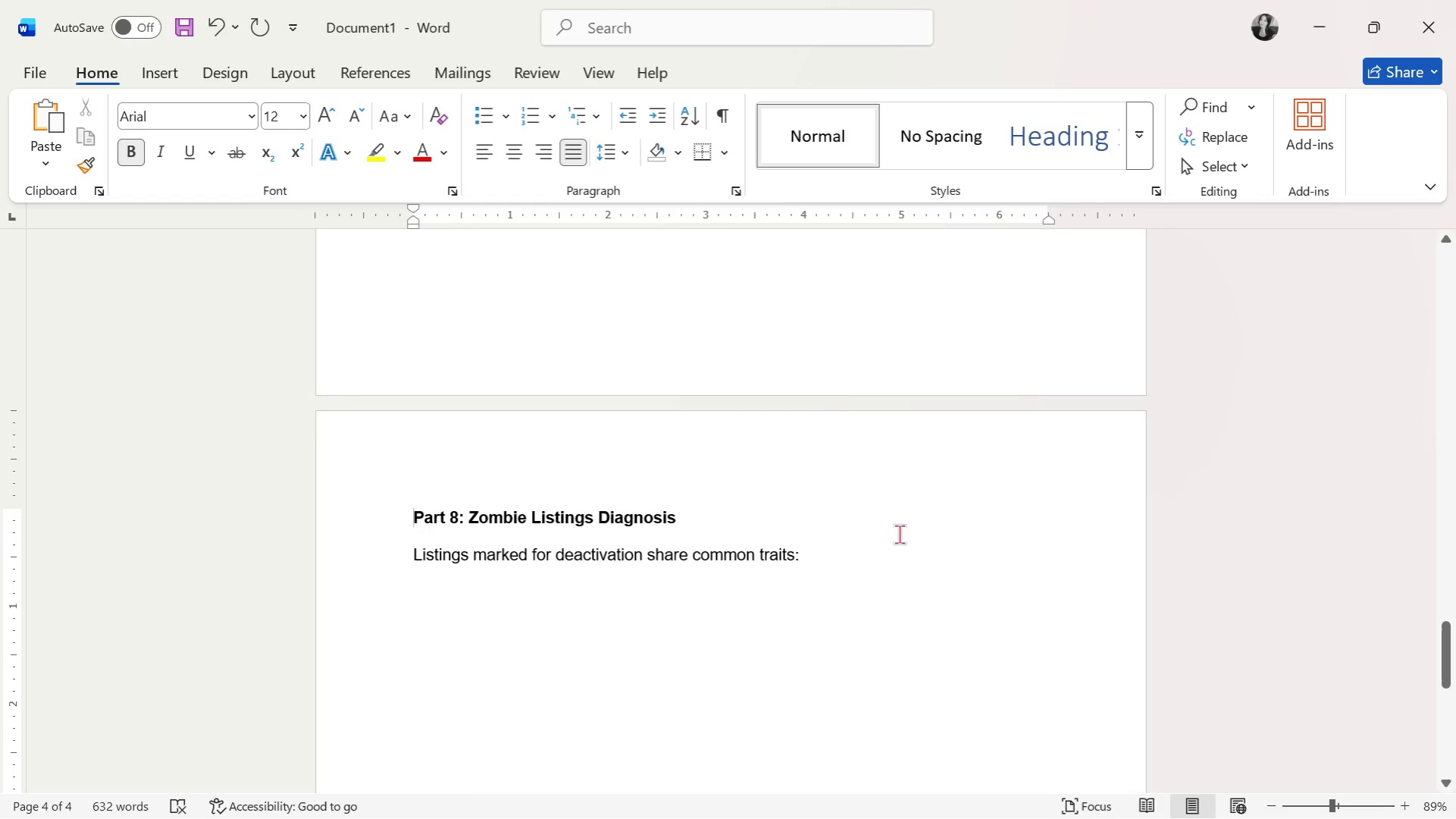 
double_click([867, 570])
 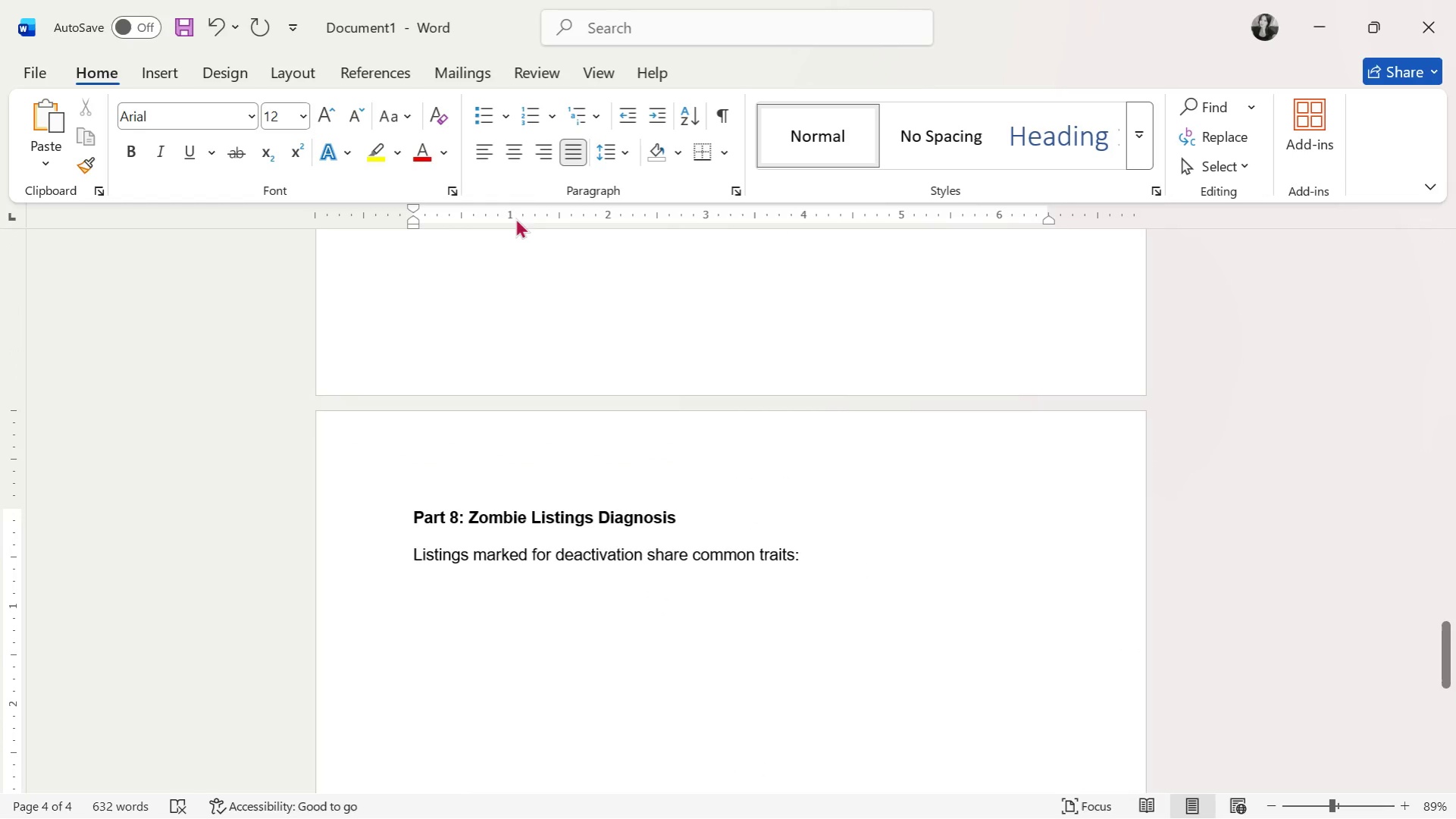 
left_click([489, 125])
 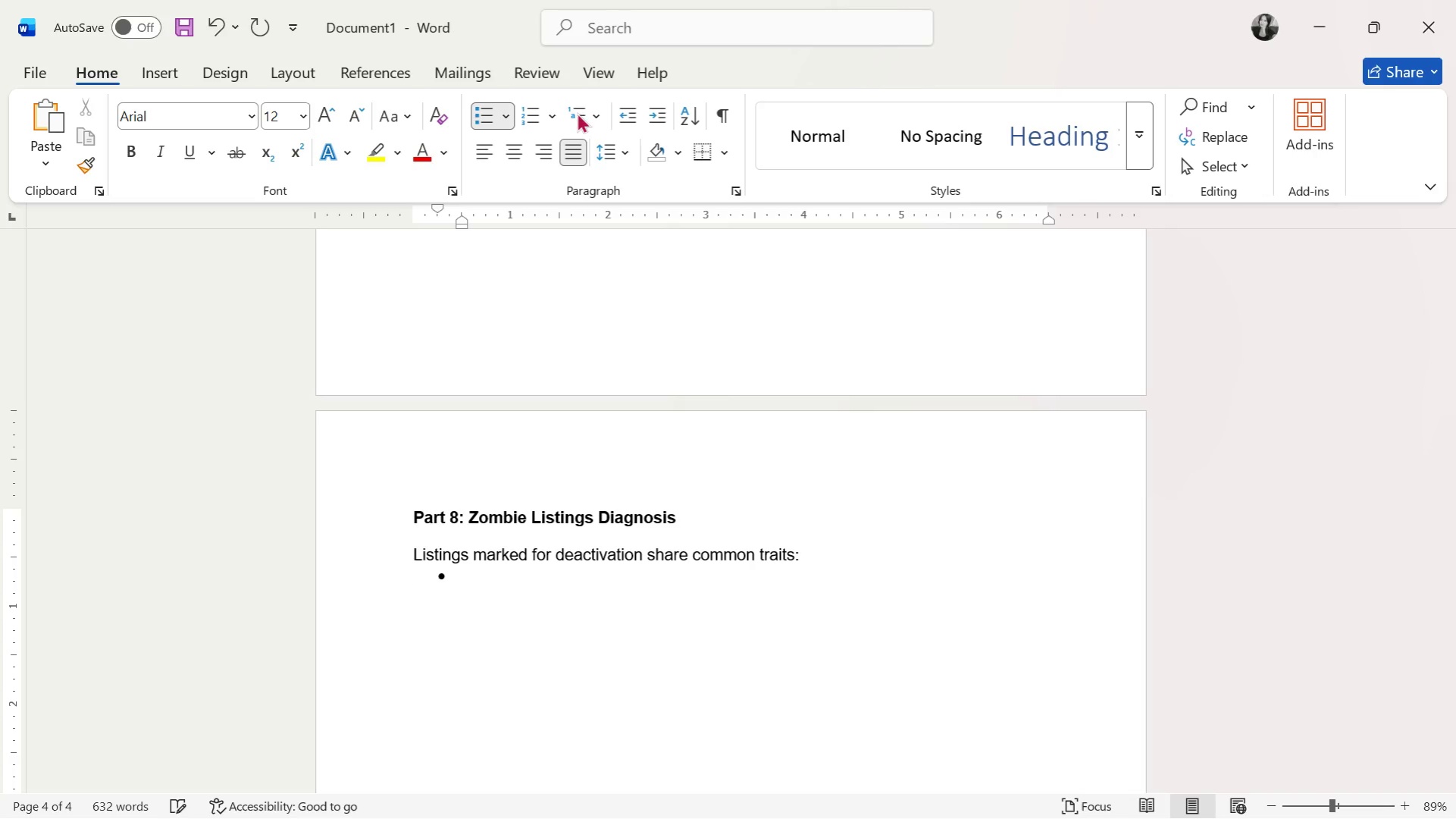 
left_click([616, 111])
 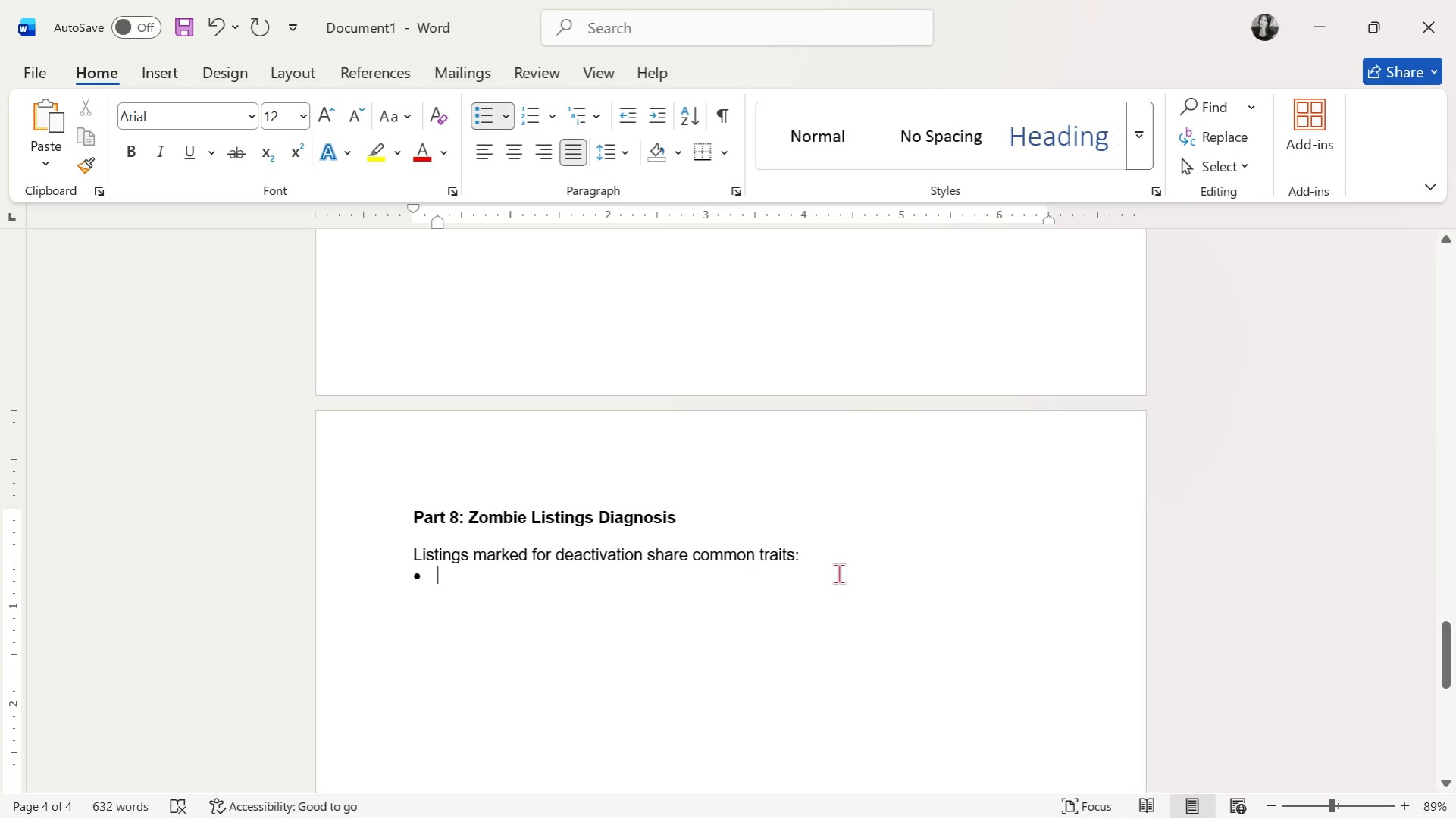 
wait(5.22)
 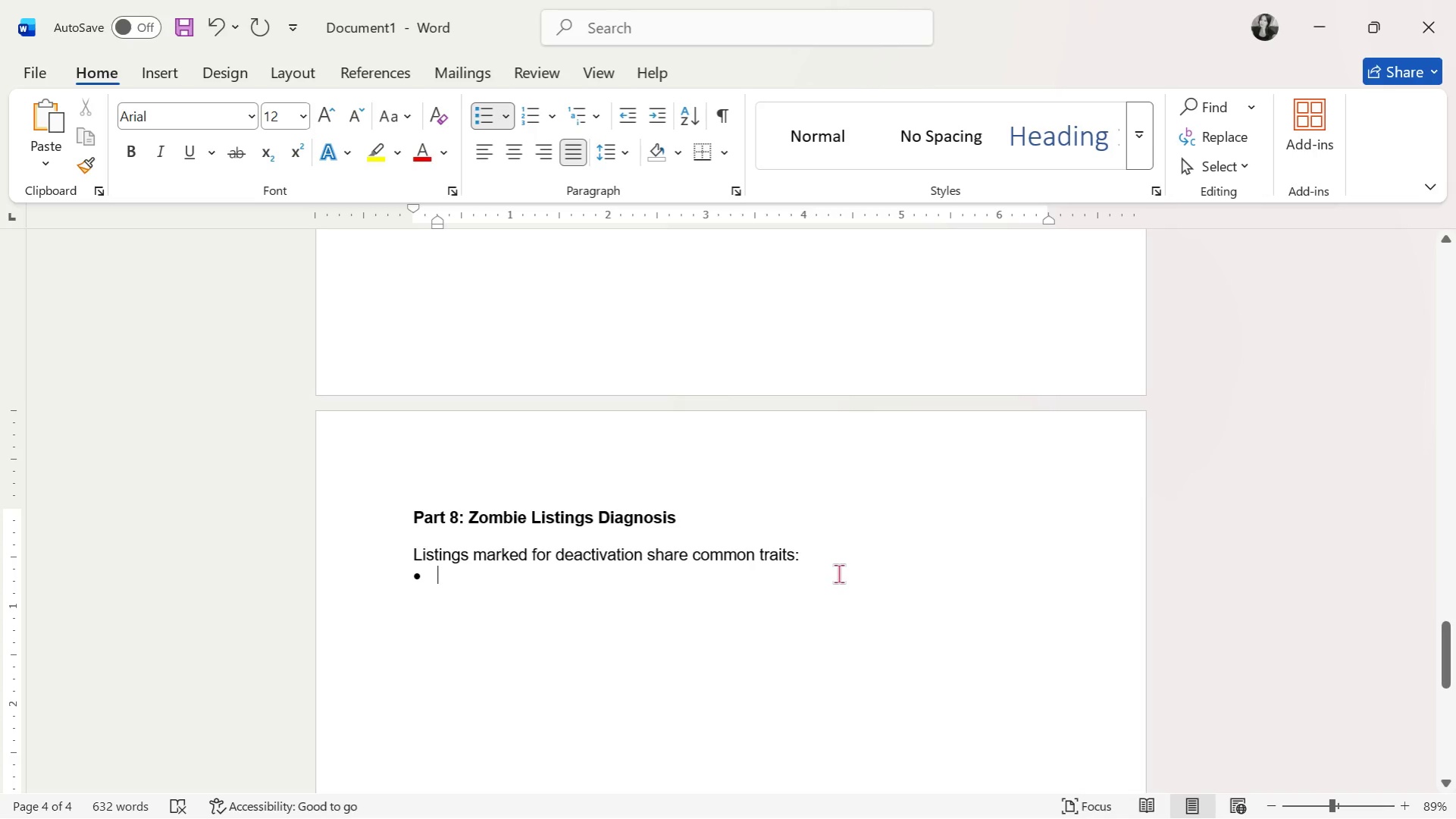 
type(Zero sales wo)
key(Backspace)
type(ithin the last 12 months)
 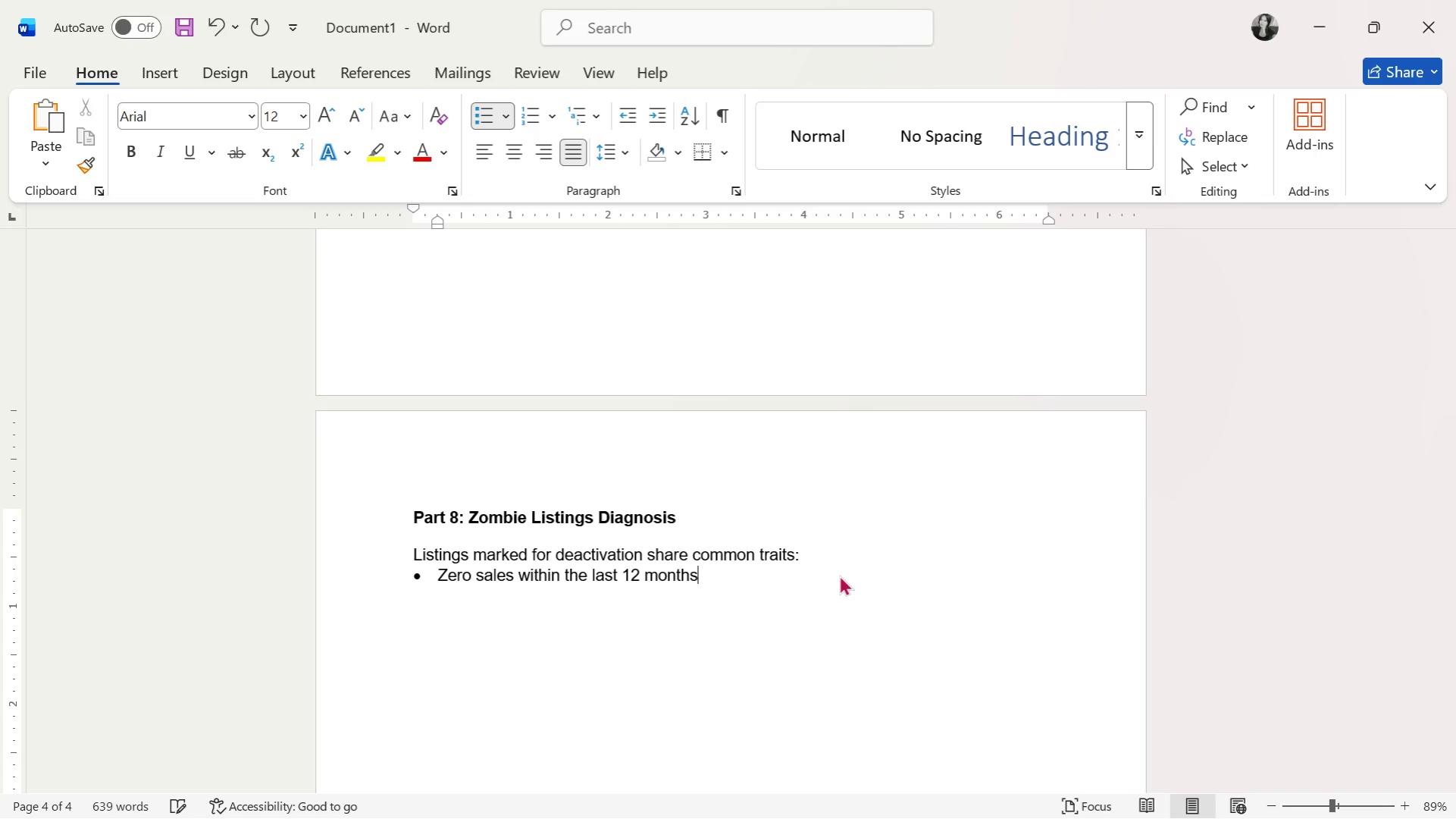 
key(Enter)
 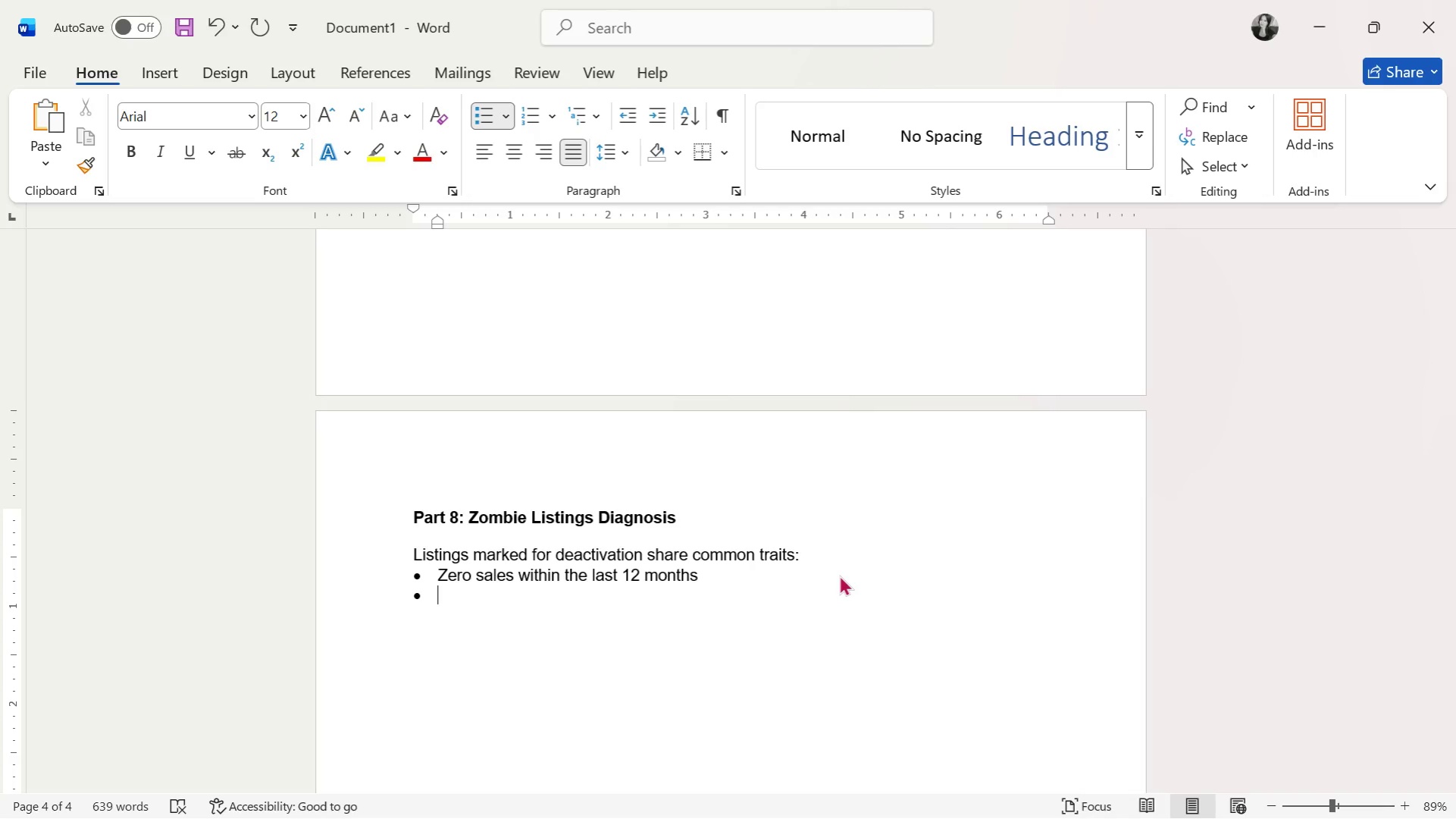 
wait(83.95)
 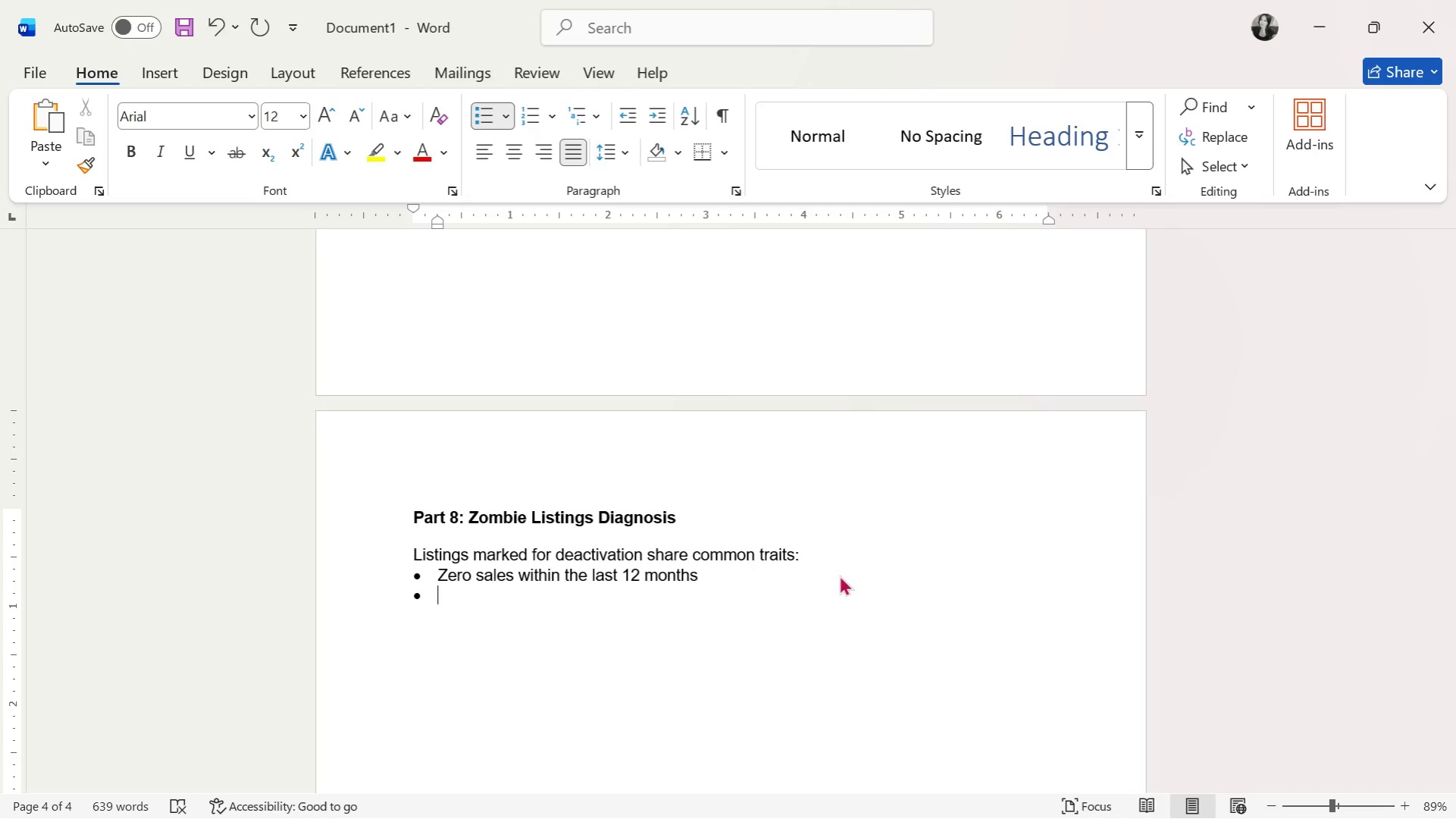 
type(Low or negligi)
 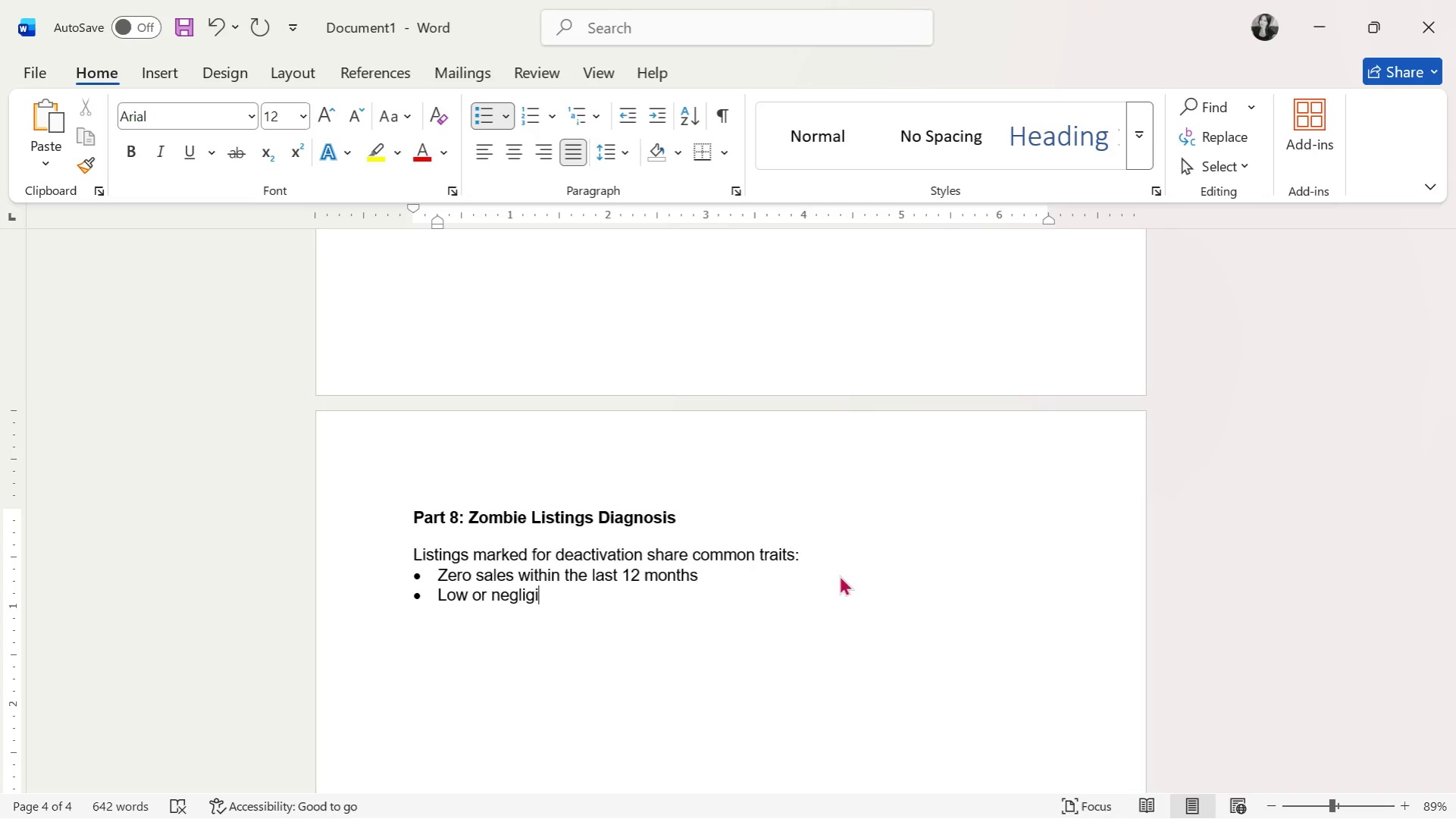 
wait(6.16)
 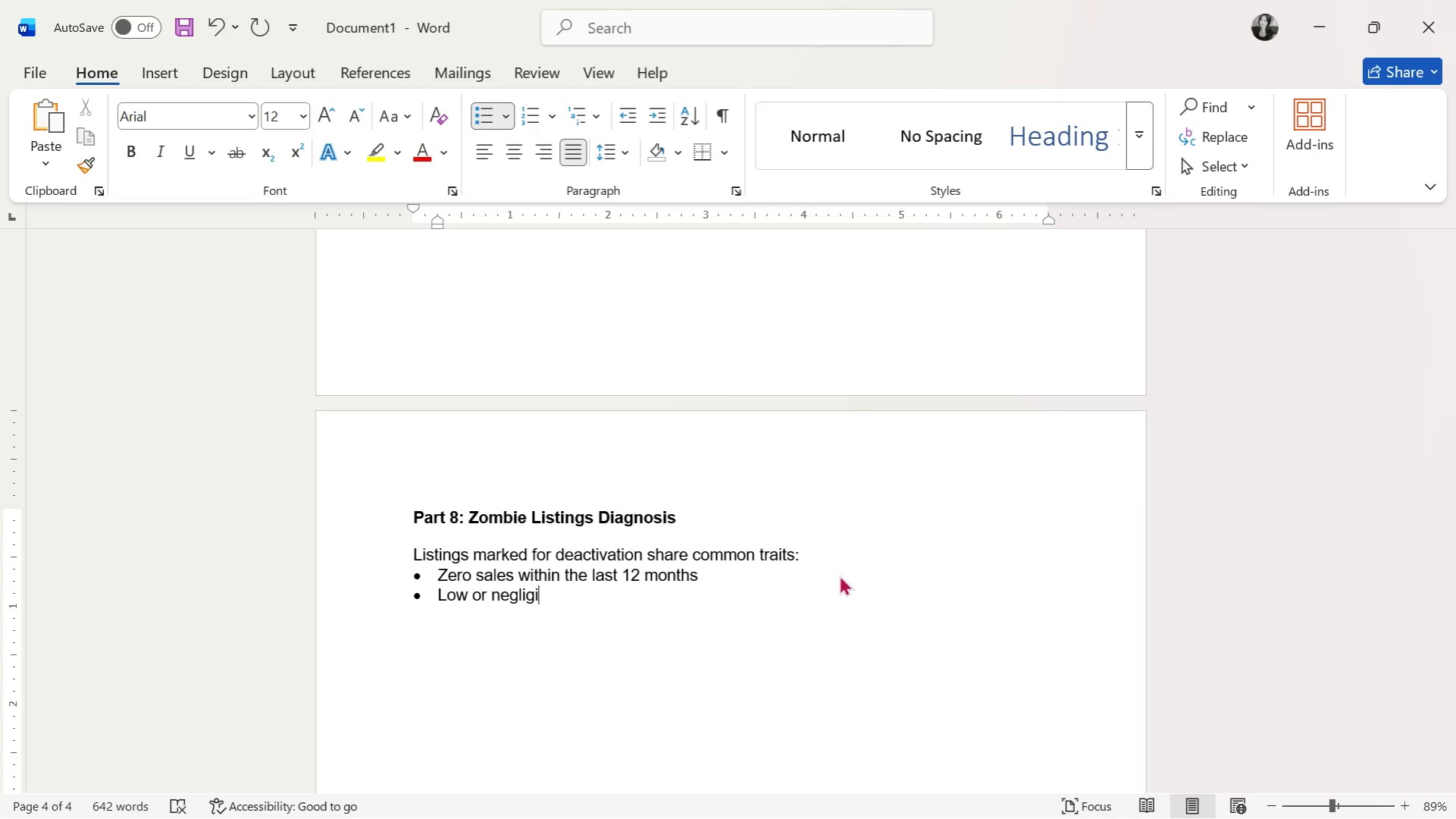 
type(ble engagement (favorites0)
key(Backspace)
type())
 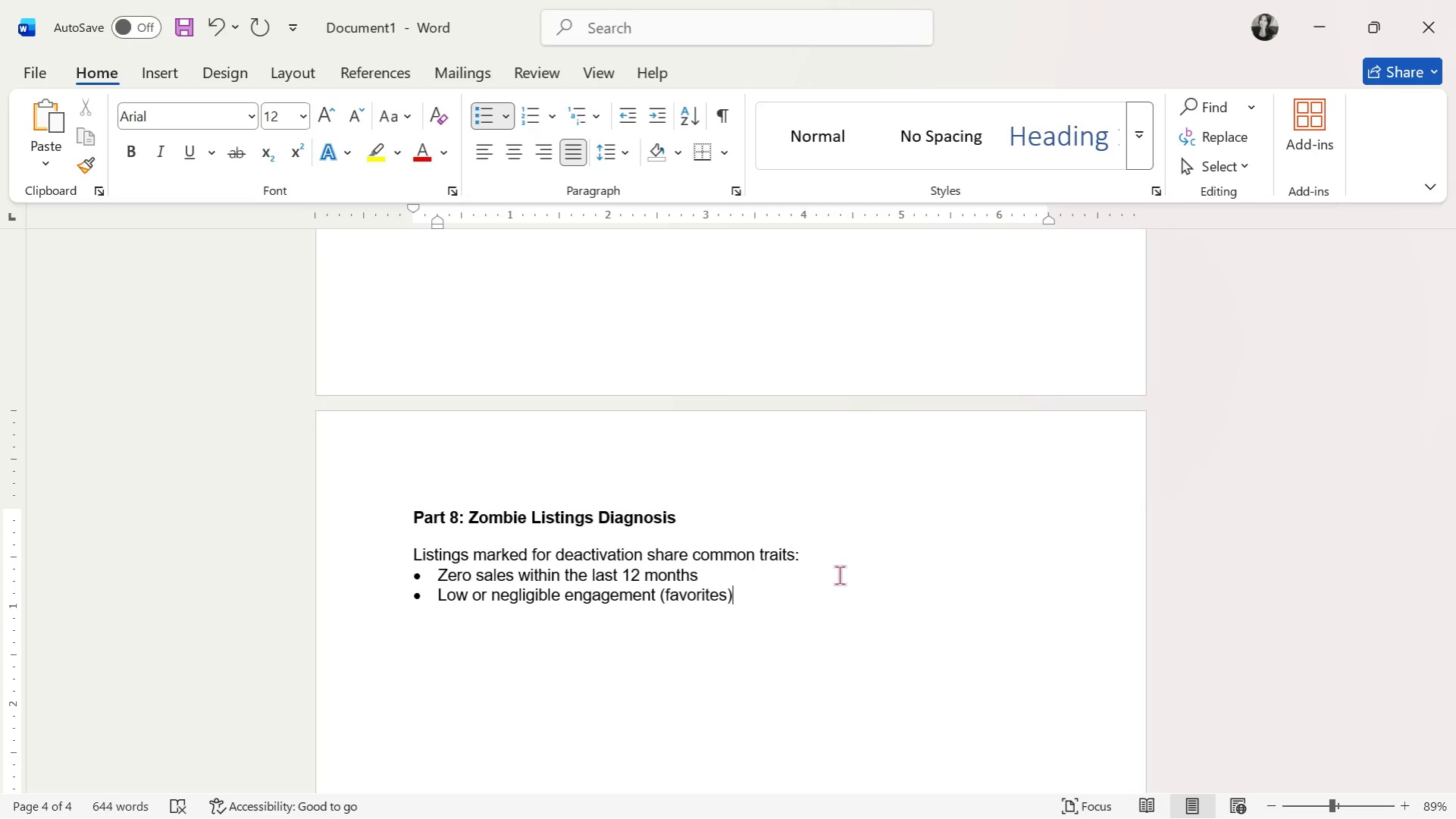 
key(Enter)
 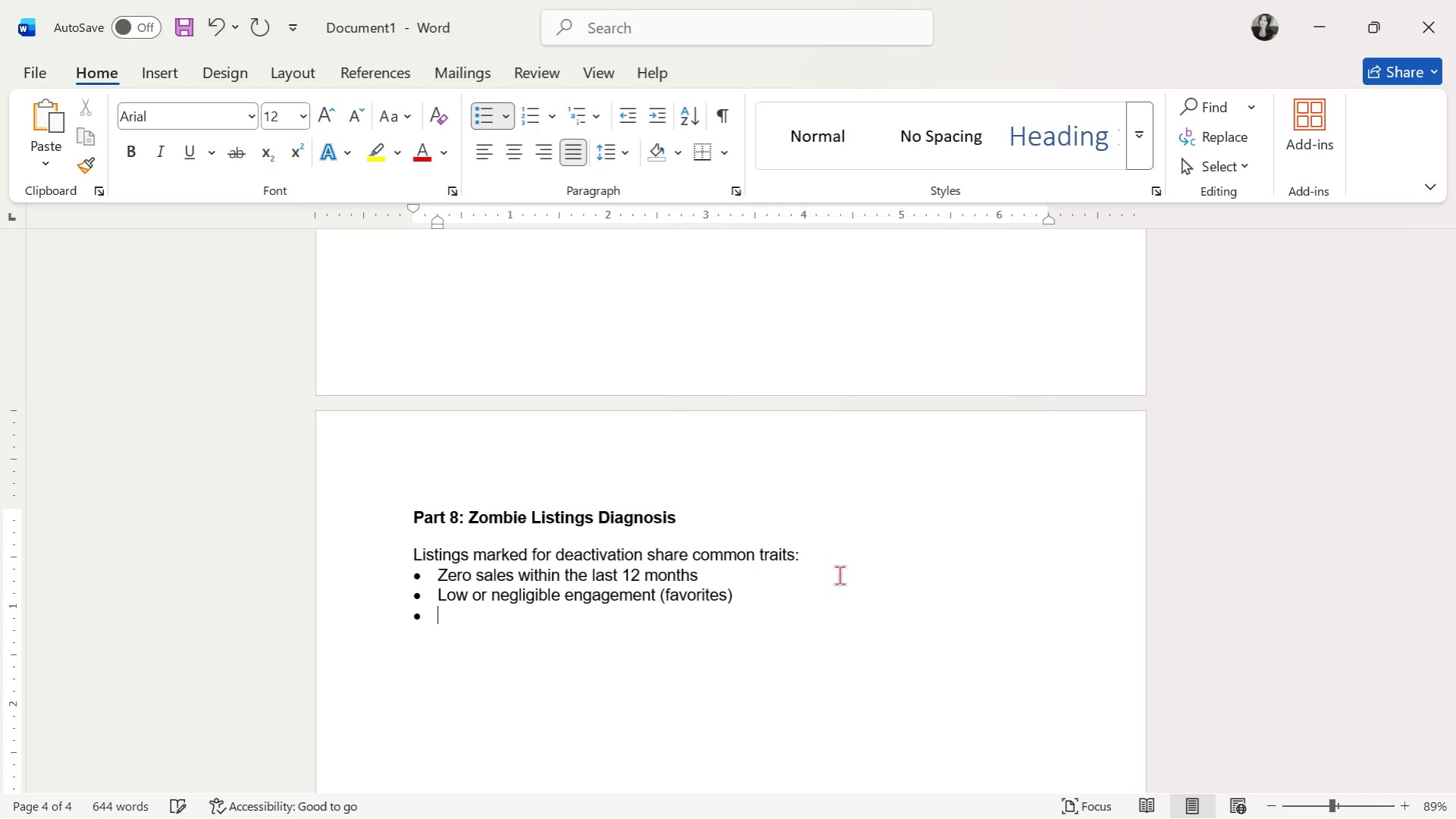 
type(Redundan o)
key(Backspace)
key(Backspace)
type(t or D)
key(Backspace)
type(duplicated themes)
 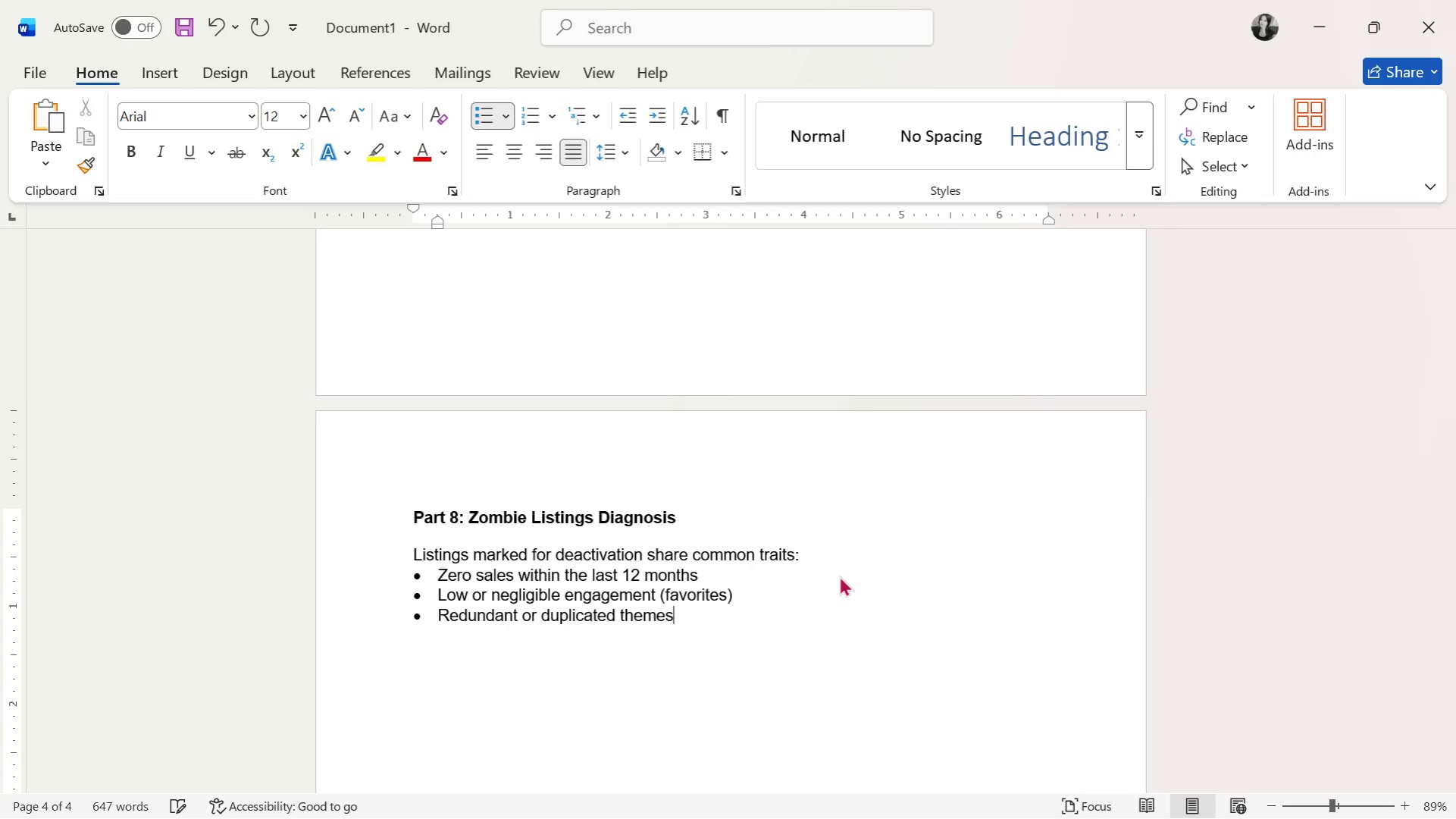 
key(Enter)
 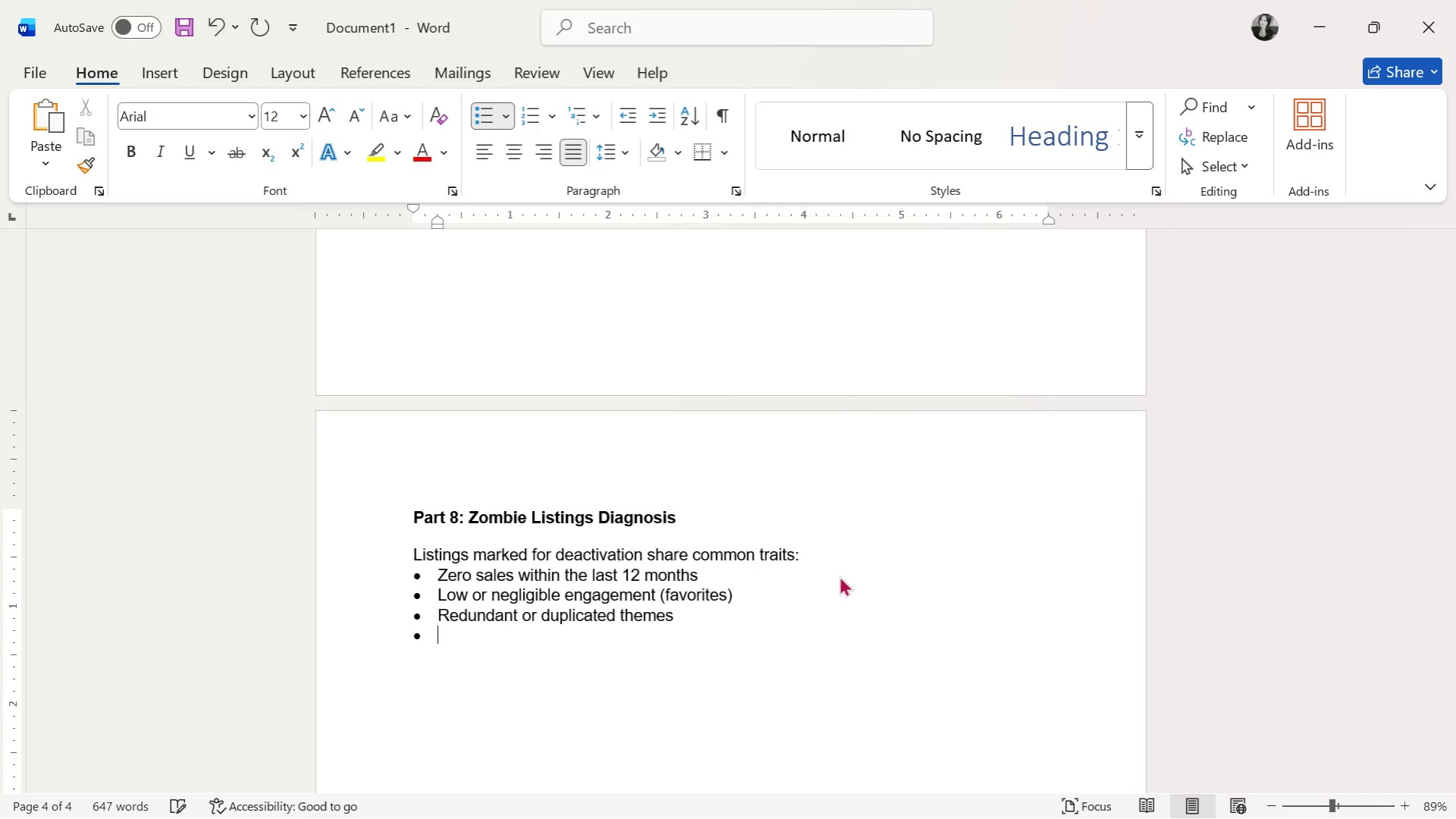 
key(Enter)
 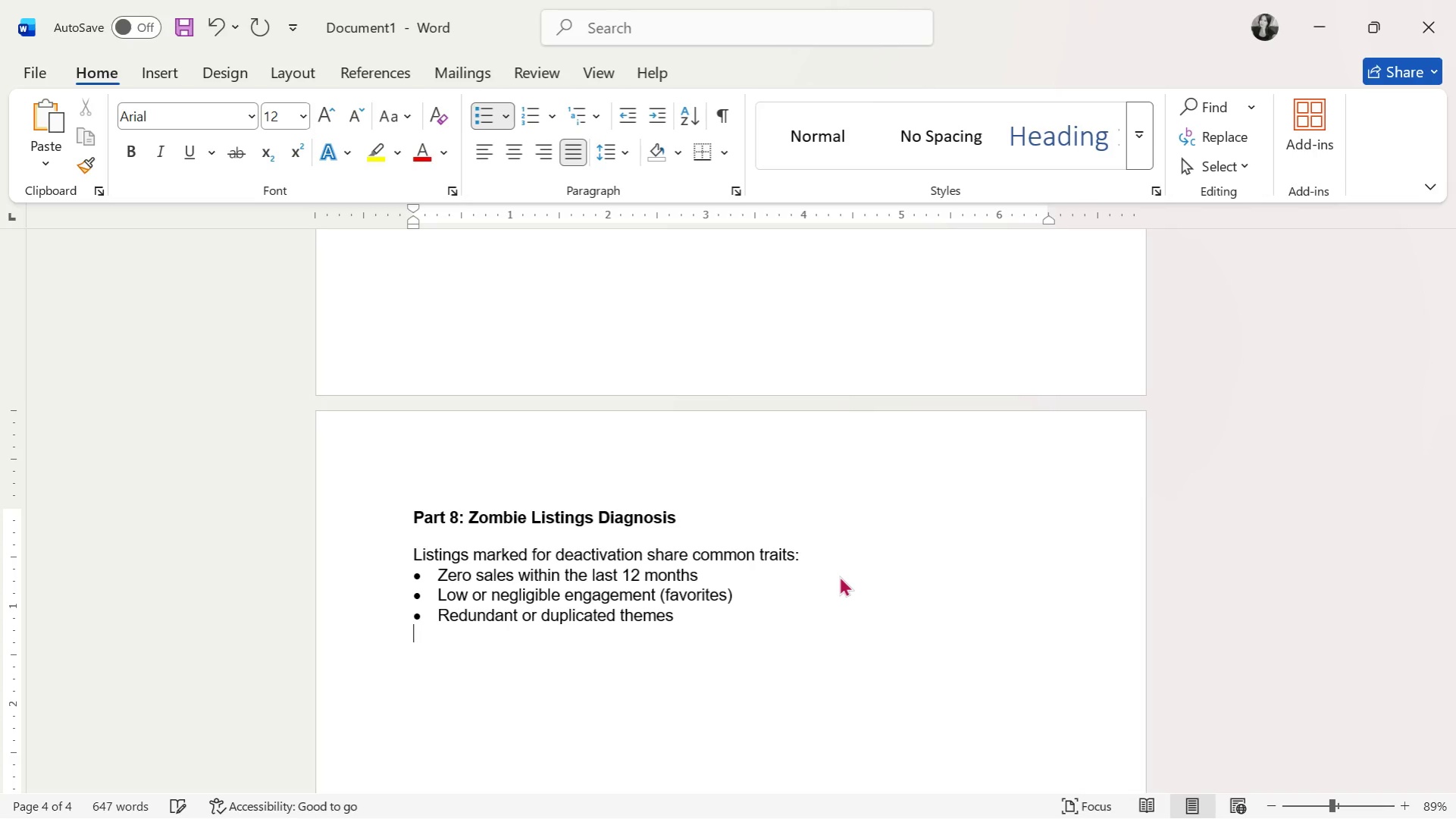 
key(Enter)
 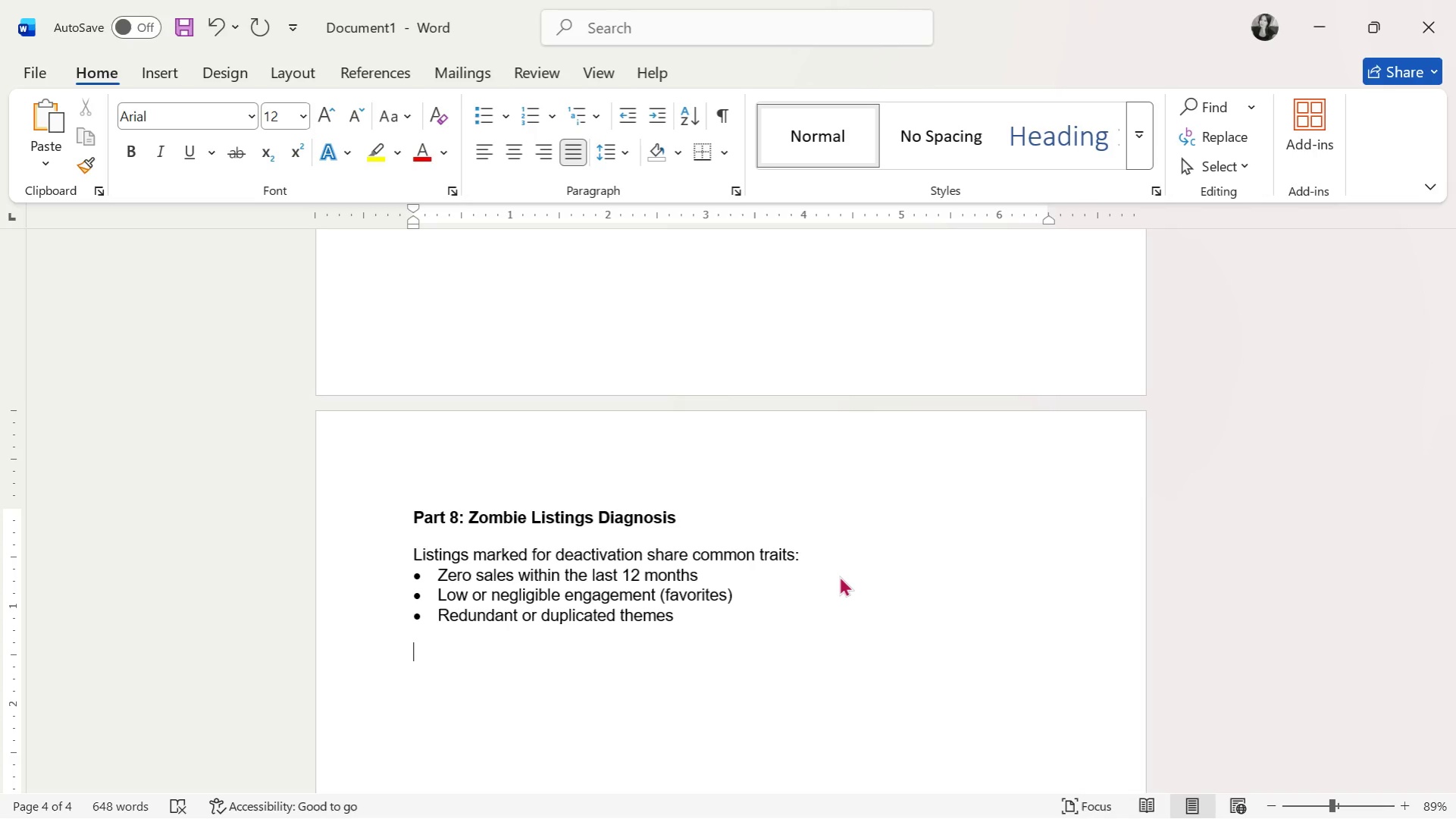 
type(Thesse)
key(Backspace)
key(Backspace)
type(e listings )
 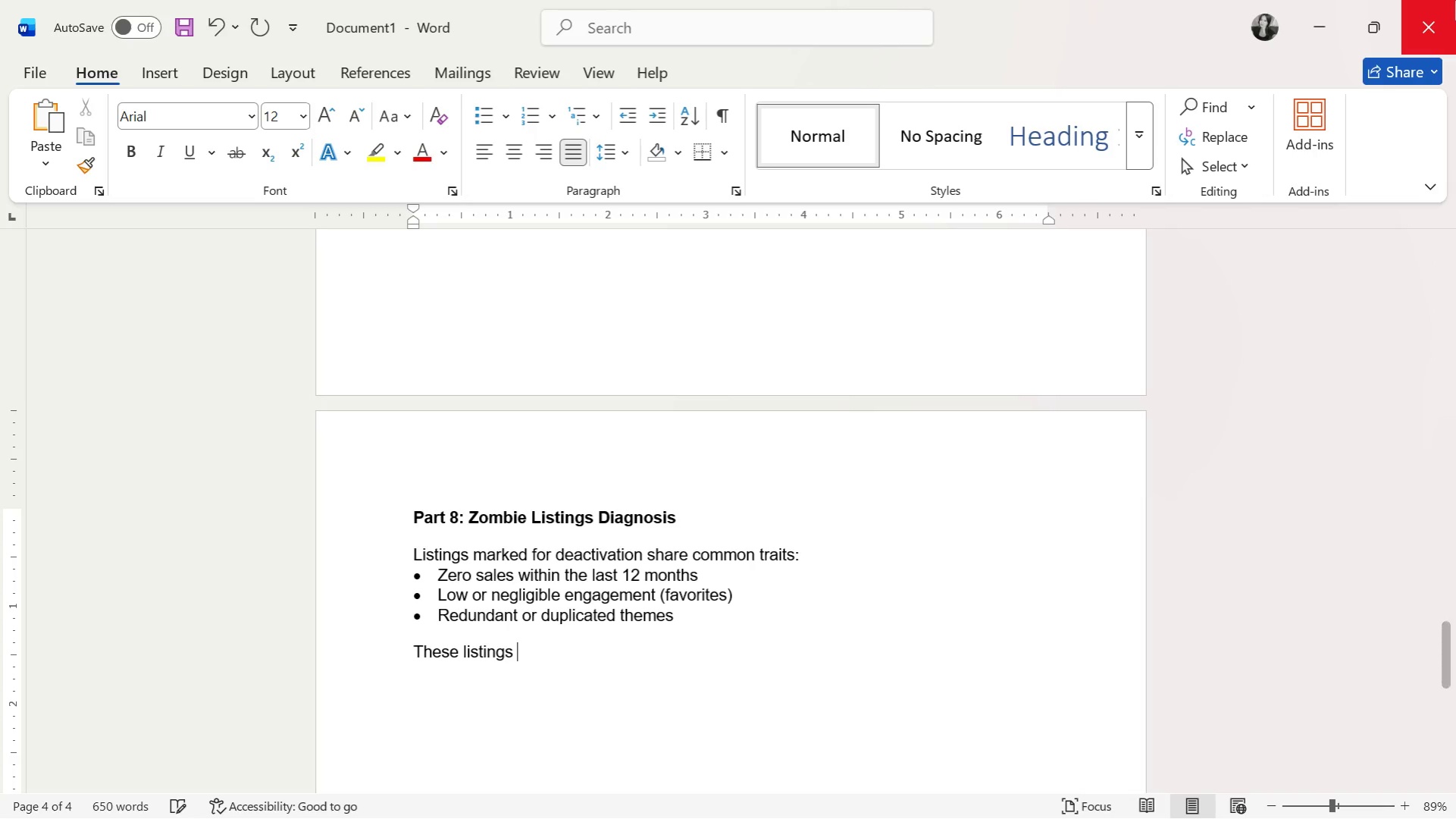 
type(ave )
 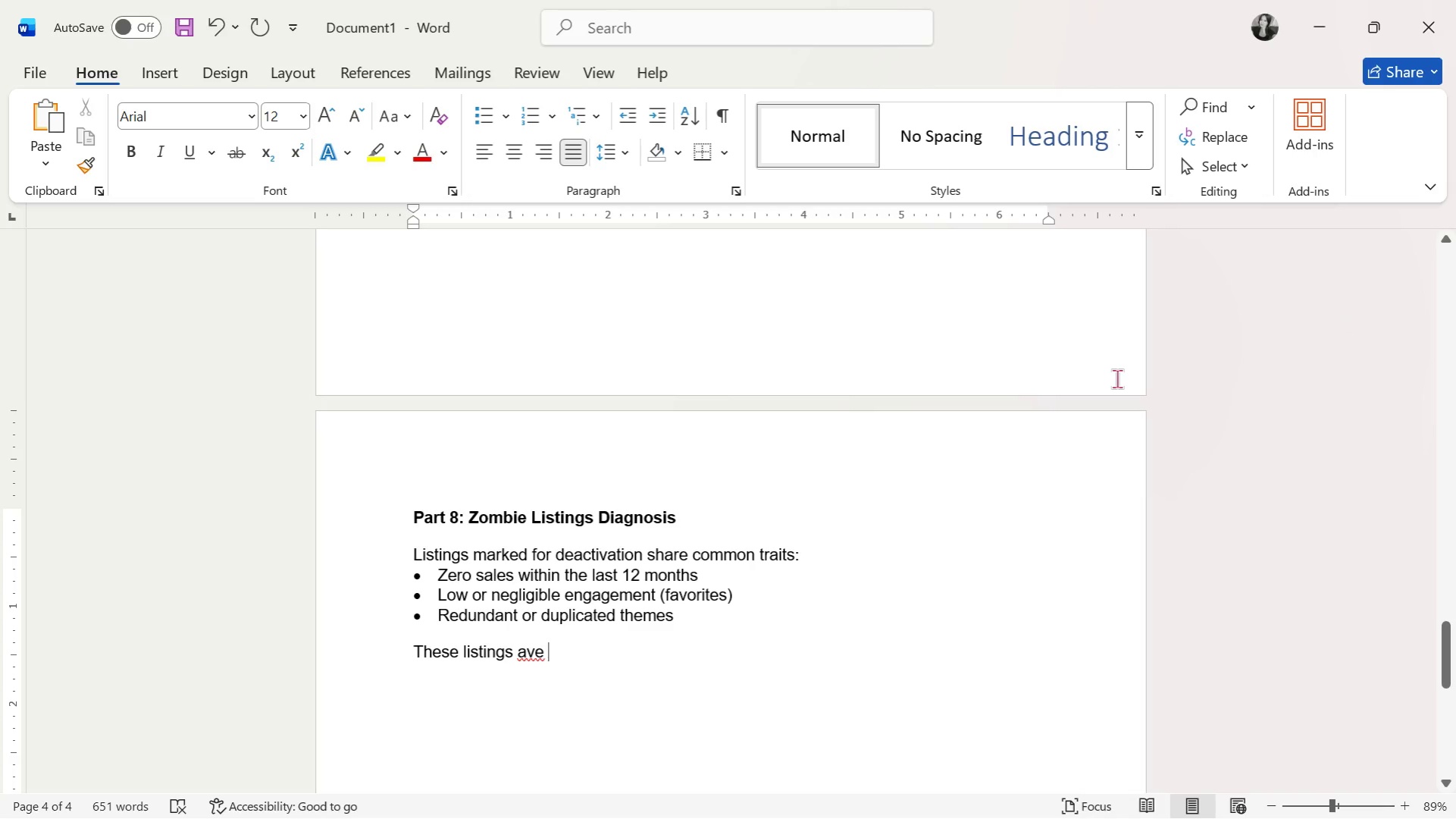 
key(ArrowLeft)
 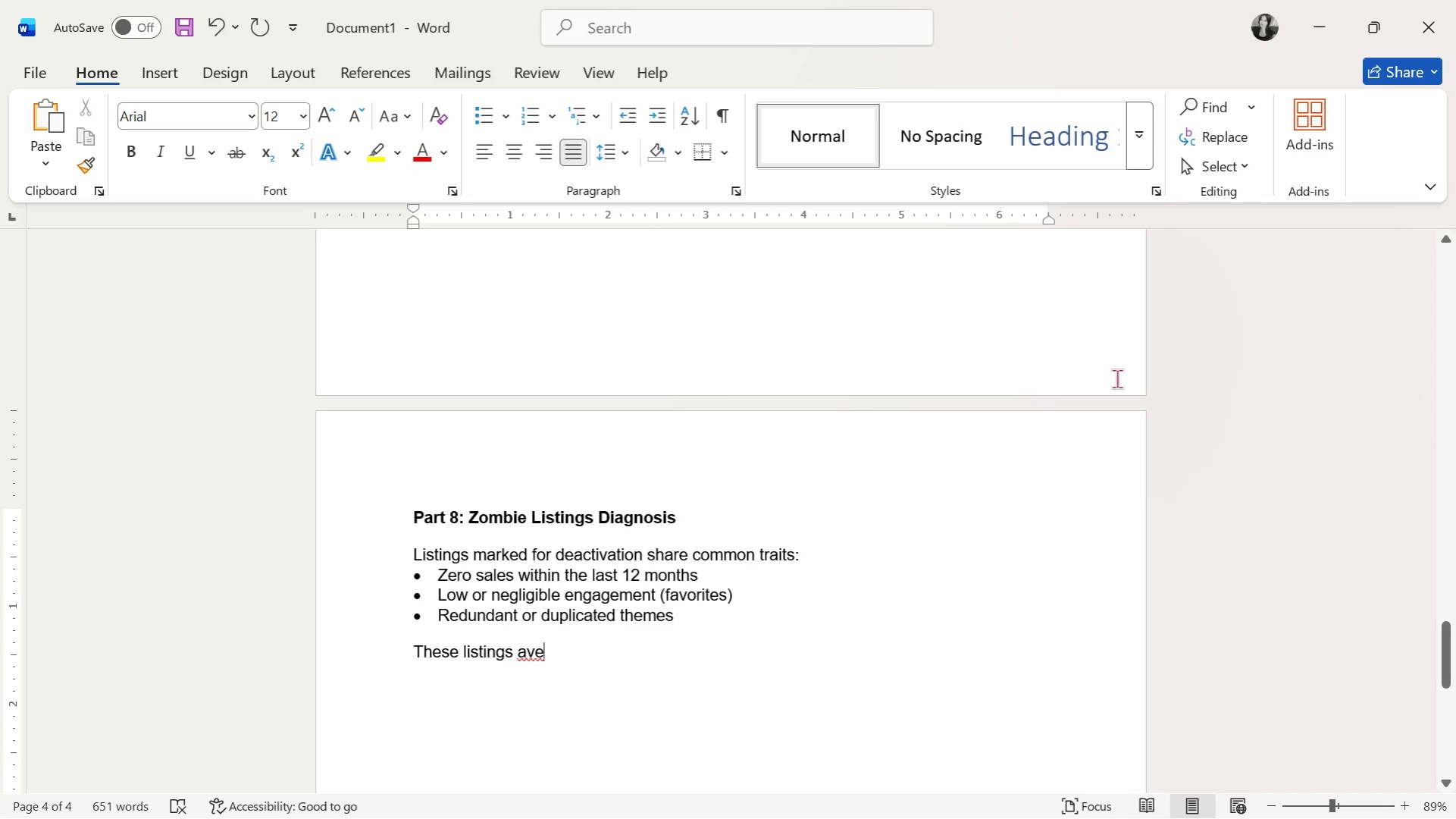 
key(ArrowLeft)
 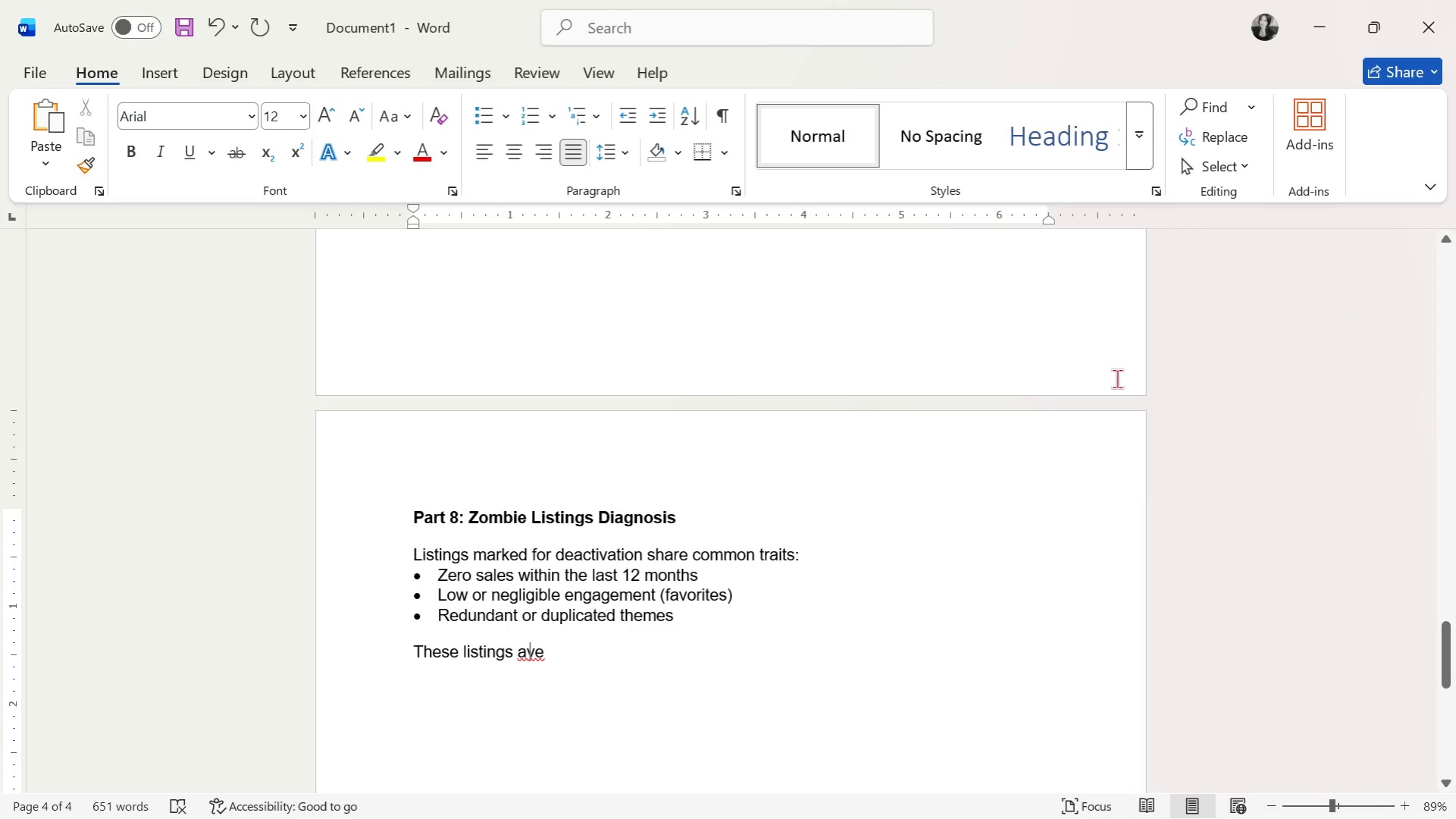 
key(ArrowLeft)
 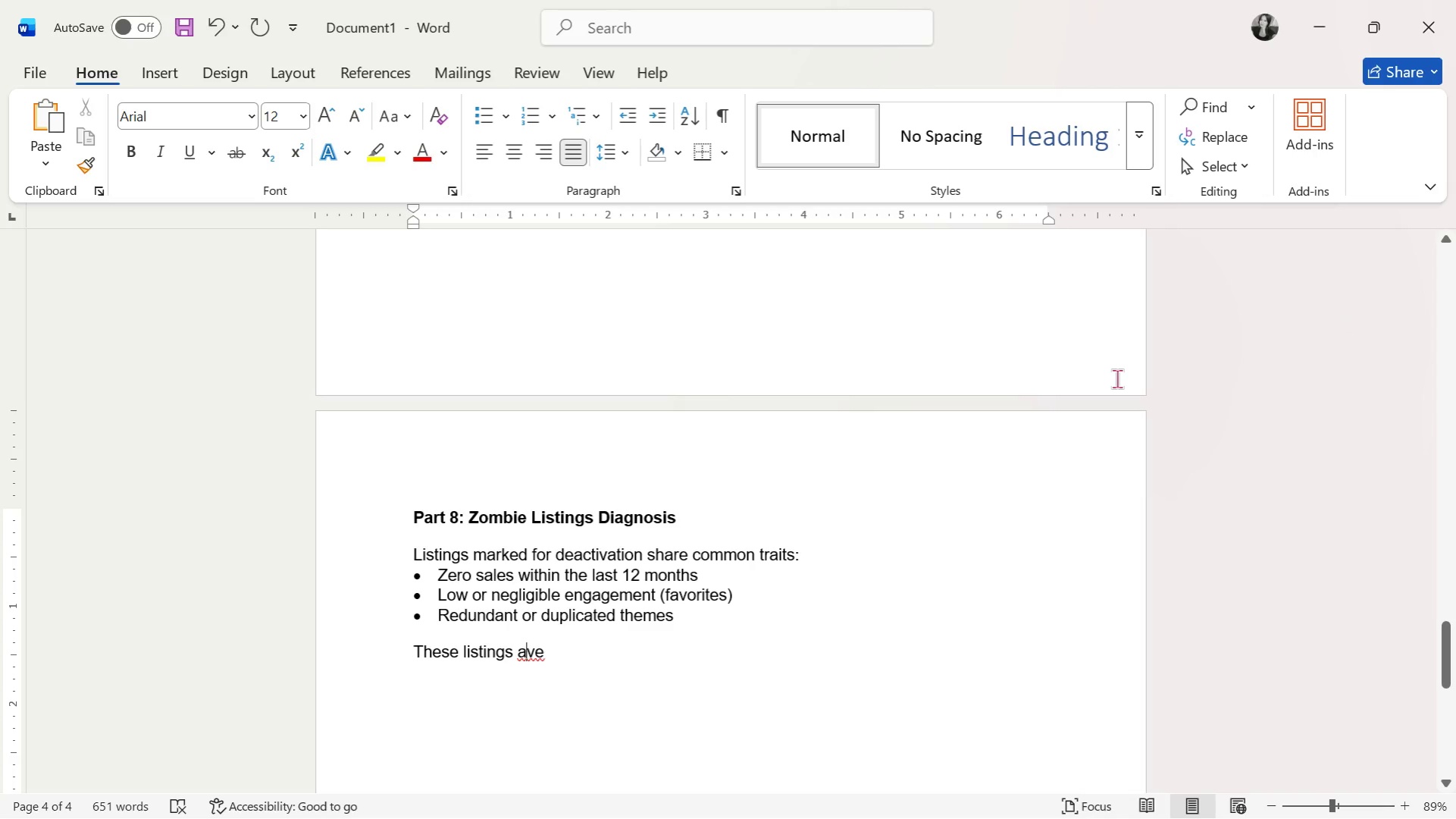 
key(ArrowLeft)
 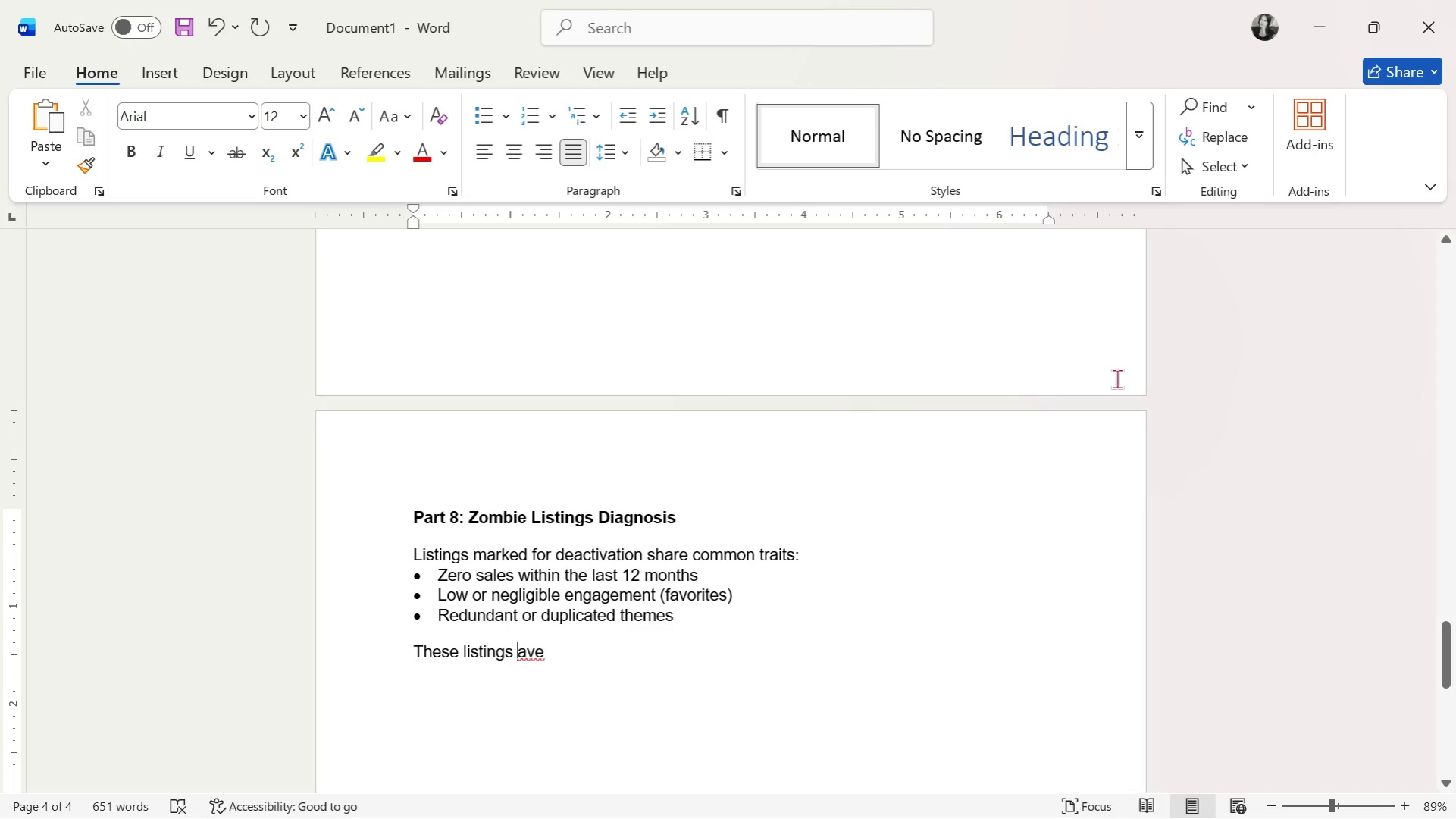 
key(ArrowLeft)
 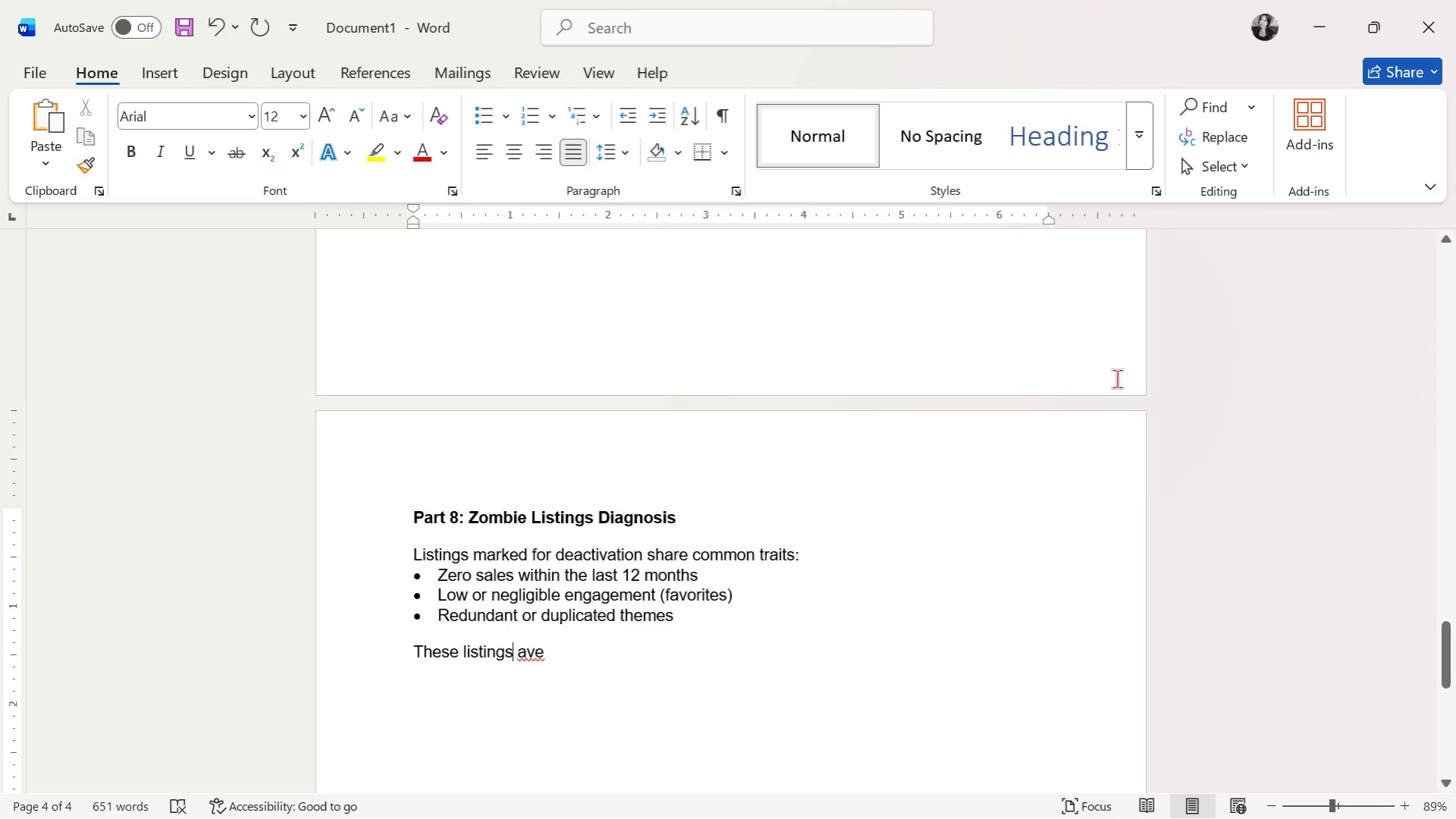 
key(ArrowRight)
 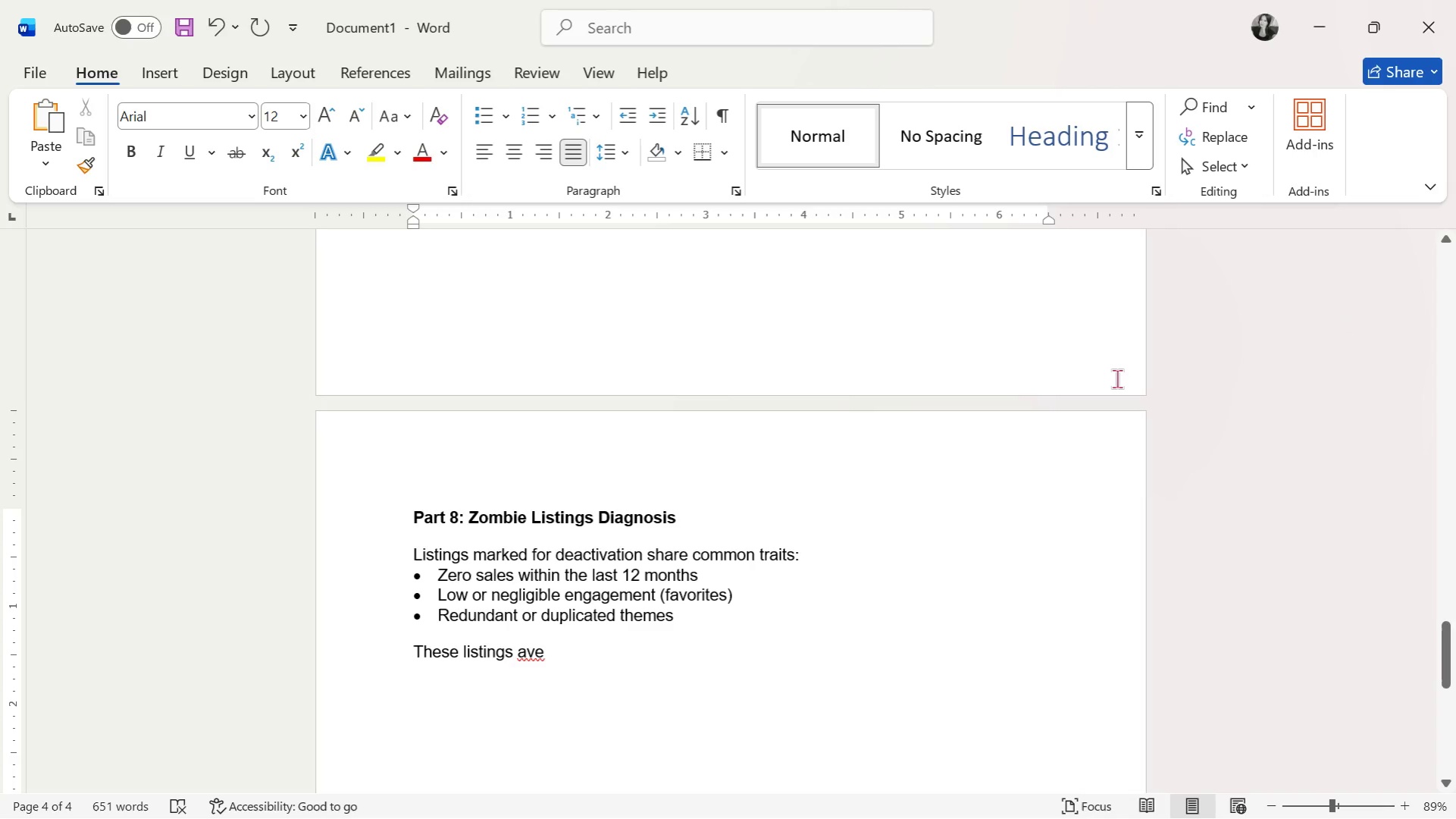 
key(H)
 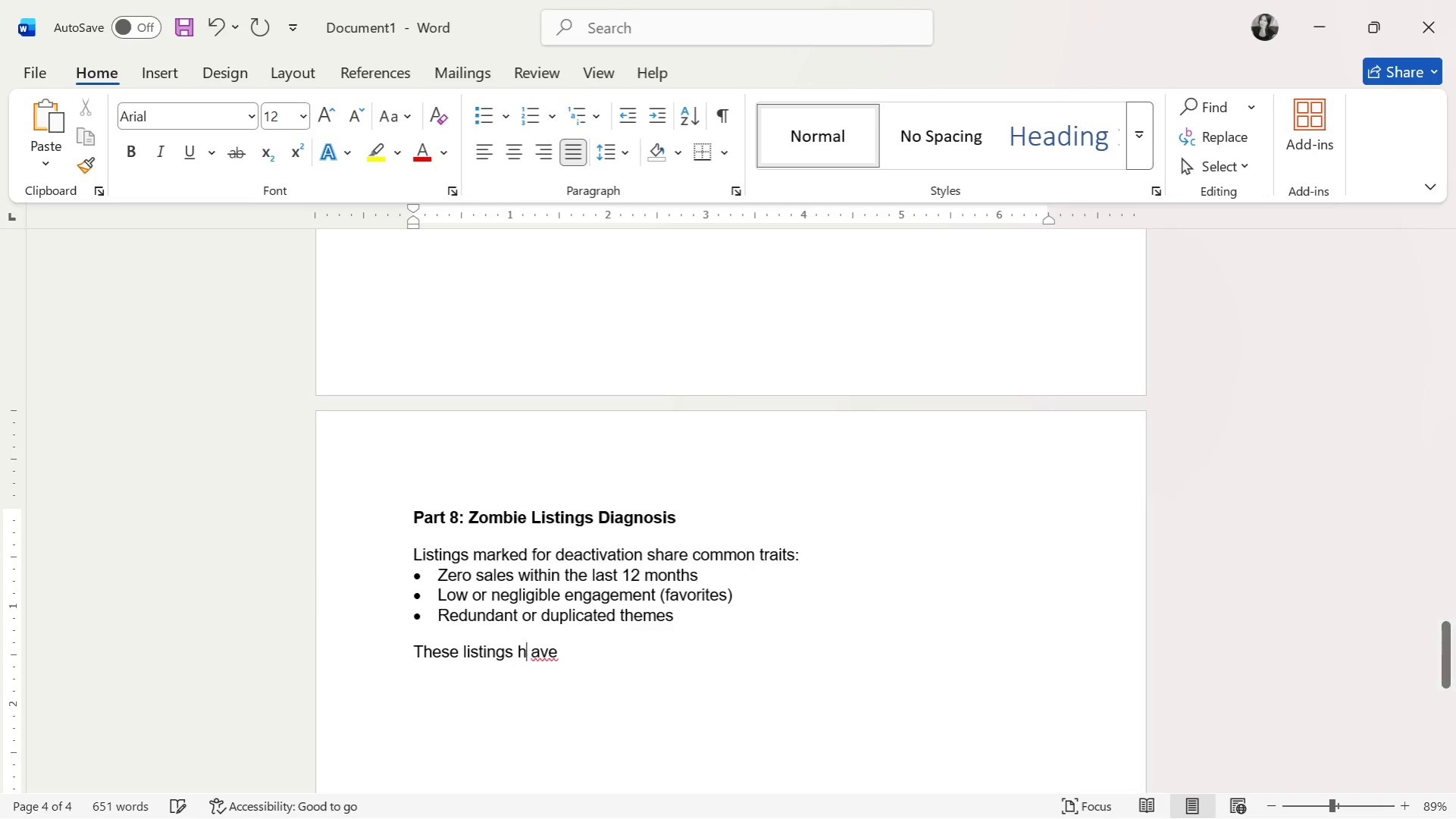 
key(Space)
 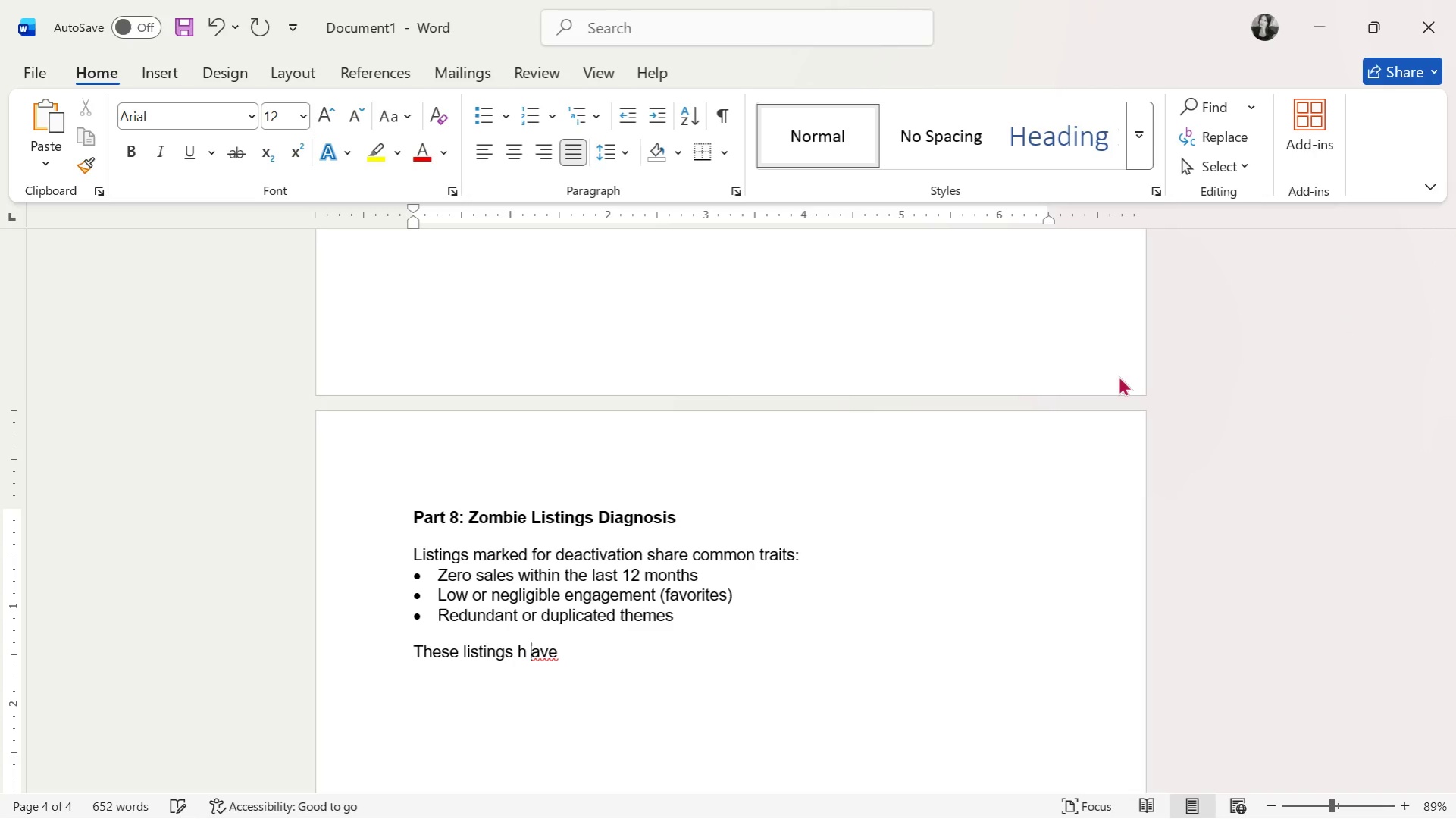 
key(Backspace)
 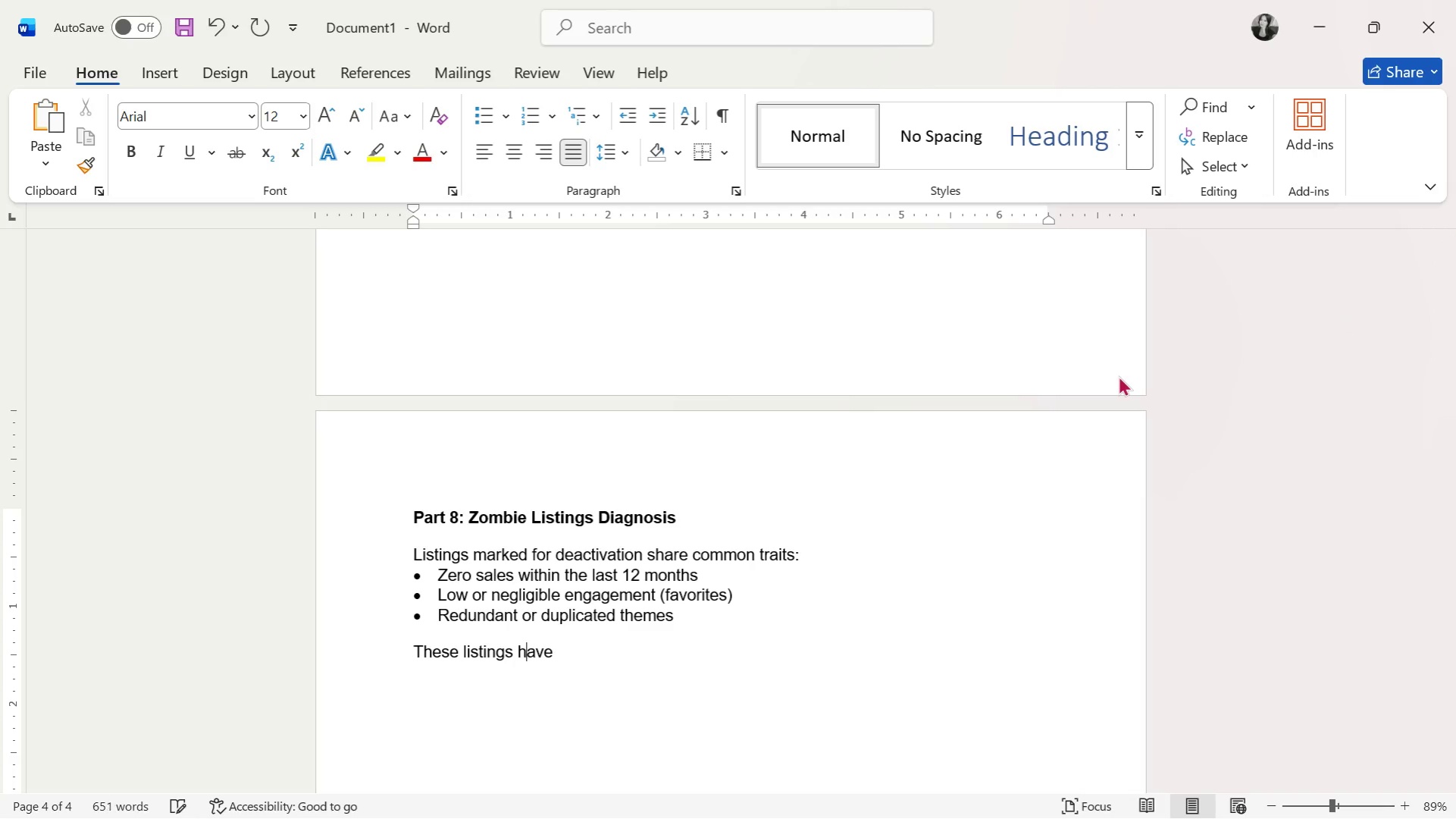 
key(Shift+ShiftRight)
 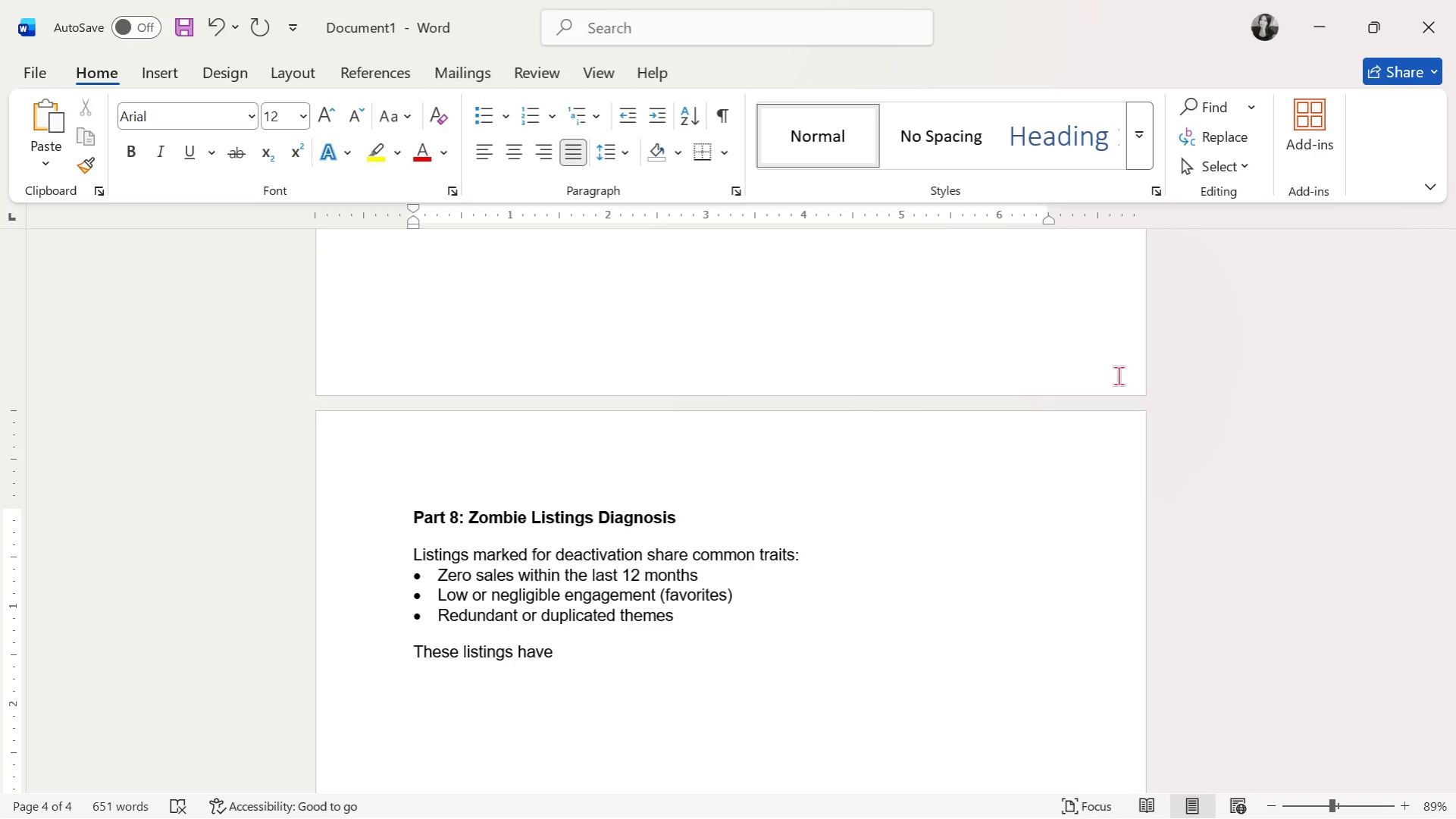 
key(ArrowRight)
 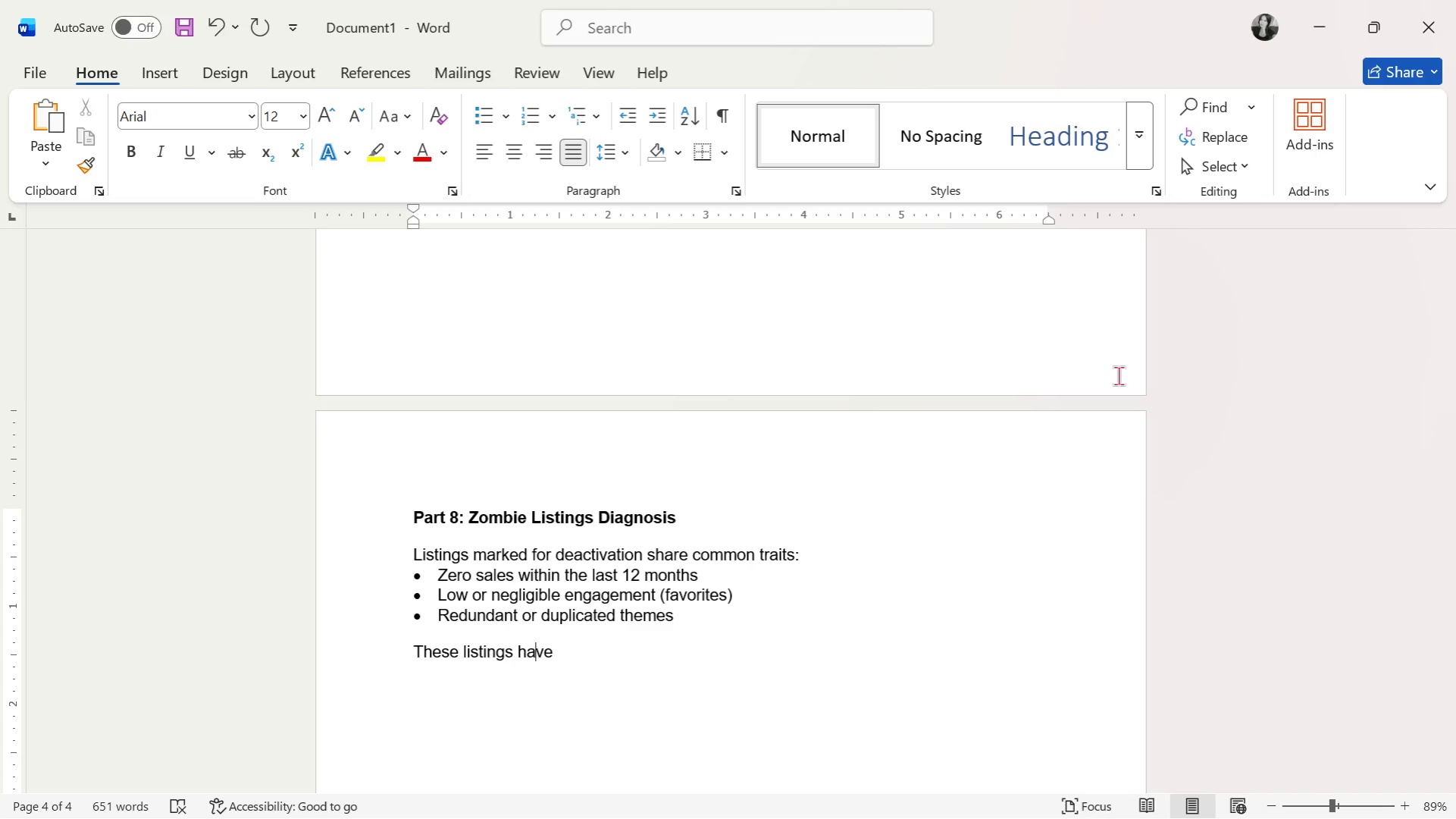 
key(ArrowRight)
 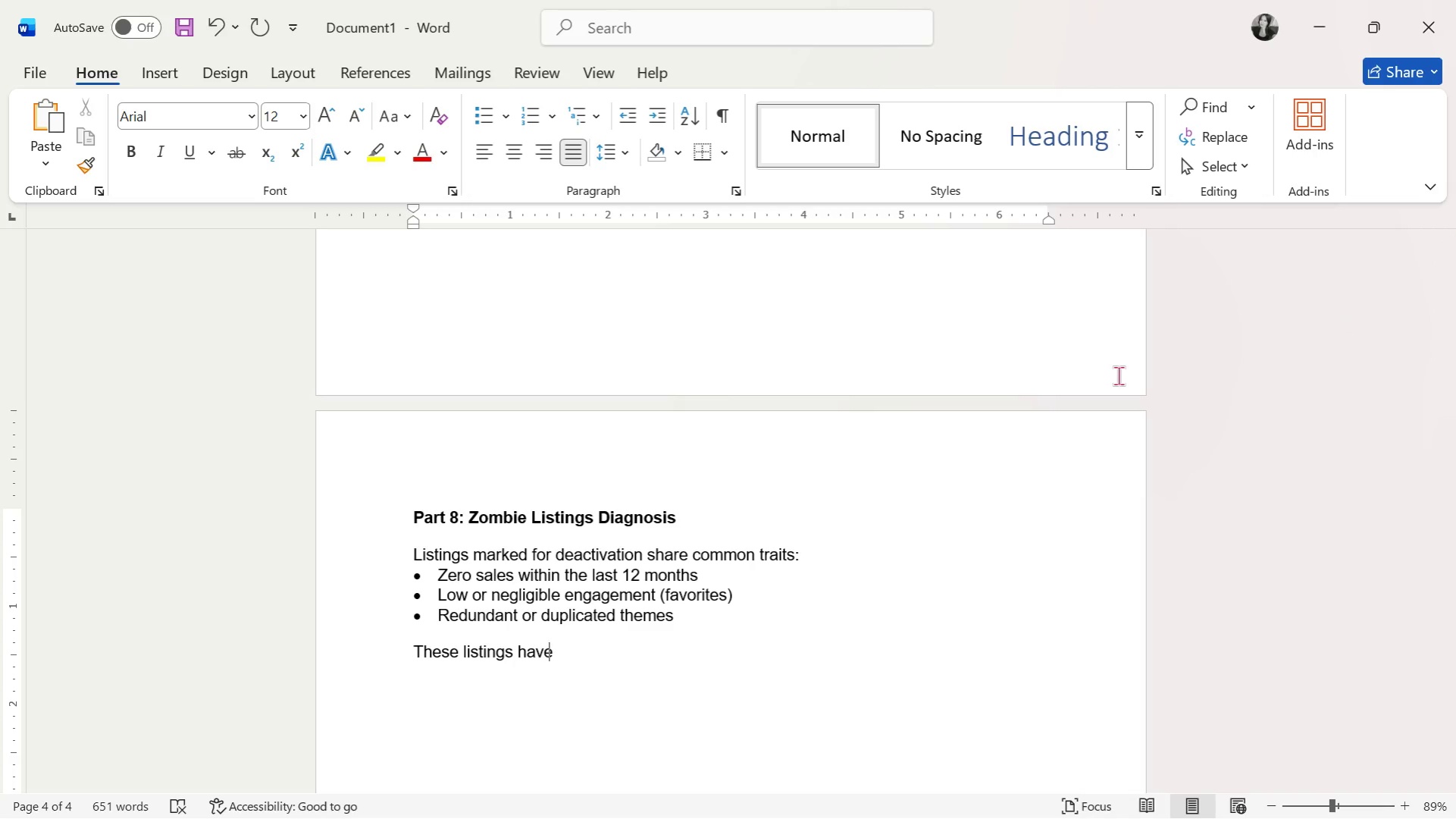 
key(ArrowRight)
 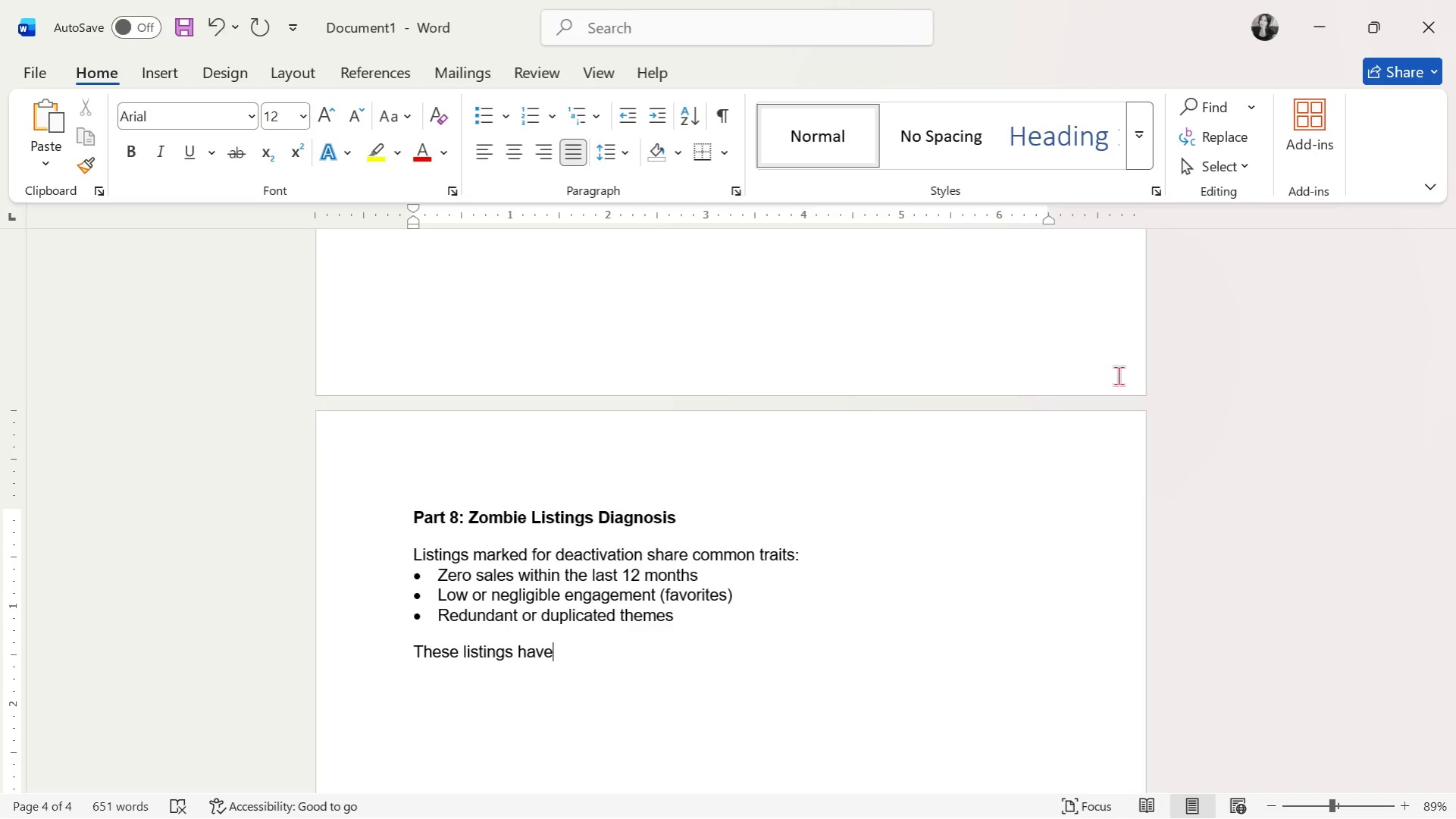 
key(ArrowRight)
 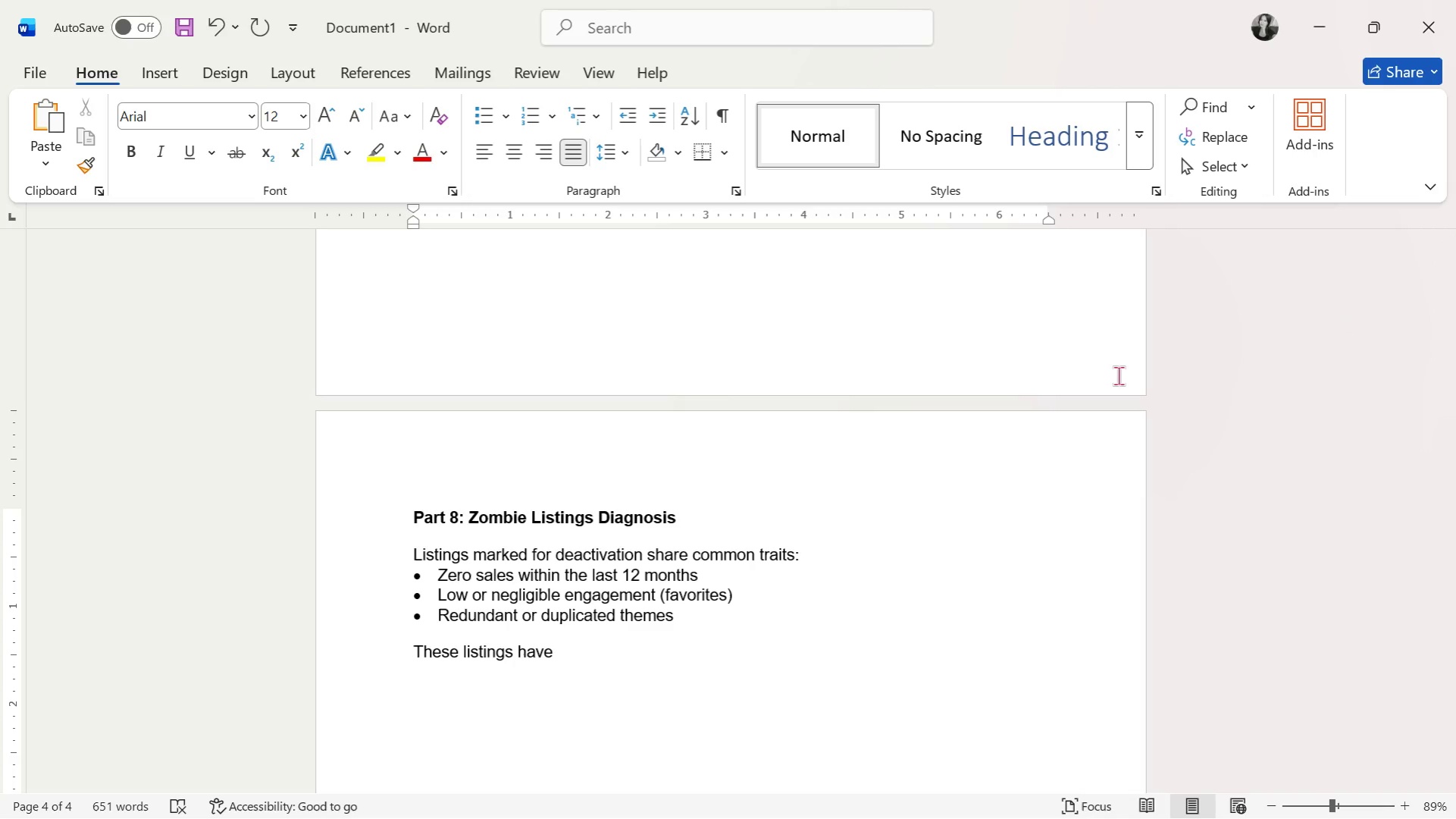 
type(demonstrated no measureabel)
key(Backspace)
key(Backspace)
type(le )
 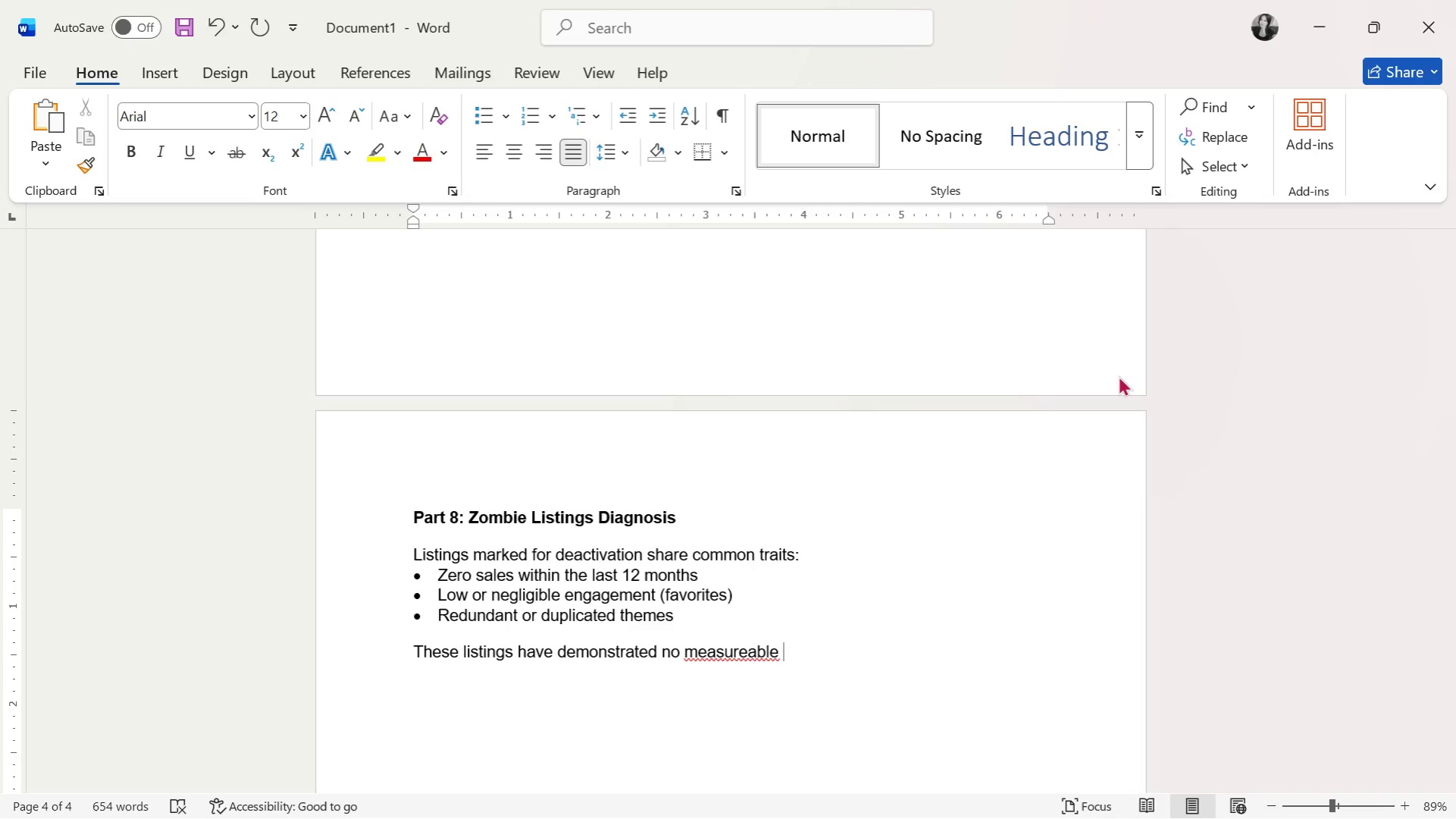 
wait(5.36)
 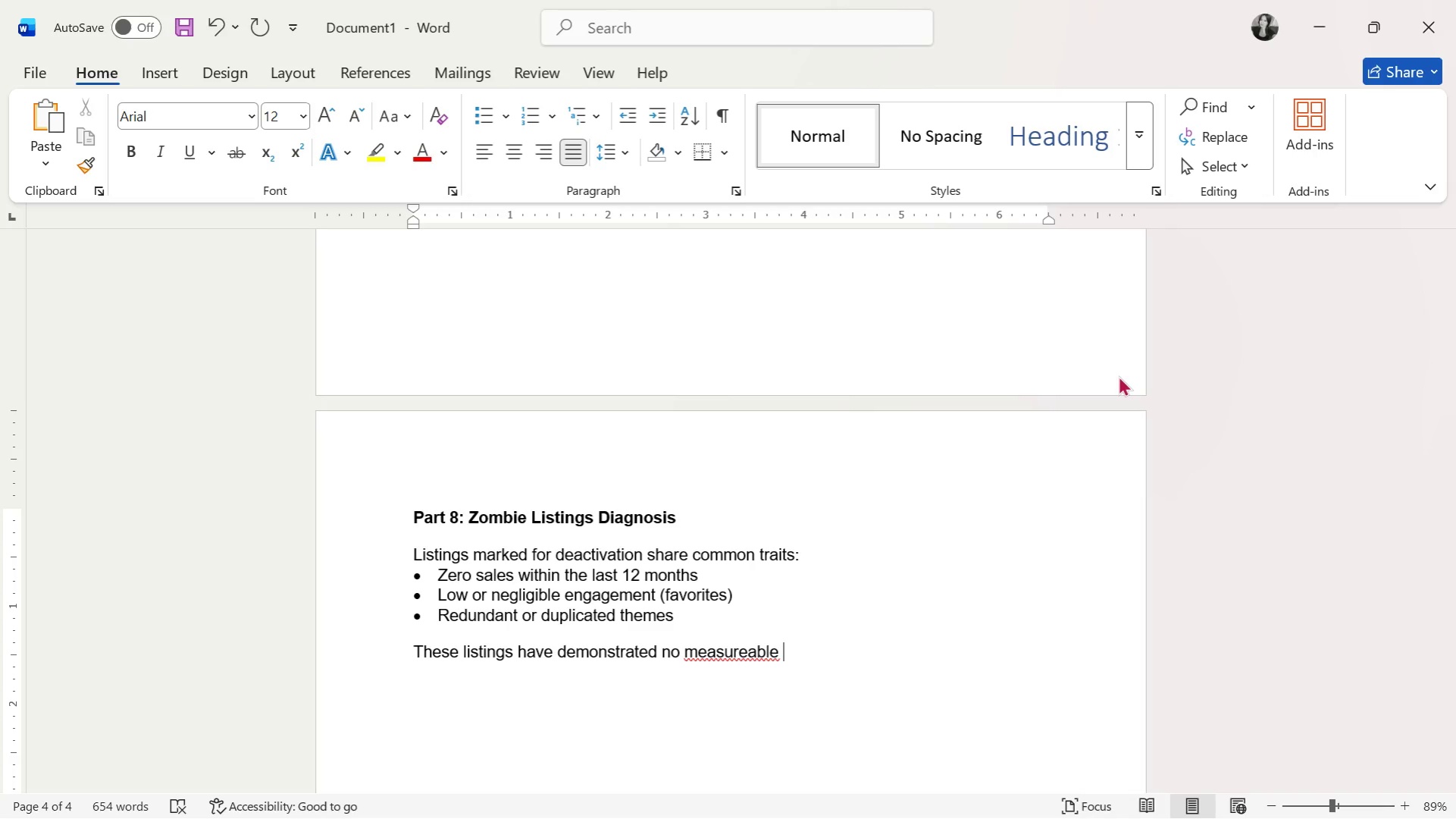 
hold_key(key=ArrowLeft, duration=0.53)
 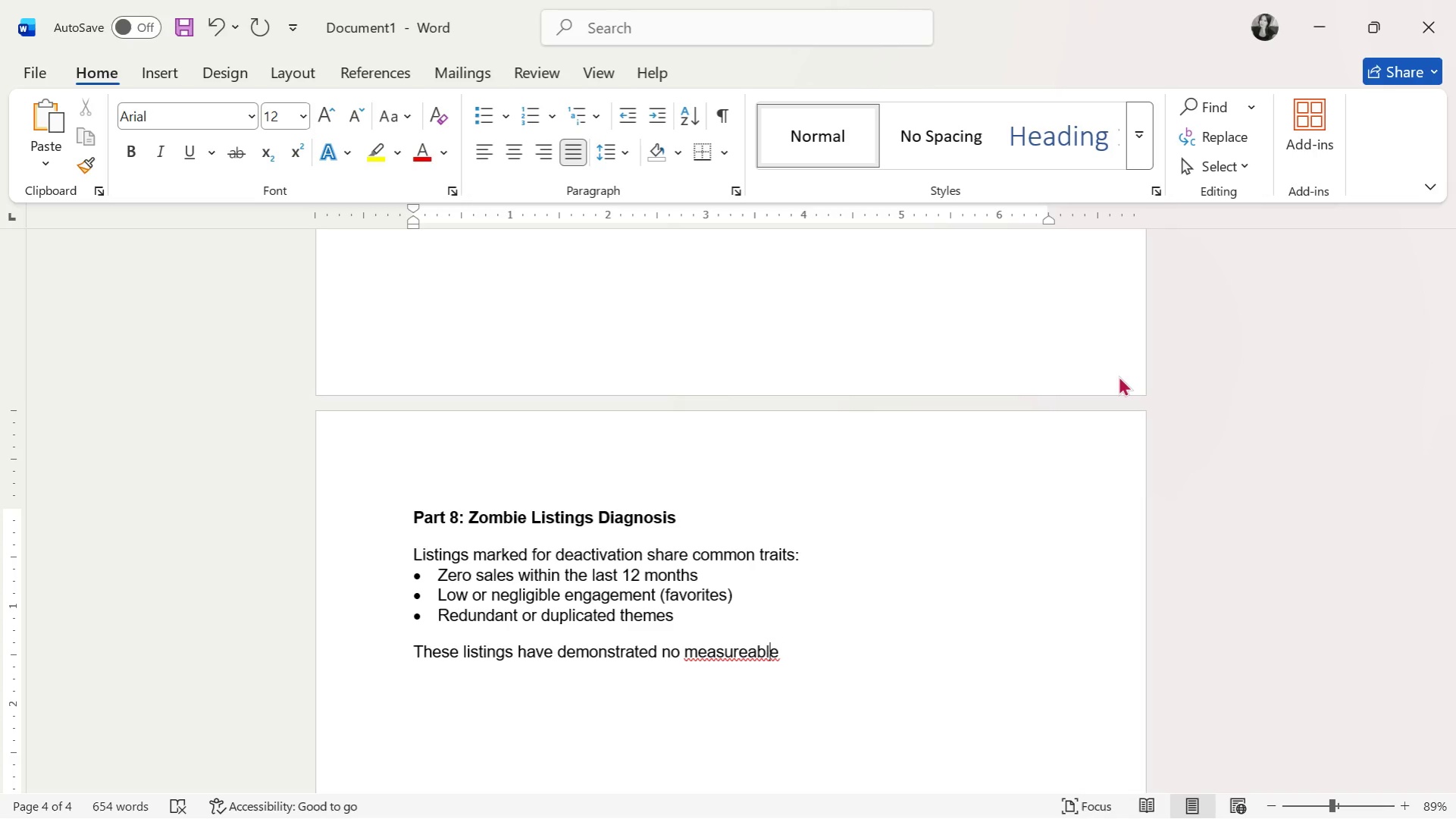 
key(ArrowLeft)
 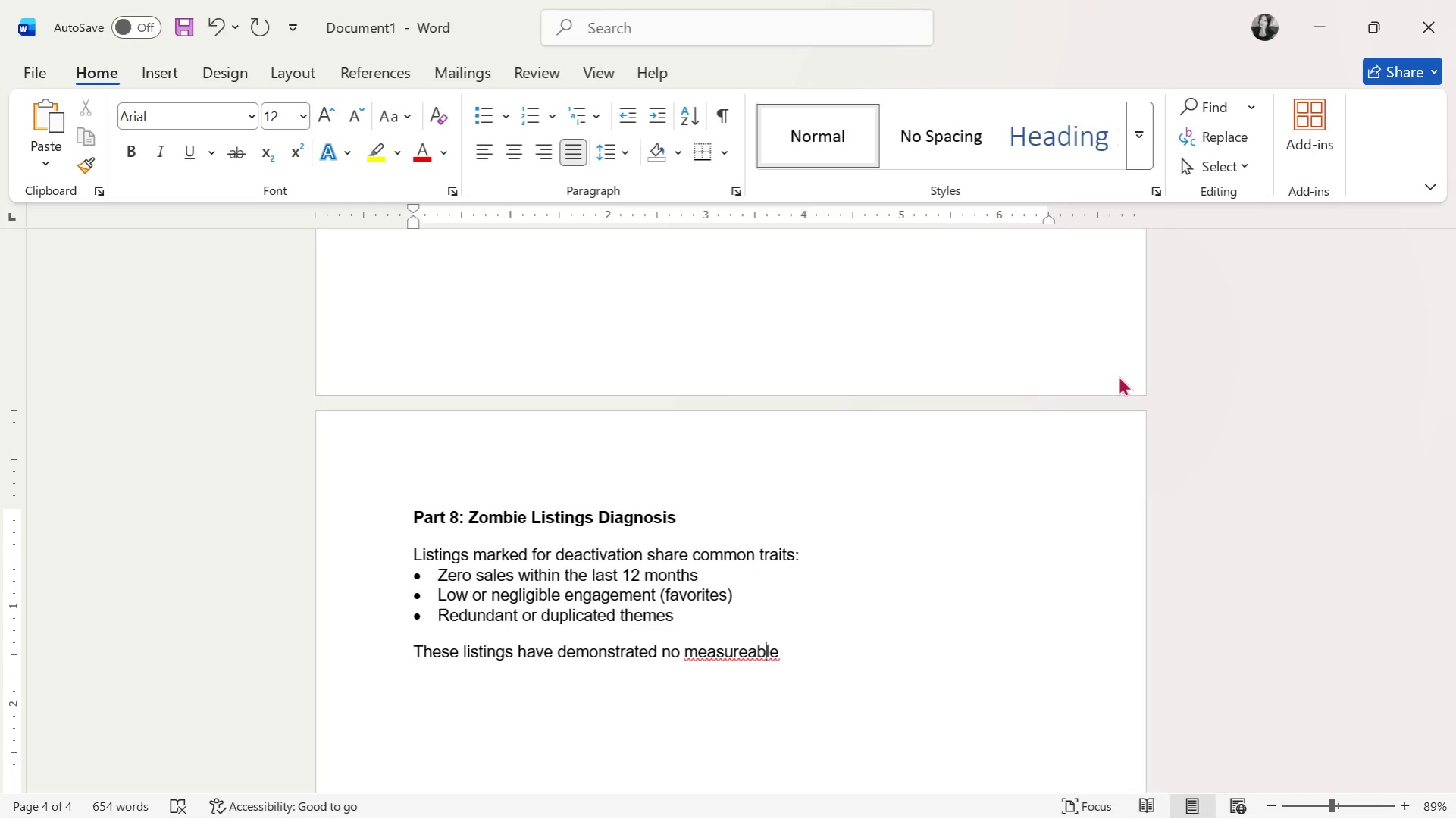 
key(ArrowLeft)
 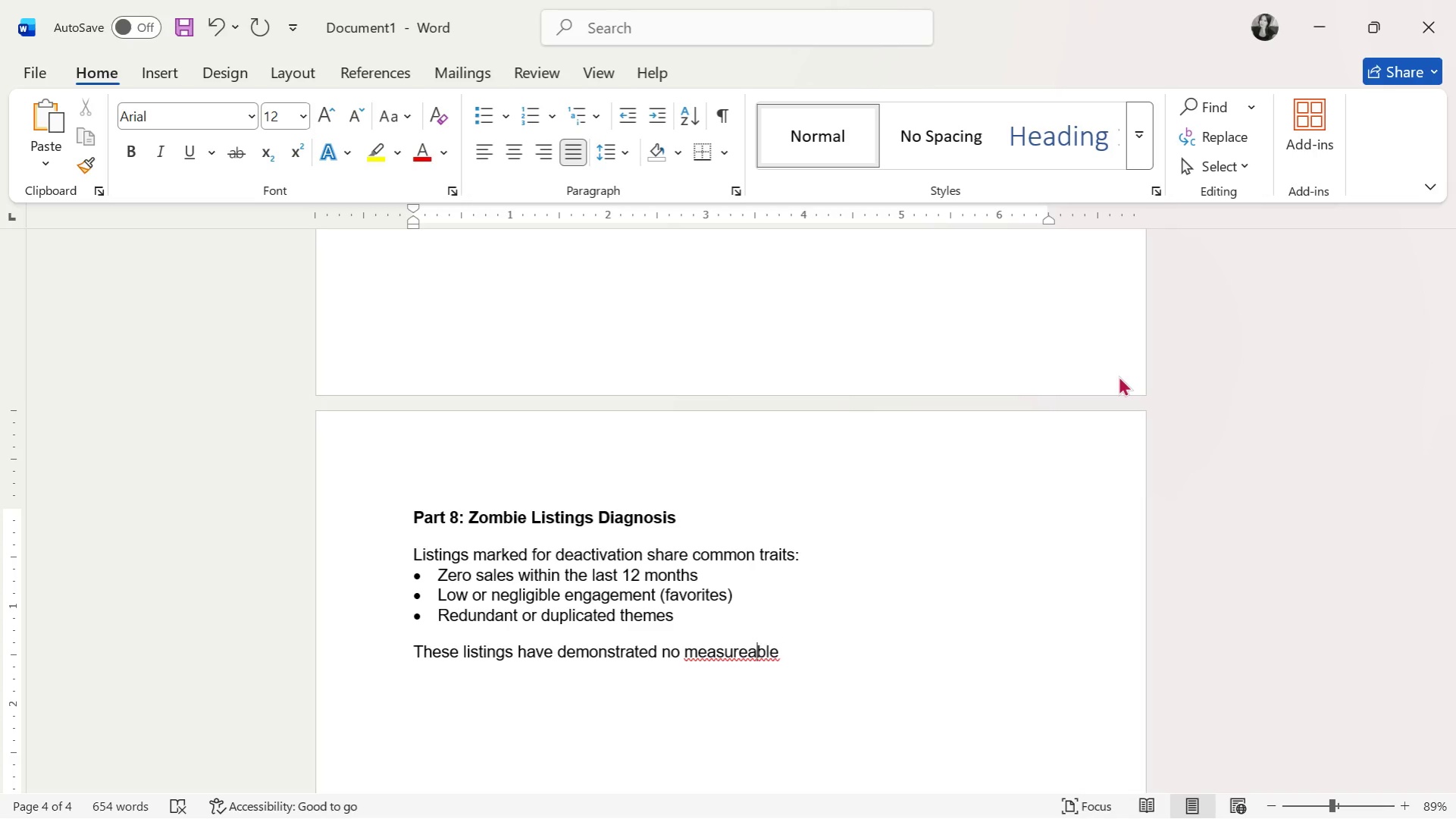 
key(ArrowLeft)
 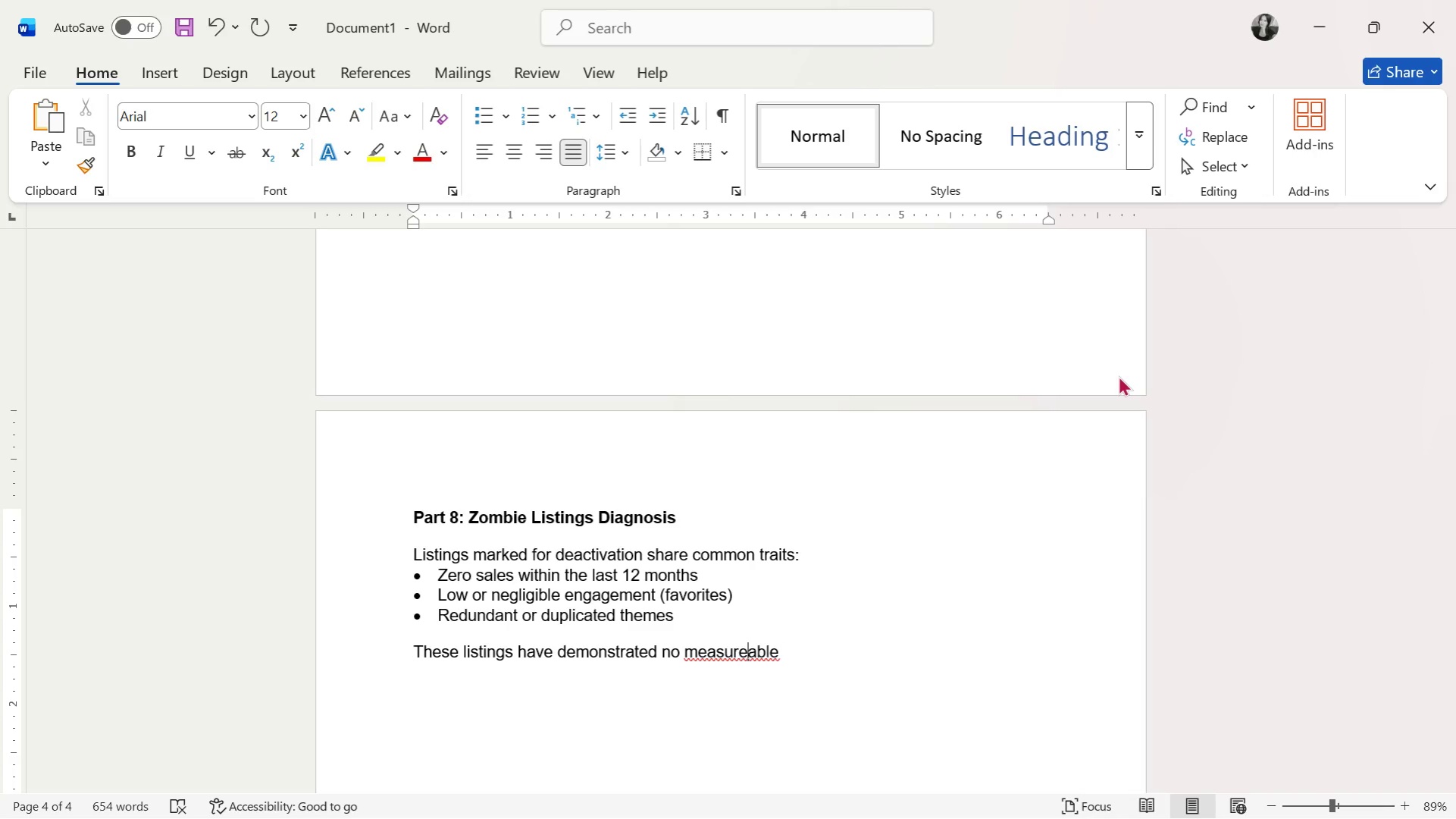 
key(Backspace)
type(market demand and should )
 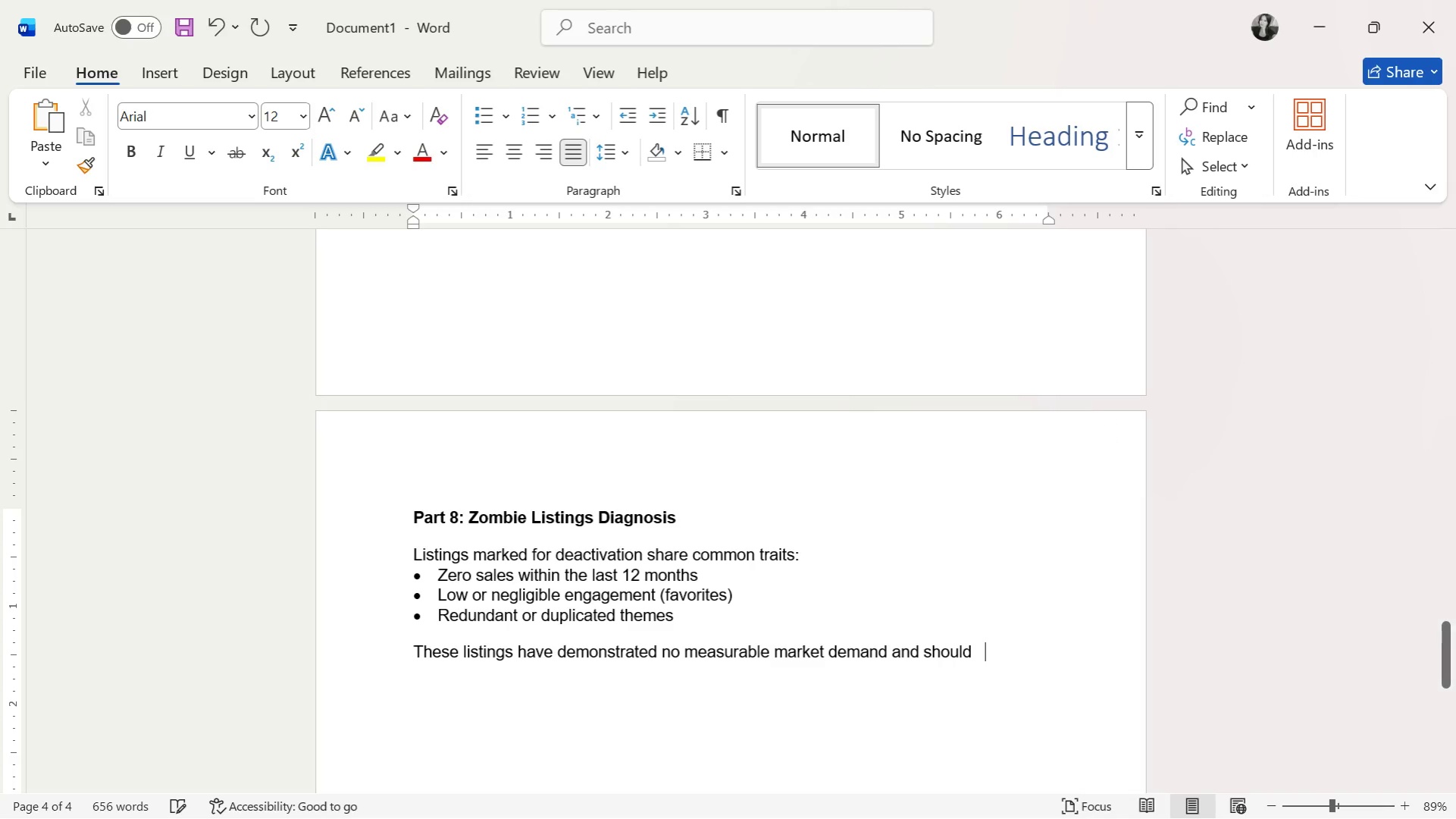 
hold_key(key=ArrowRight, duration=0.69)
 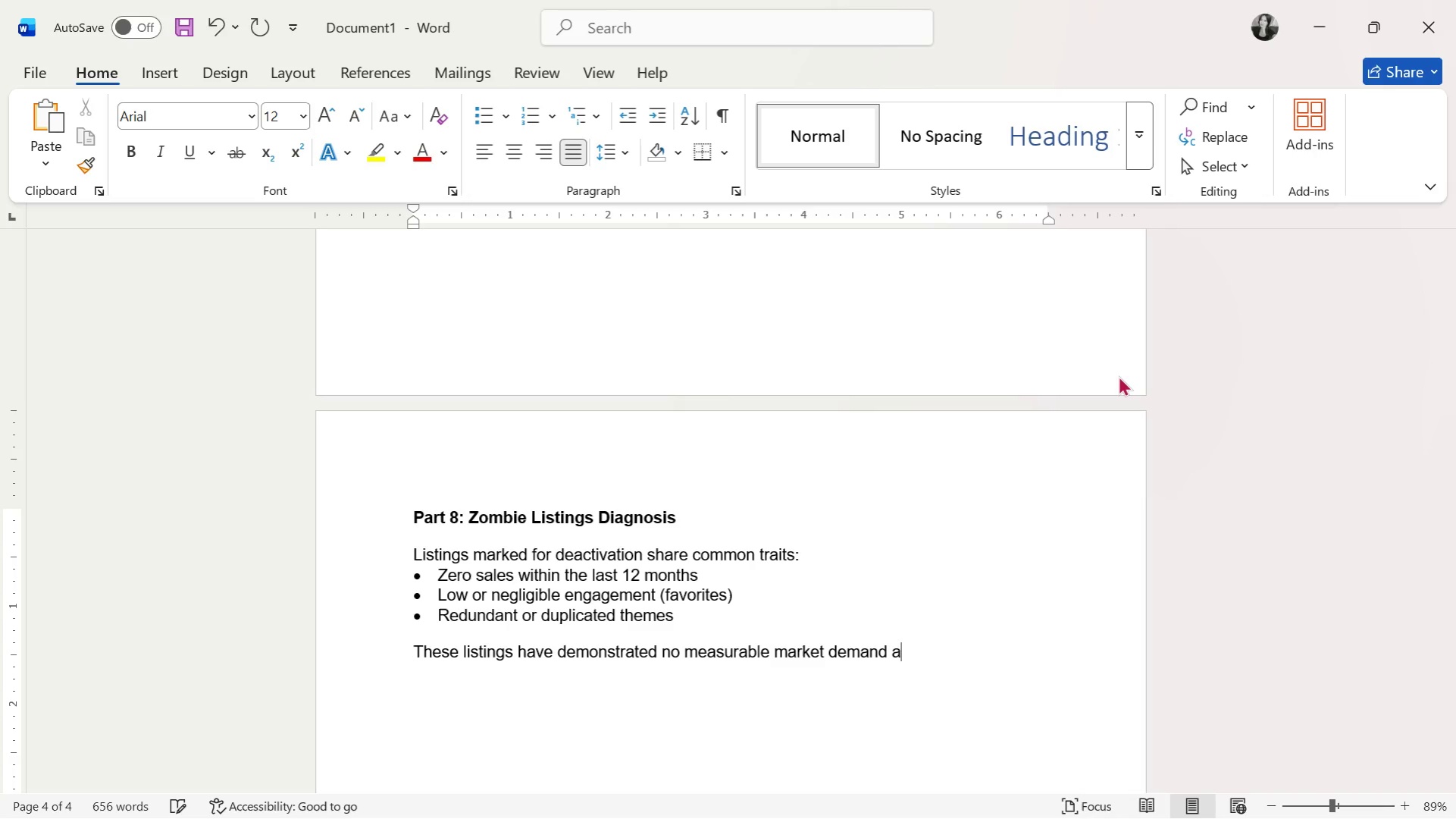 
type(e)
key(Backspace)
type(be removed to imrp)
key(Backspace)
key(Backspace)
type(prove catalog effice)
key(Backspace)
type(iency.)
 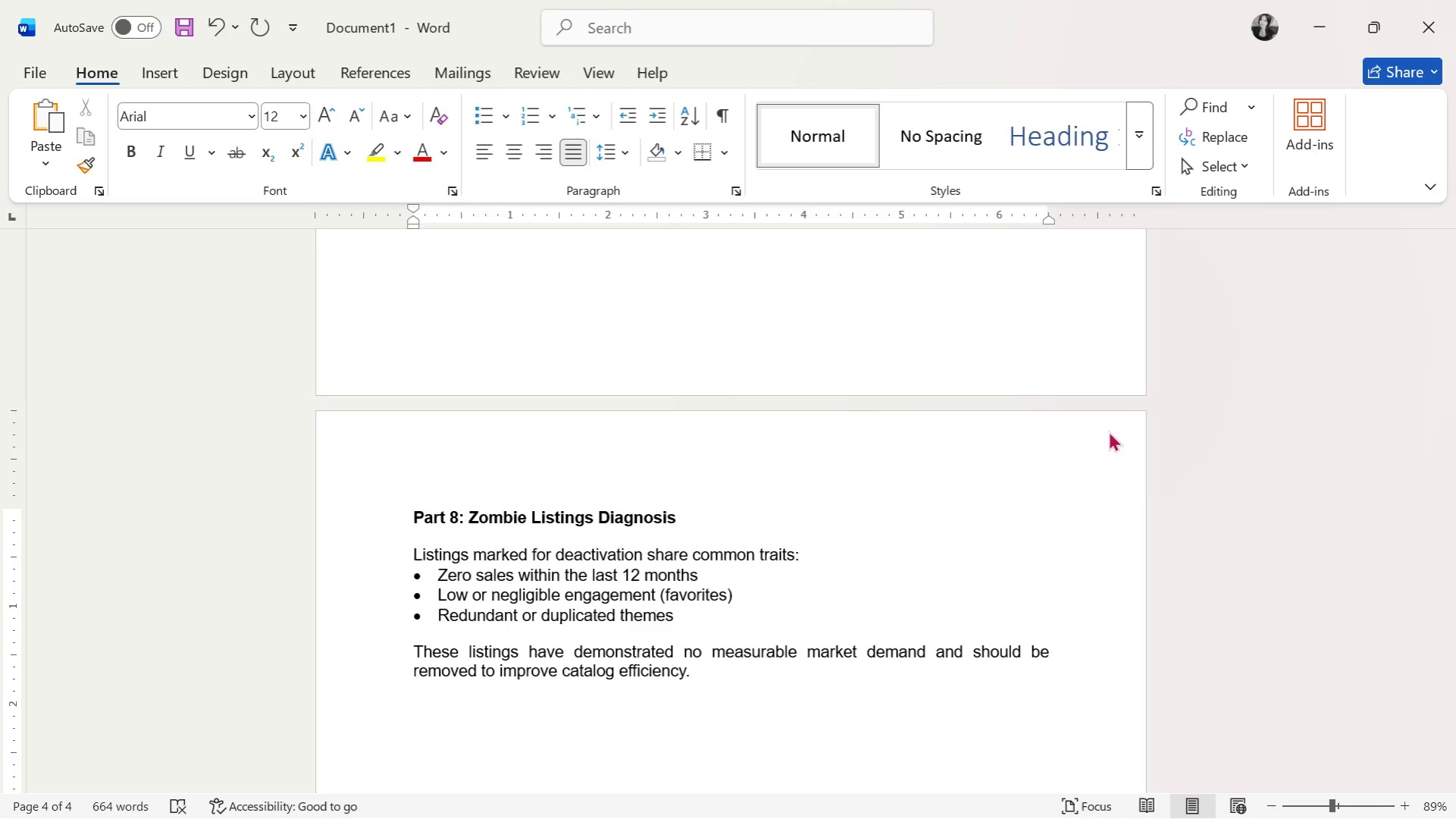 
key(Enter)
 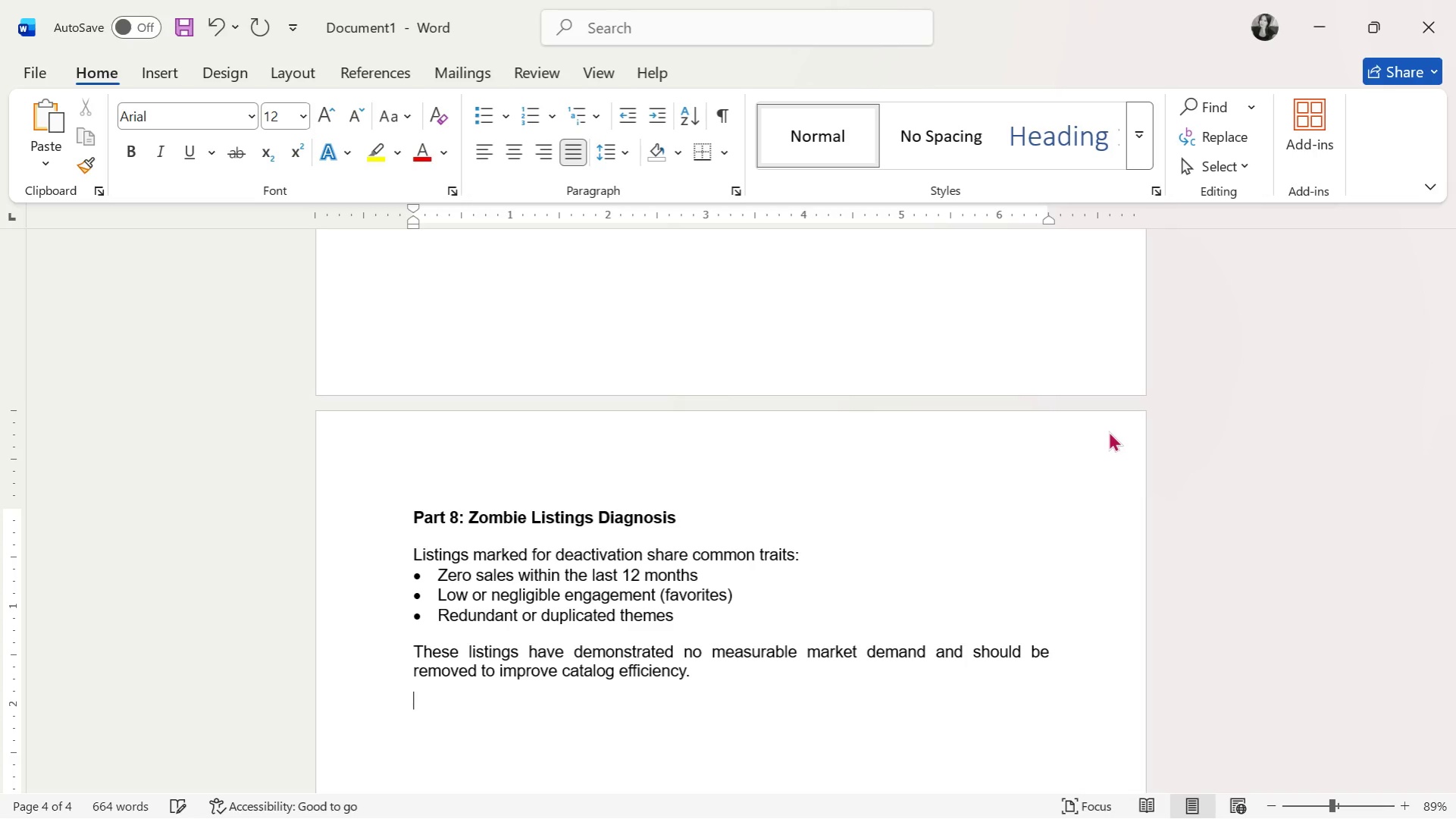 
key(Enter)
 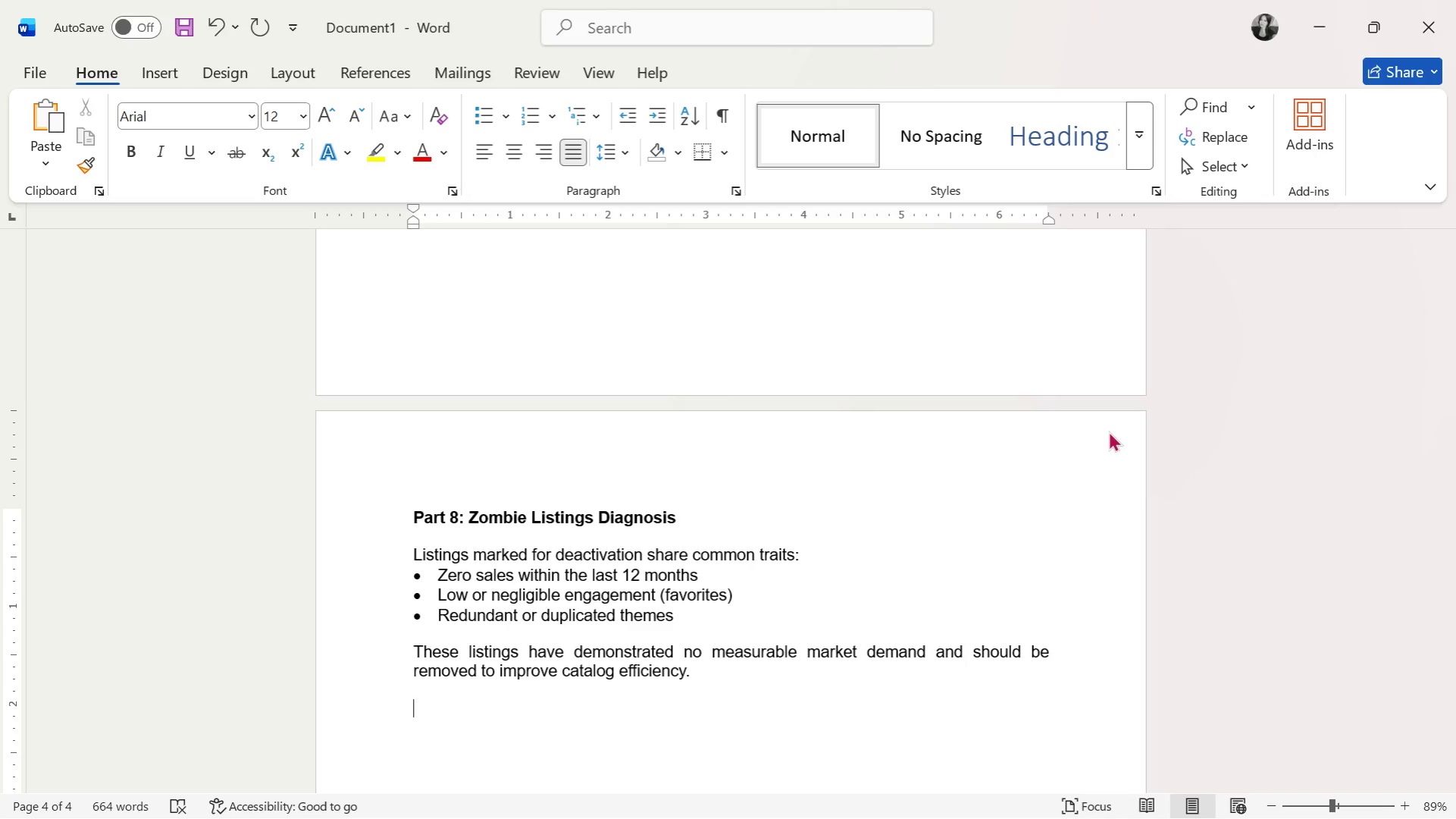 
key(Control+ControlLeft)
 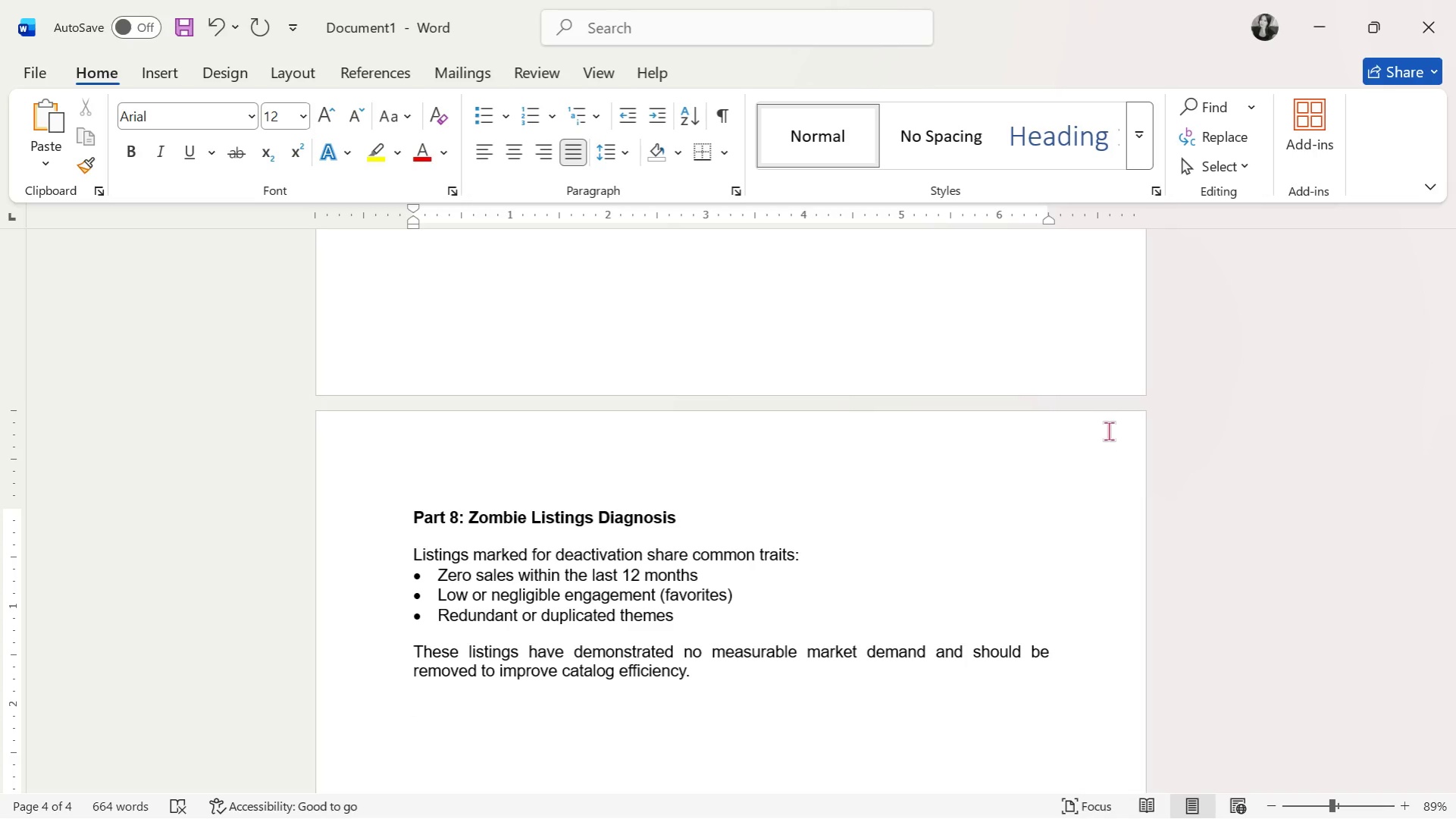 
key(Control+B)
 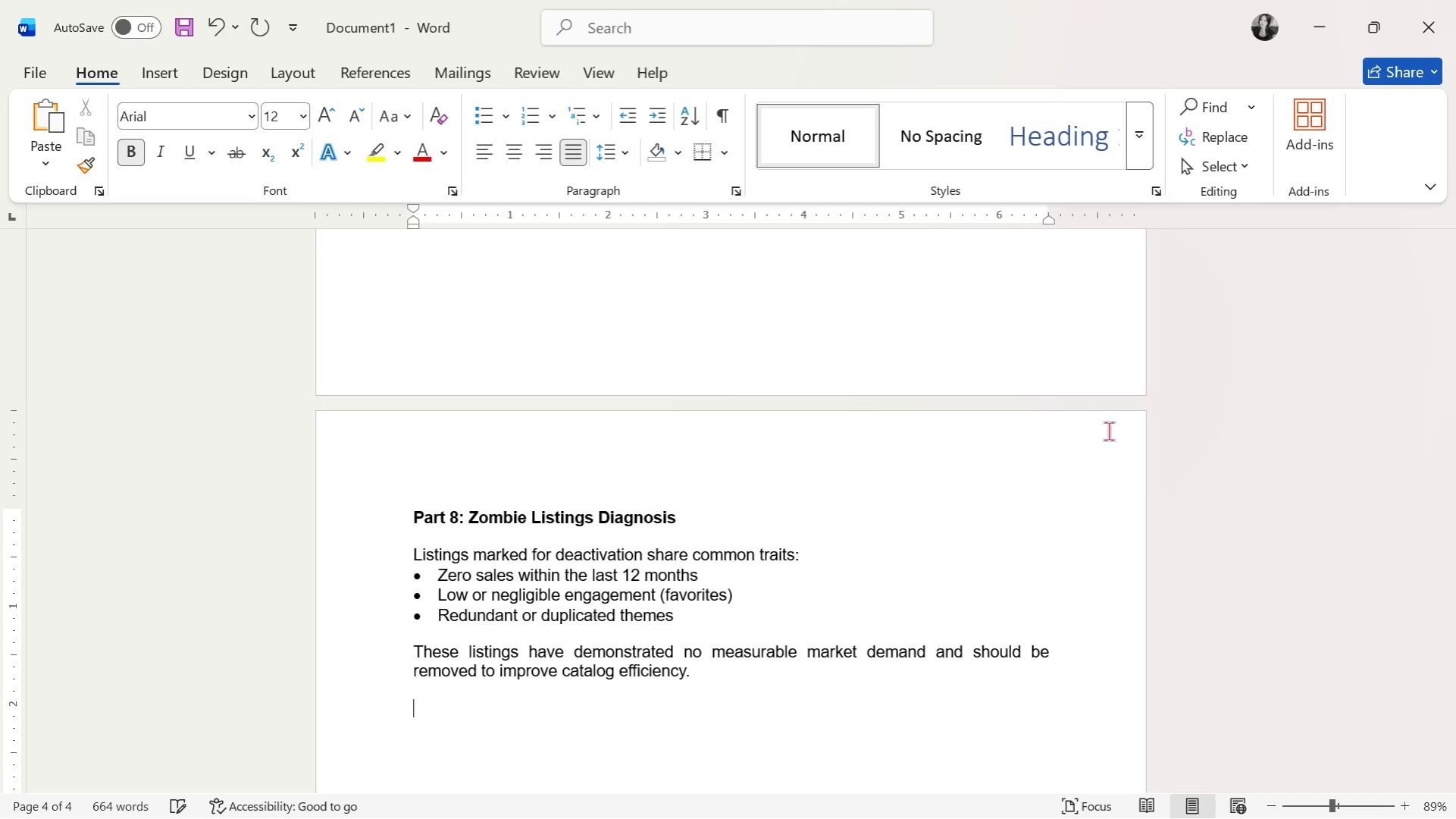 
type(-p)
key(Backspace)
key(Backspace)
type(Part 9: AS)
key(Backspace)
key(Backspace)
type(Strategic Recommendations)
 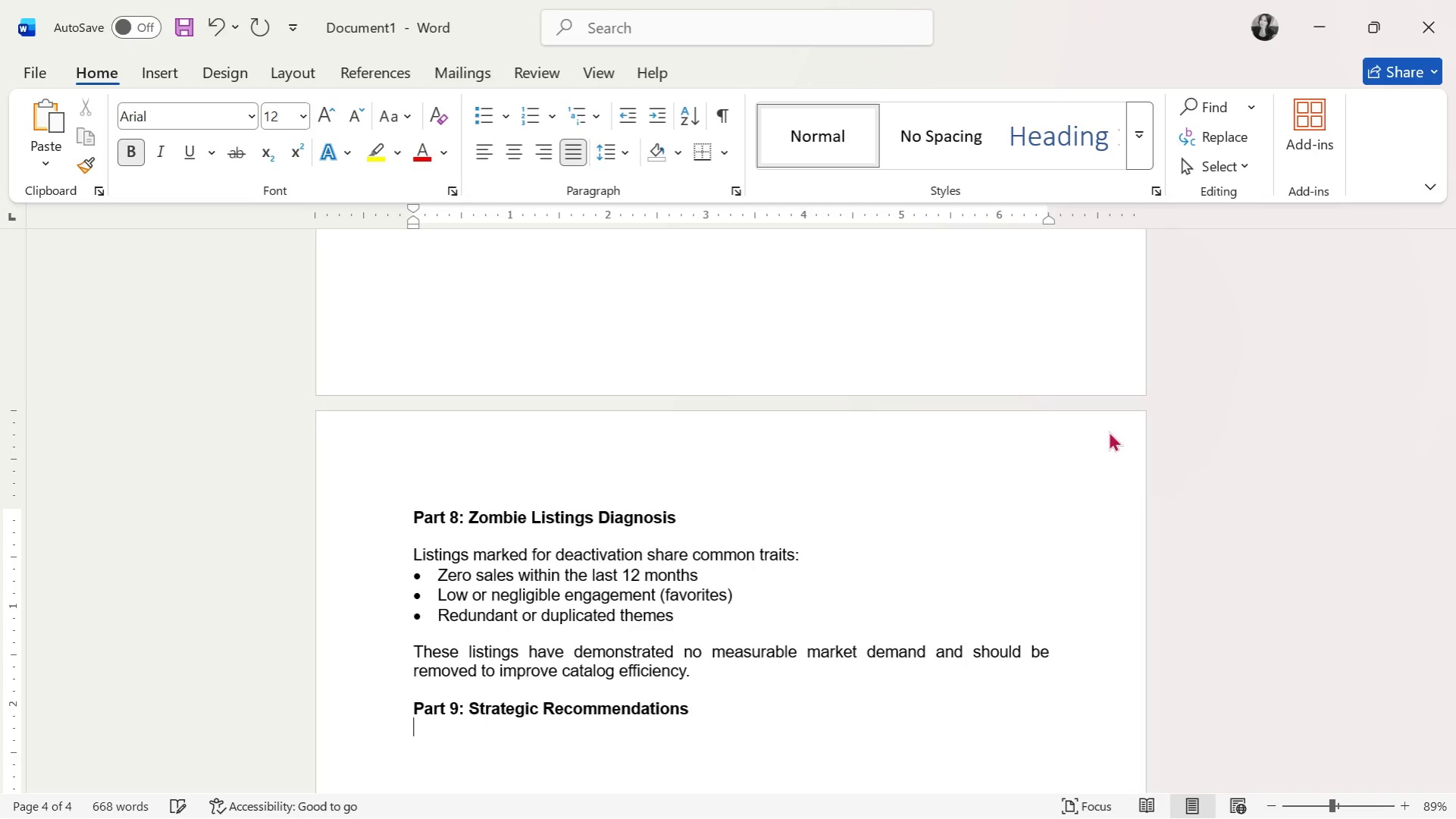 
 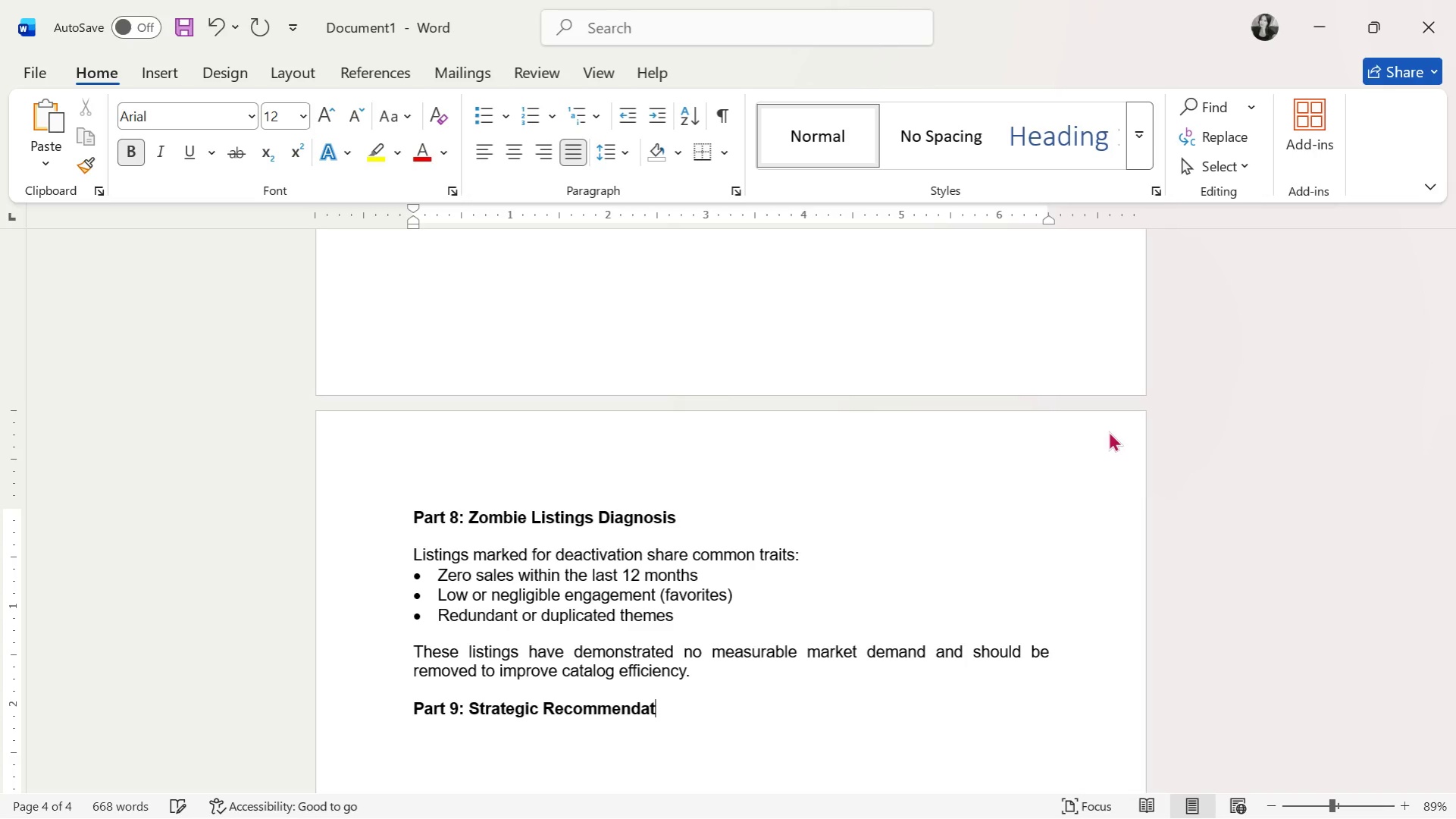 
key(Enter)
 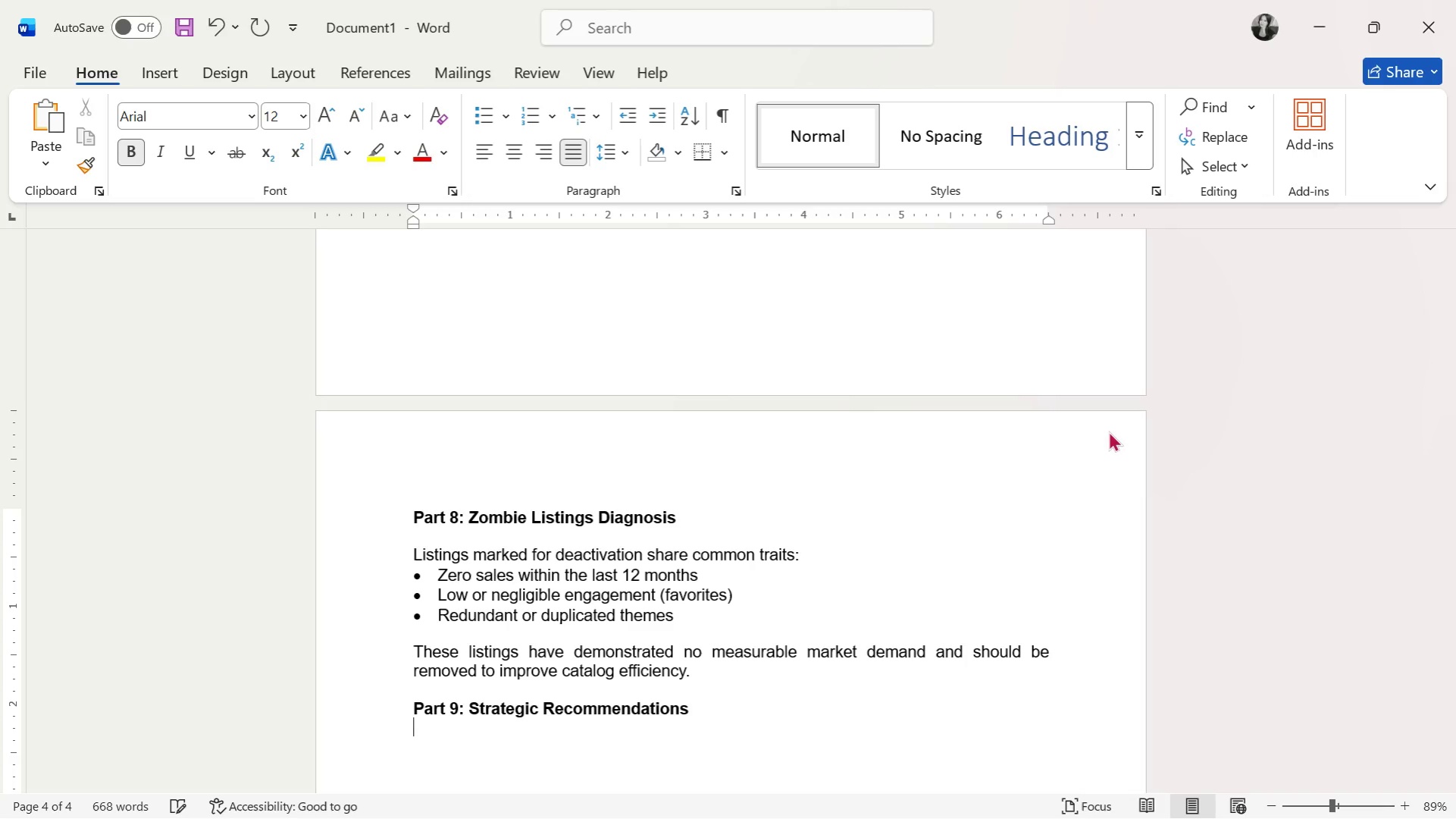 
key(Enter)
 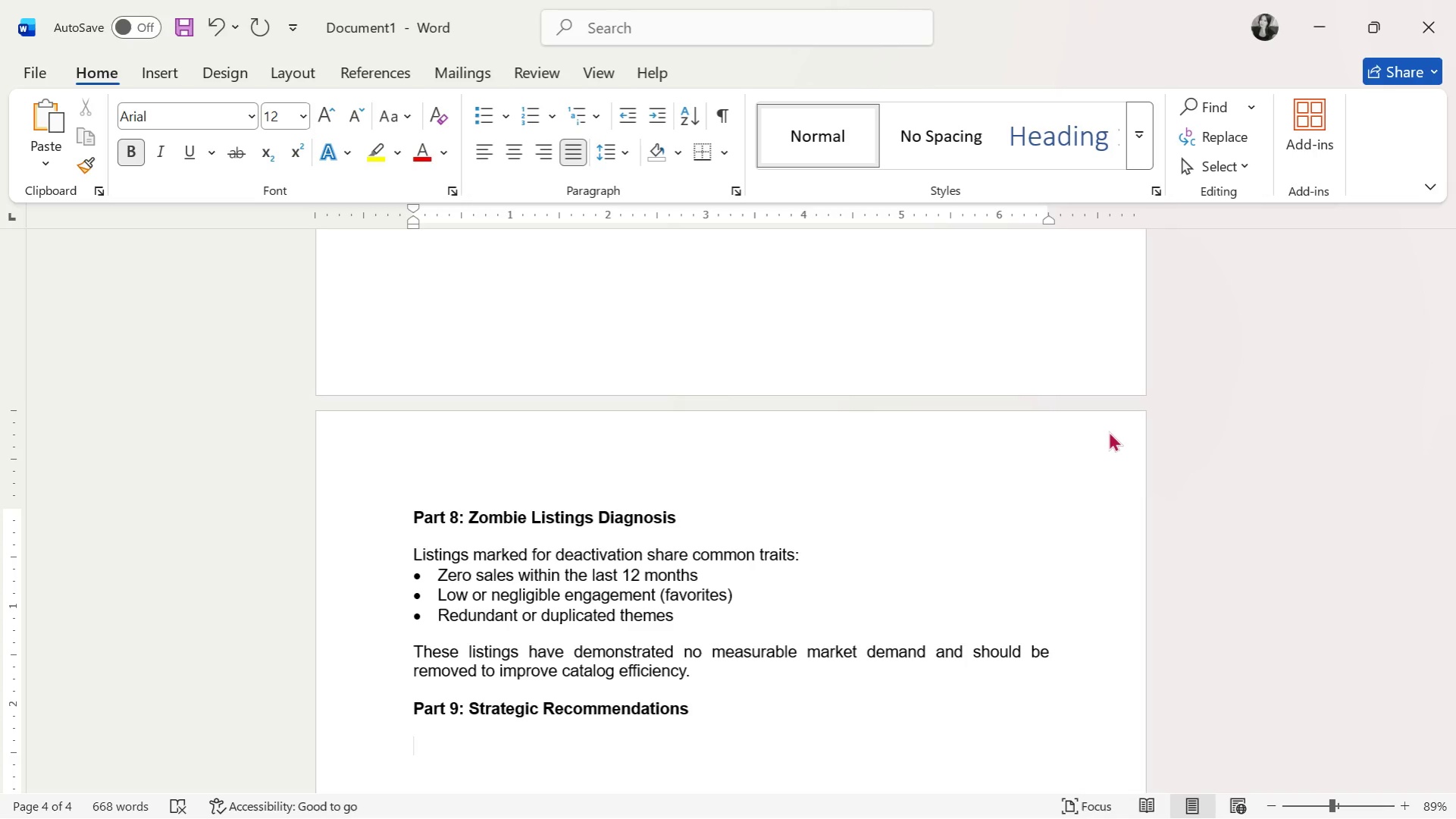 
key(Control+B)
 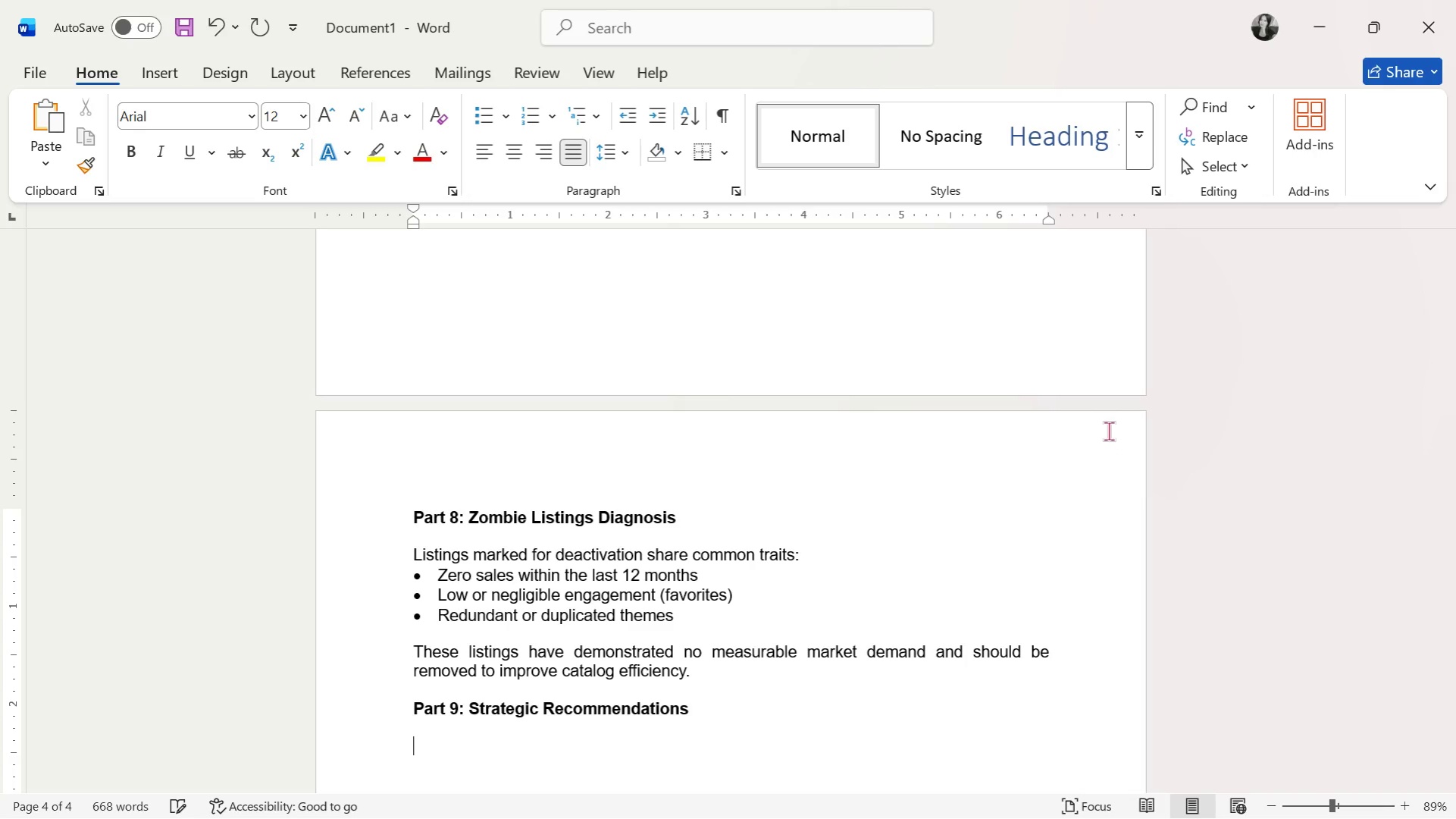 
type(Based on e)
key(Backspace)
type(the findings, the foo)
key(Backspace)
type(llowing actions area )
key(Backspace)
key(Backspace)
type( recommenend)
key(Backspace)
key(Backspace)
type(d)
 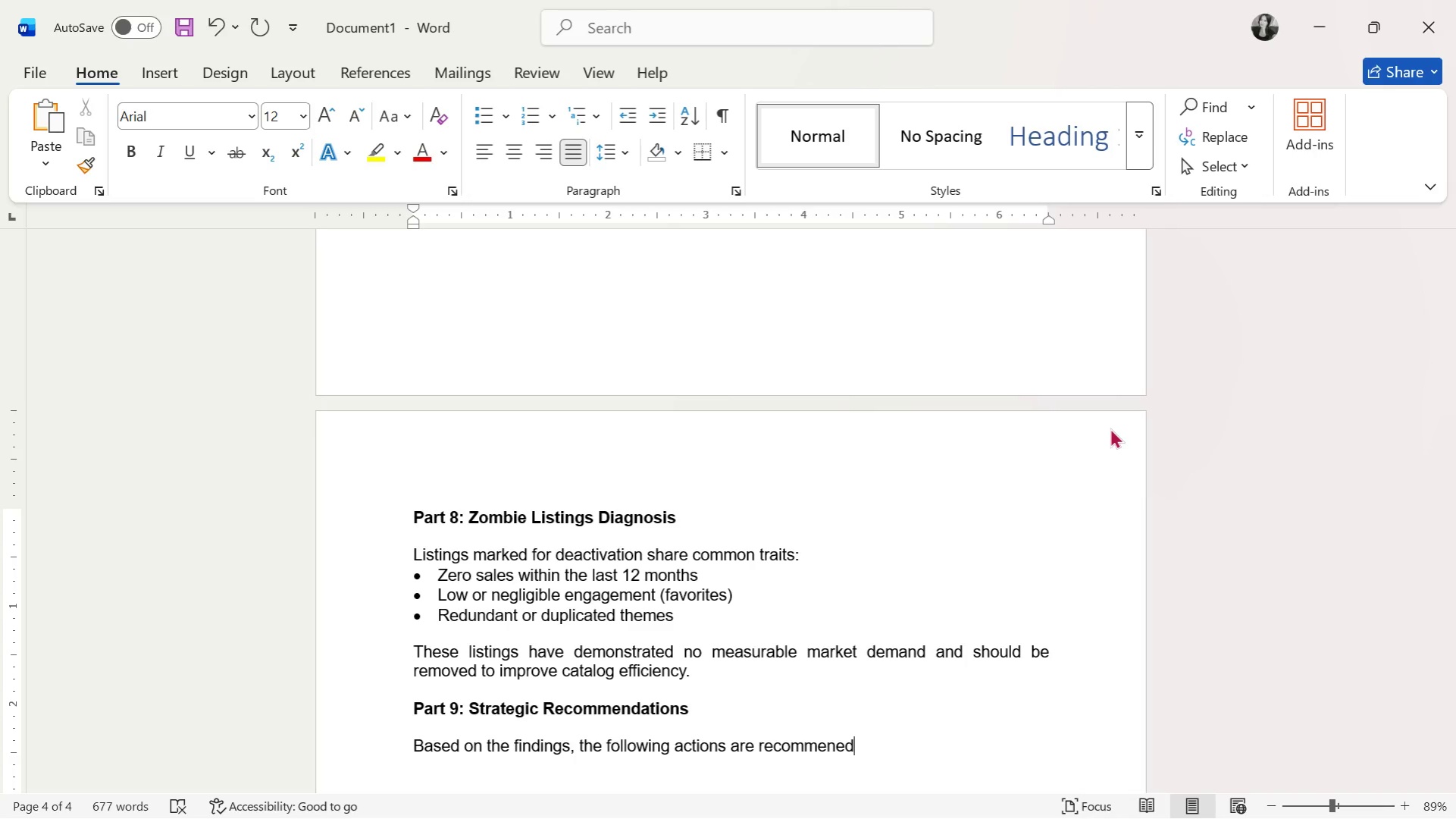 
key(Backspace)
key(Backspace)
type(dedL)
key(Backspace)
type(:)
 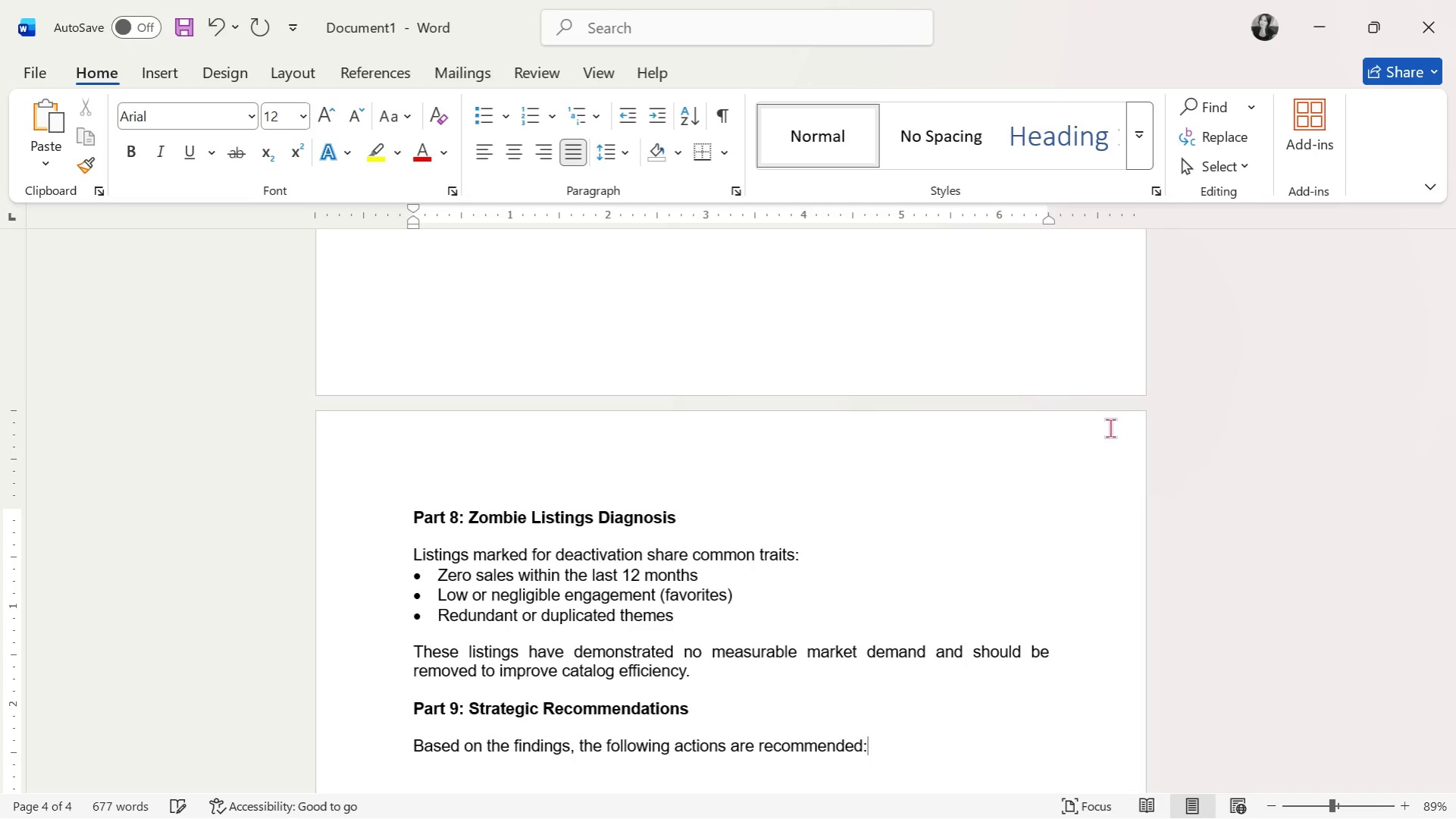 
key(Enter)
 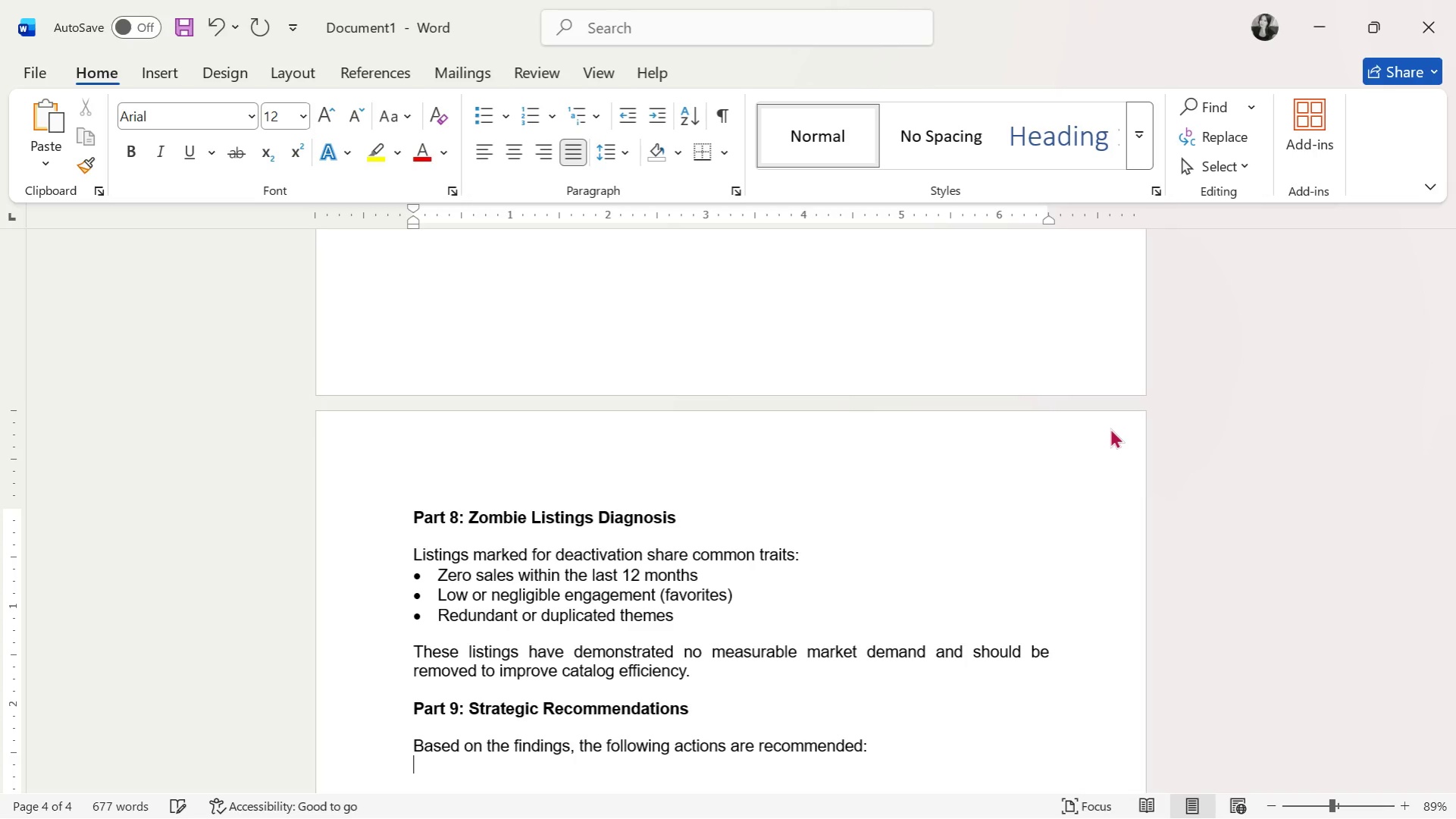 
key(Enter)
 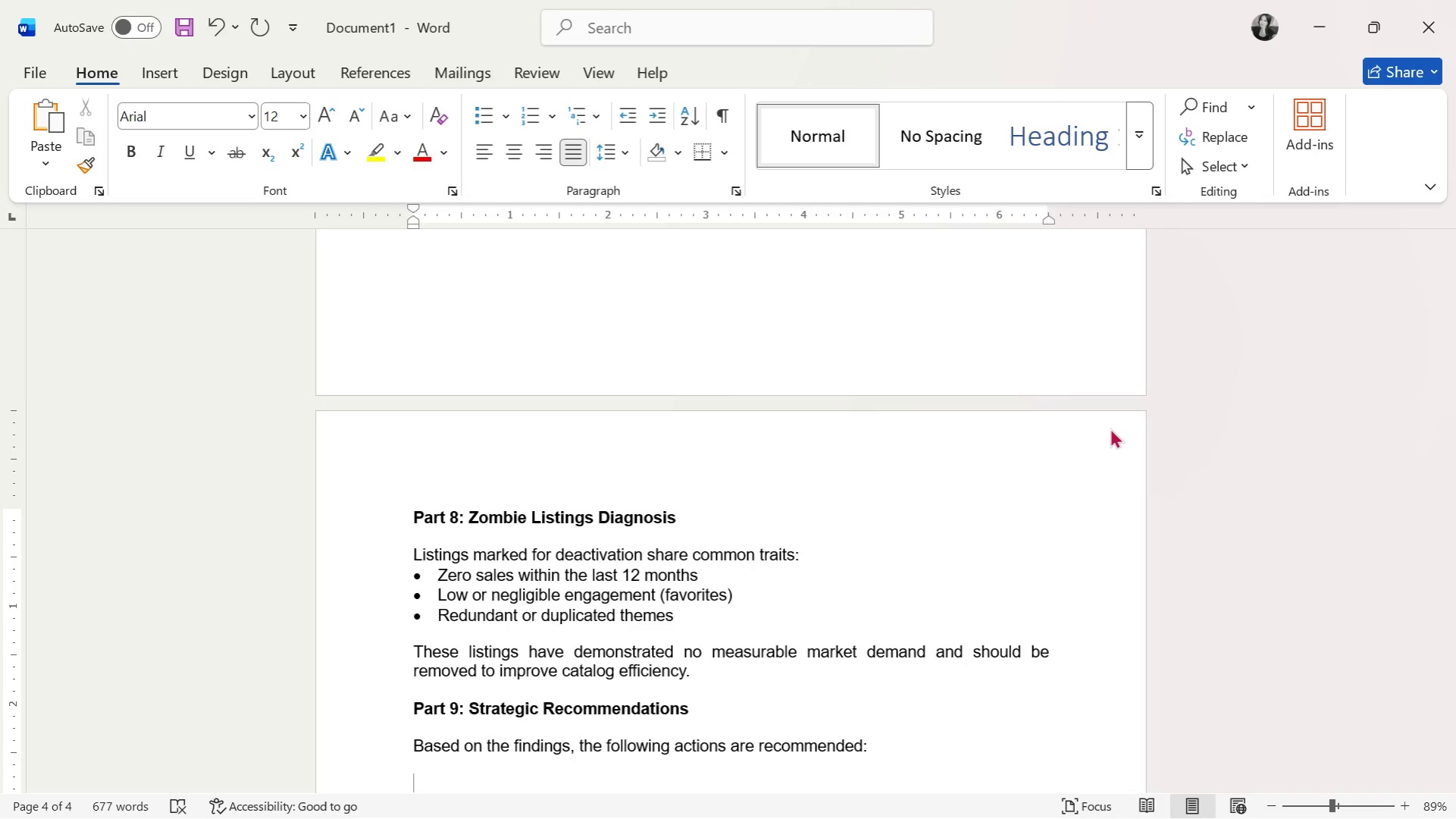 
key(1)
 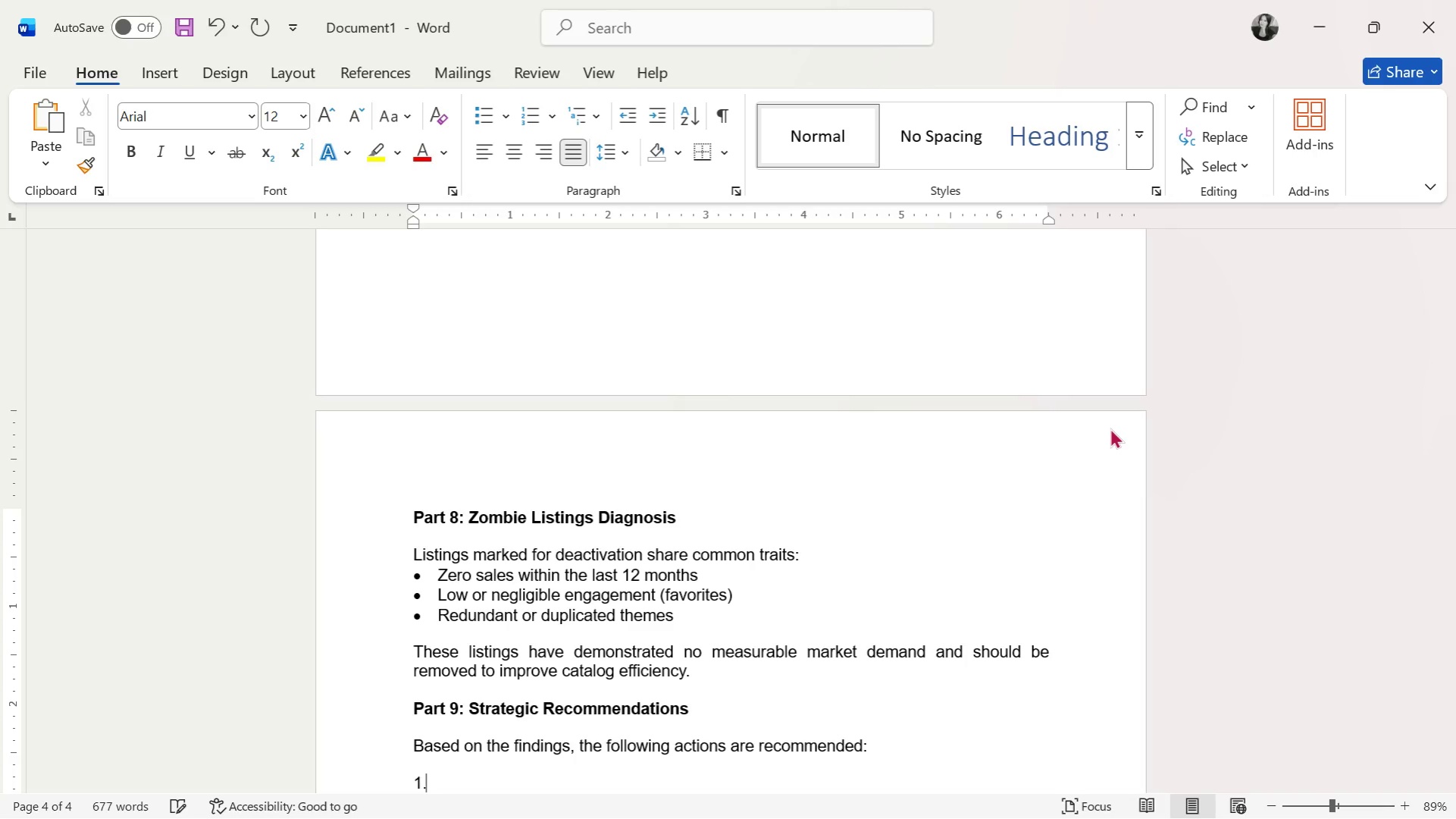 
key(Period)
 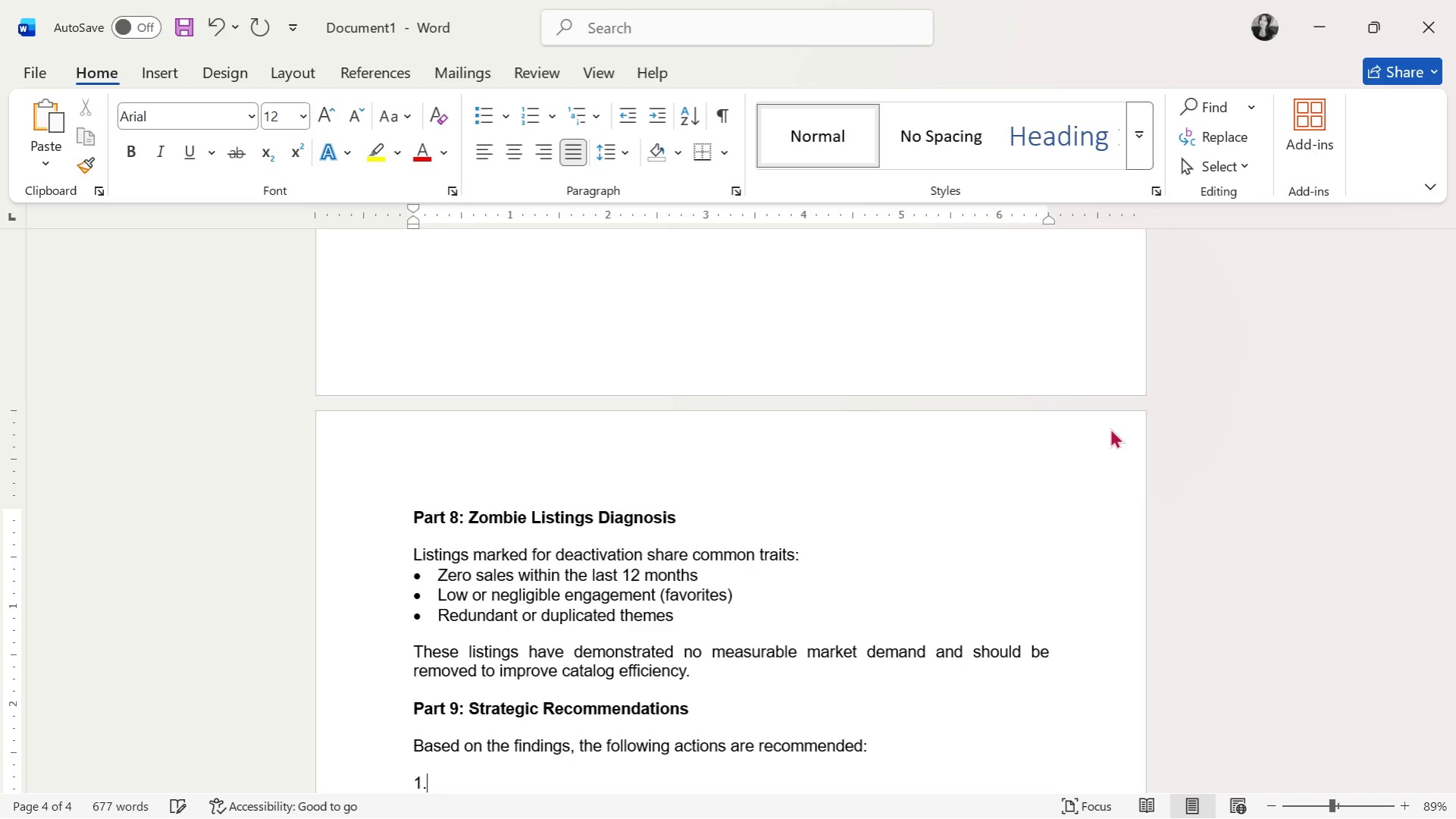 
key(Space)
 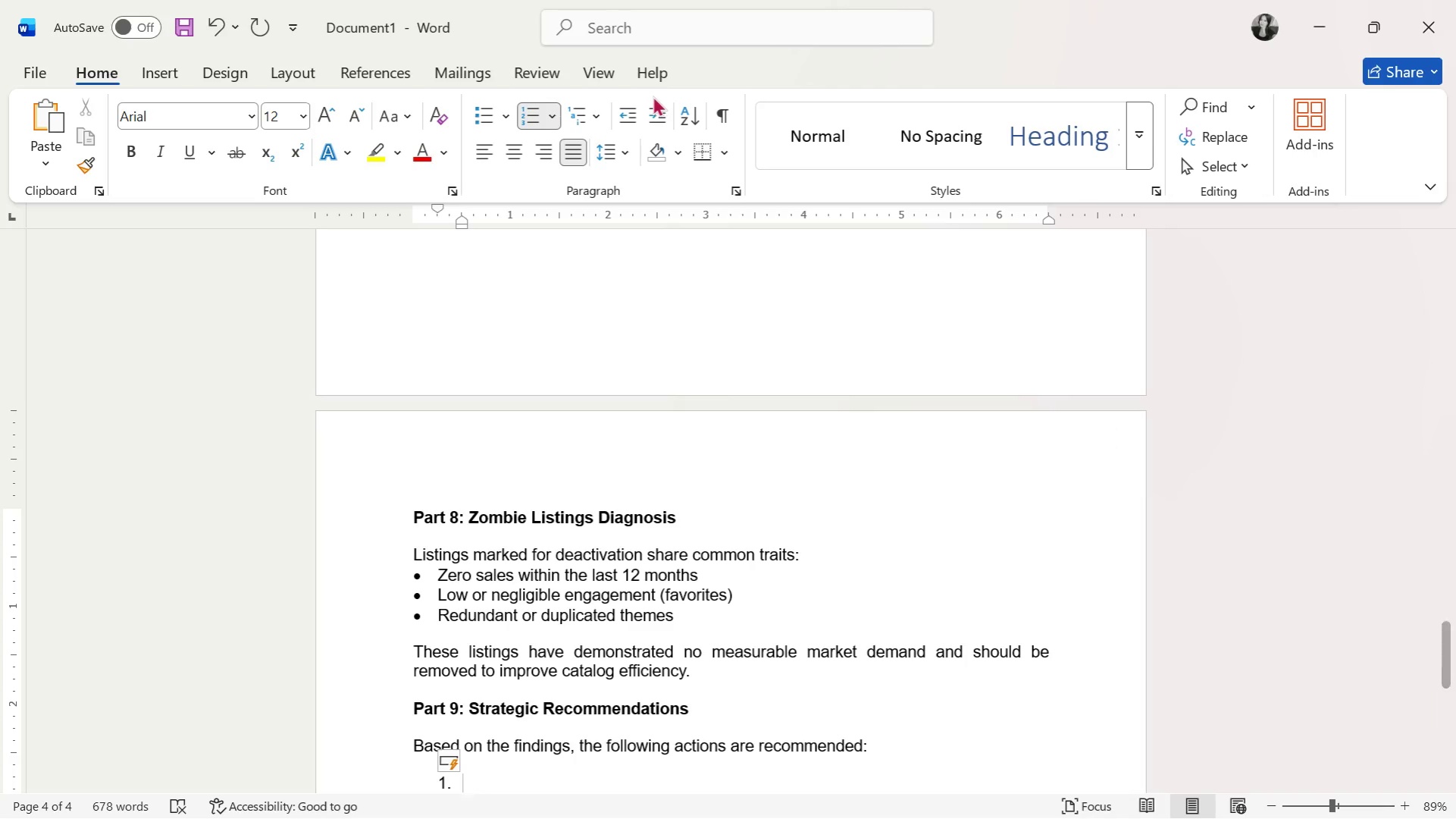 
left_click([628, 111])
 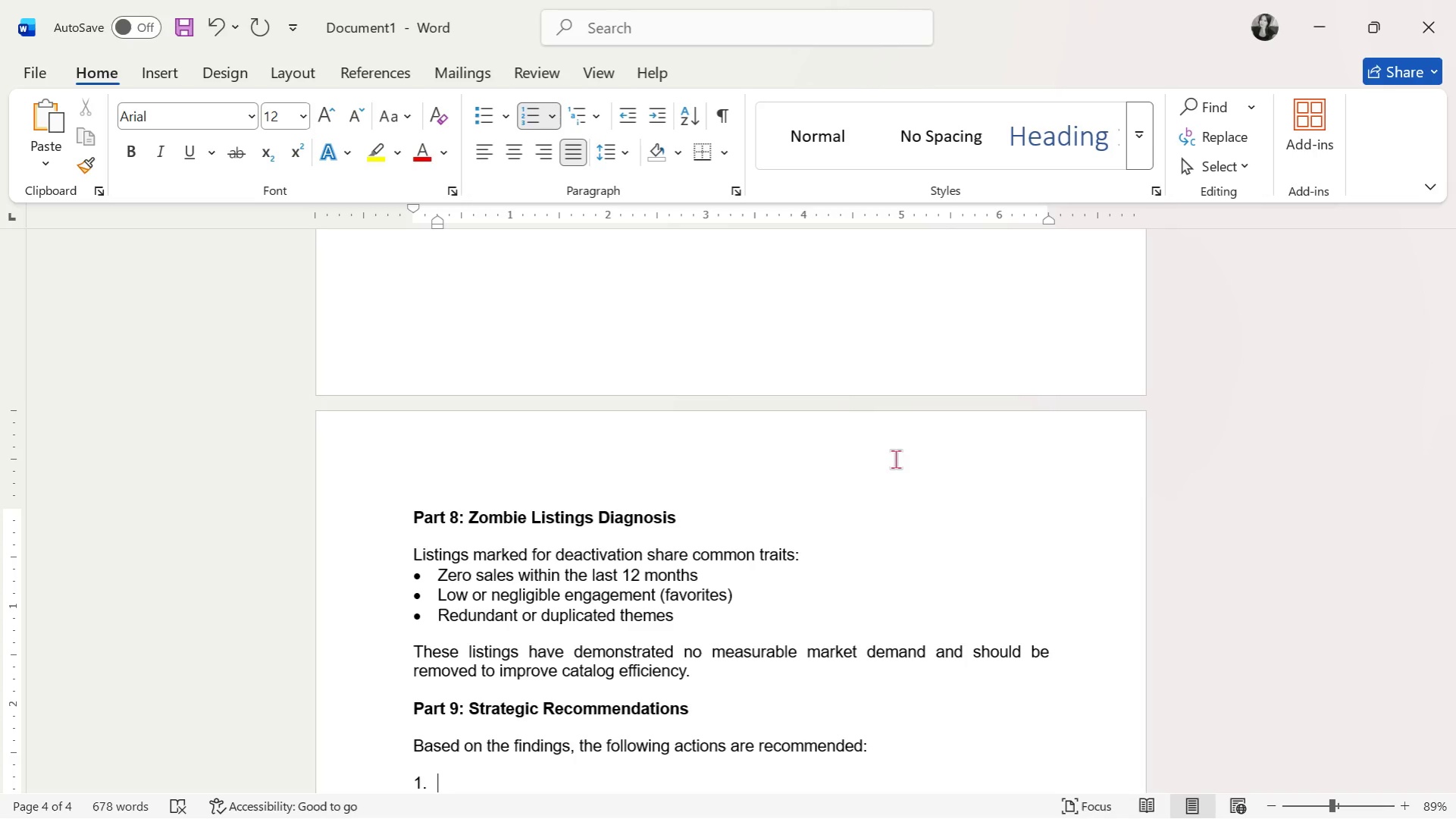 
wait(69.73)
 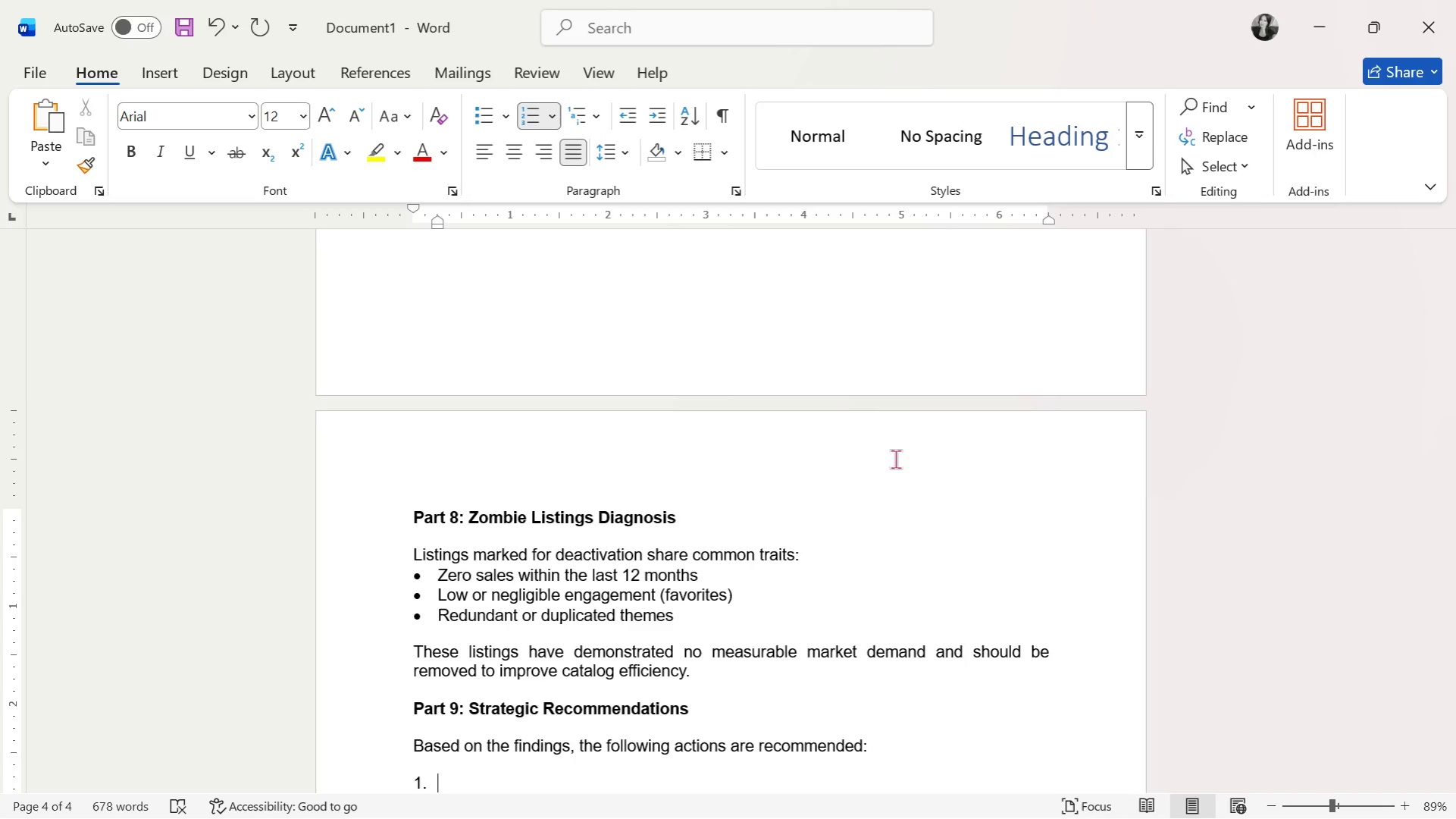 
type(Maintain a Lean Catalog)
 